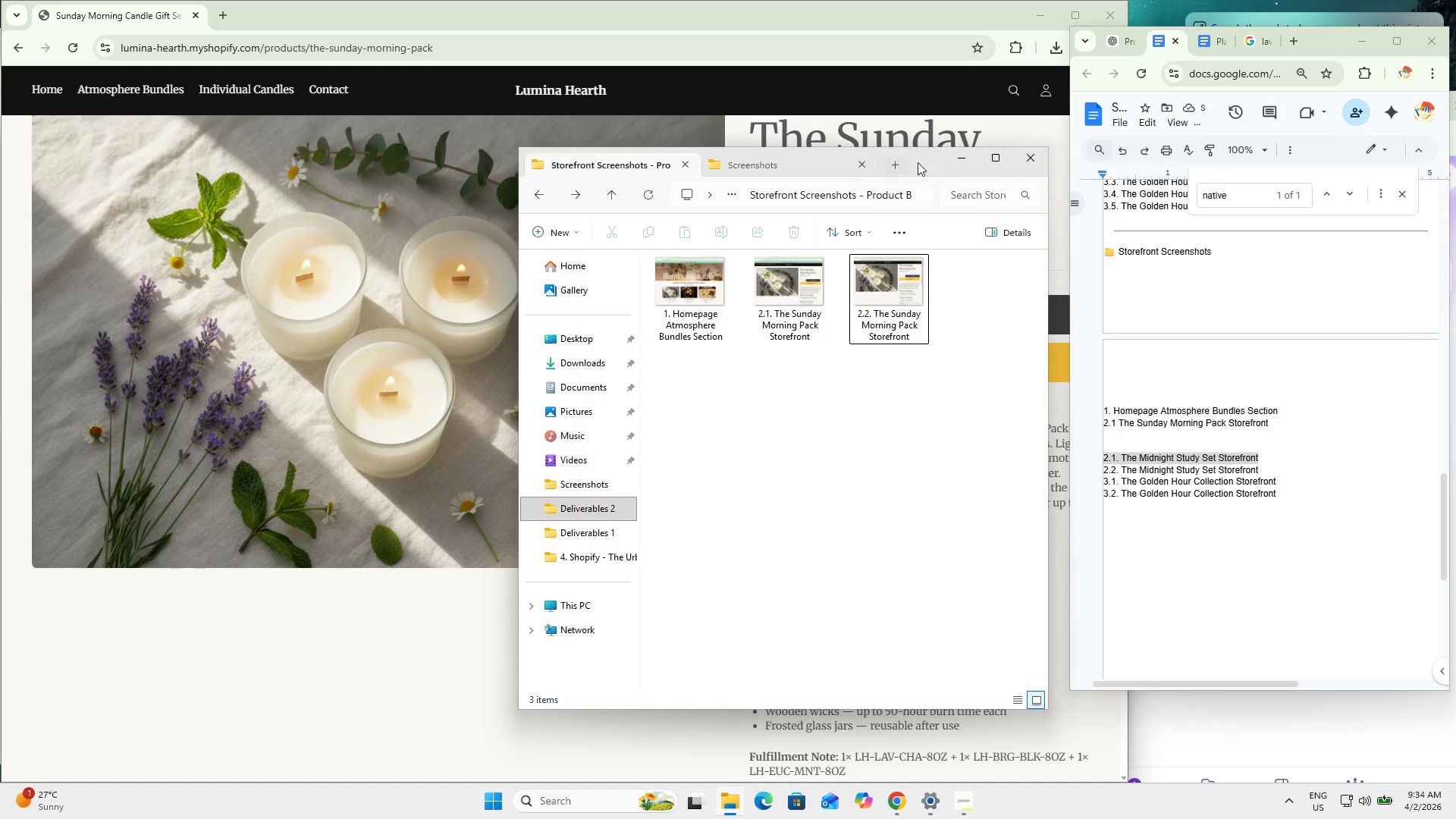 
left_click_drag(start_coordinate=[915, 165], to_coordinate=[1064, 265])
 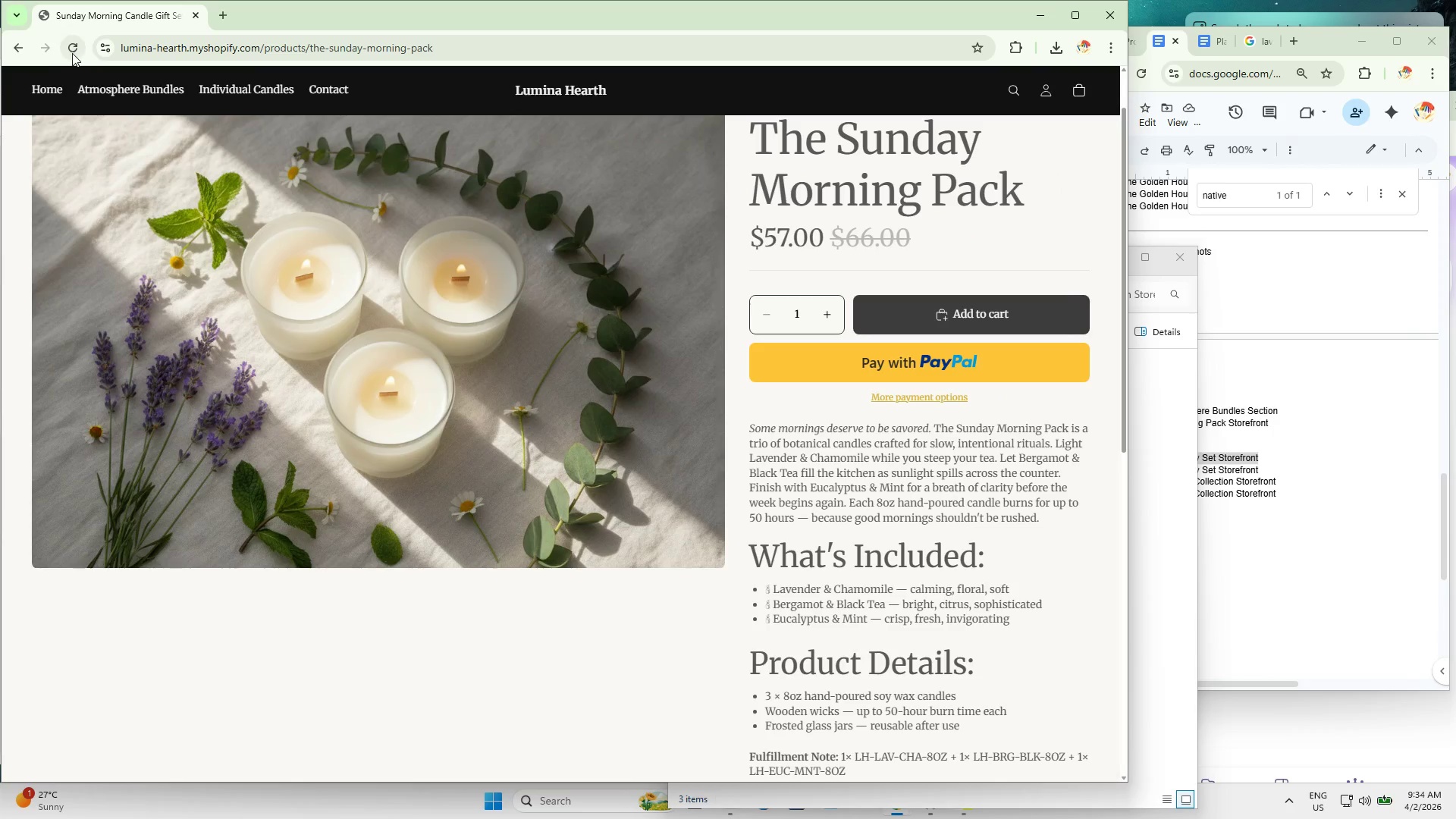 
left_click([14, 56])
 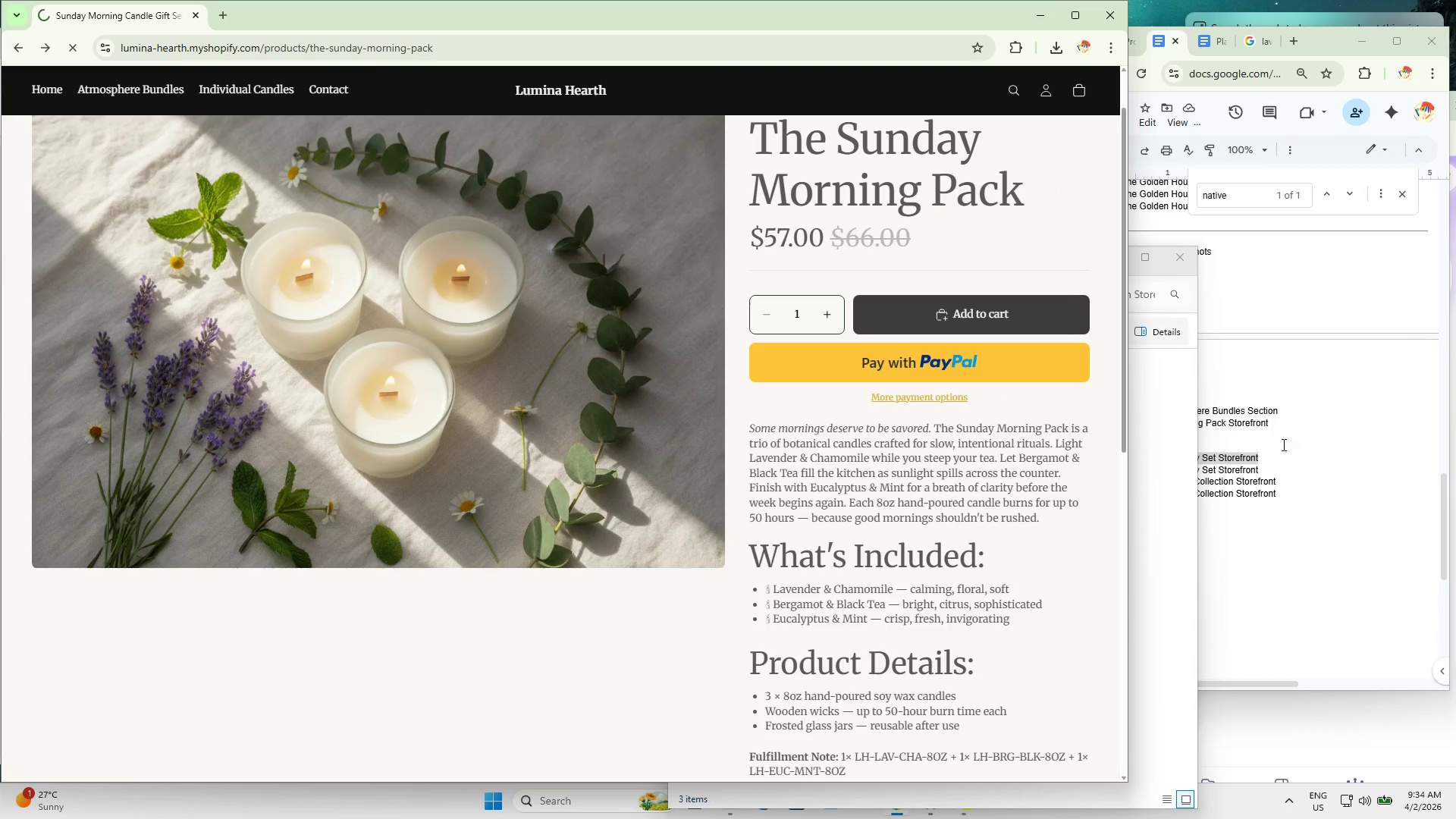 
left_click([1279, 475])
 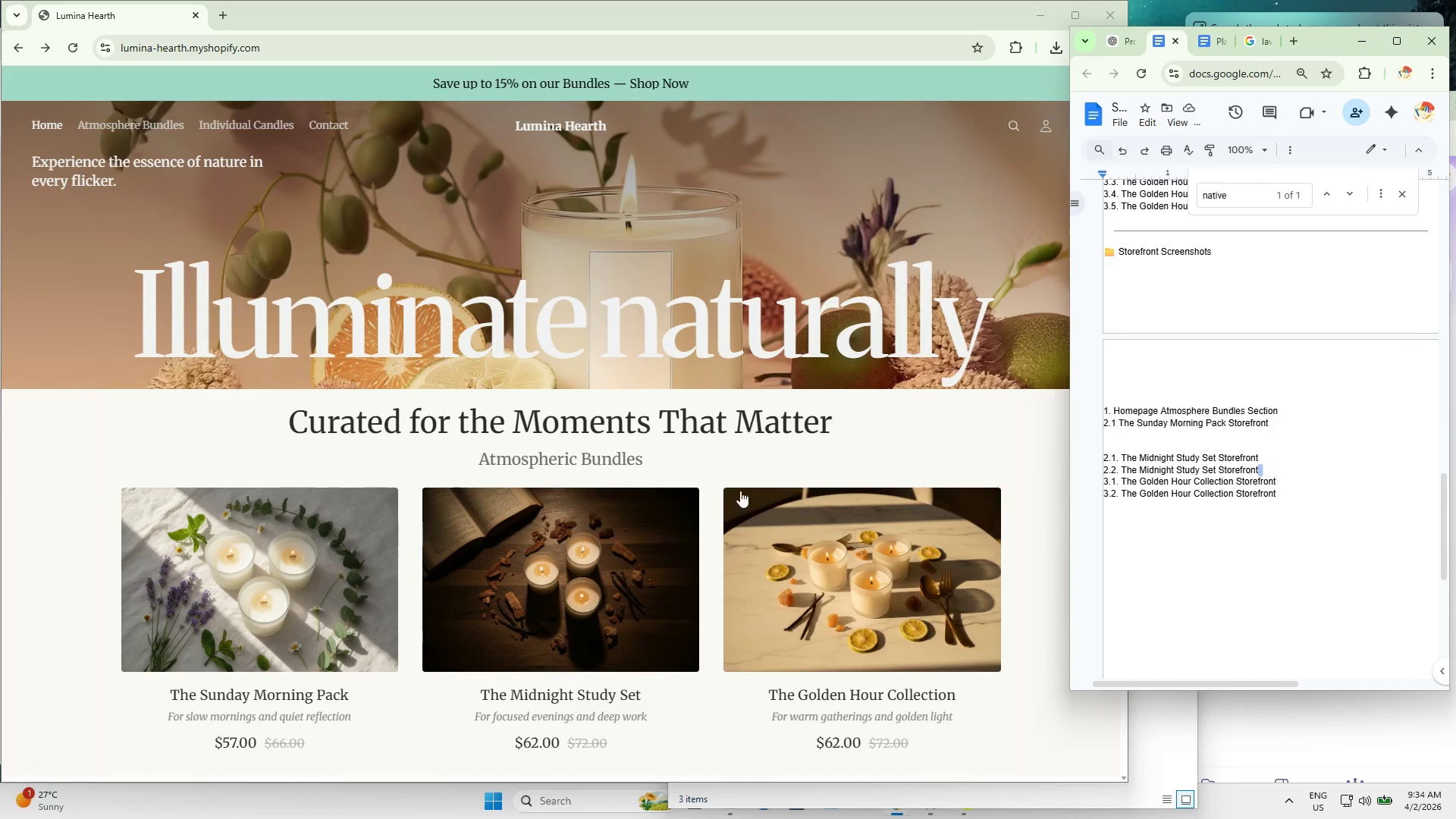 
left_click([573, 517])
 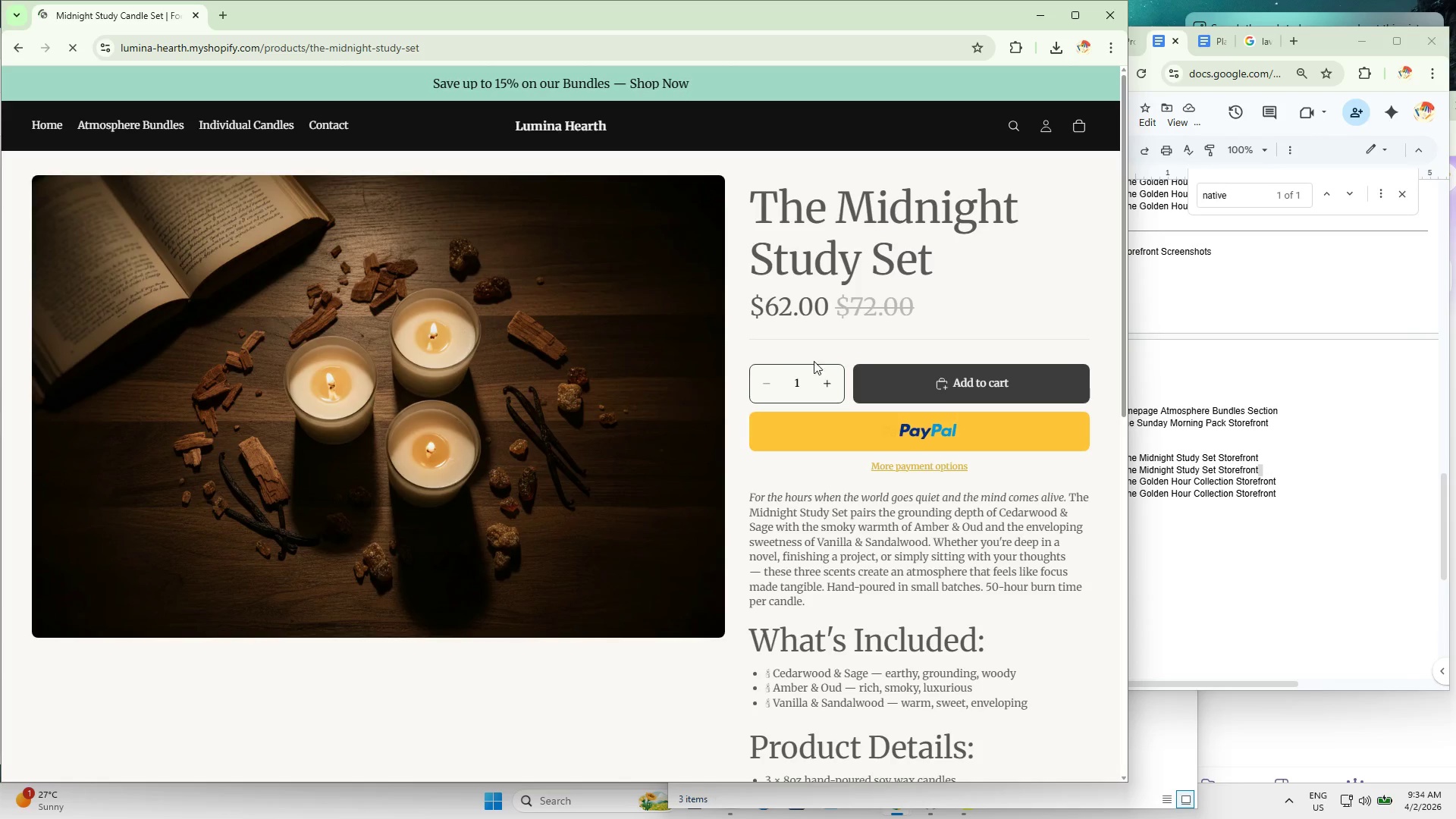 
scroll: coordinate [560, 579], scroll_direction: down, amount: 1.0
 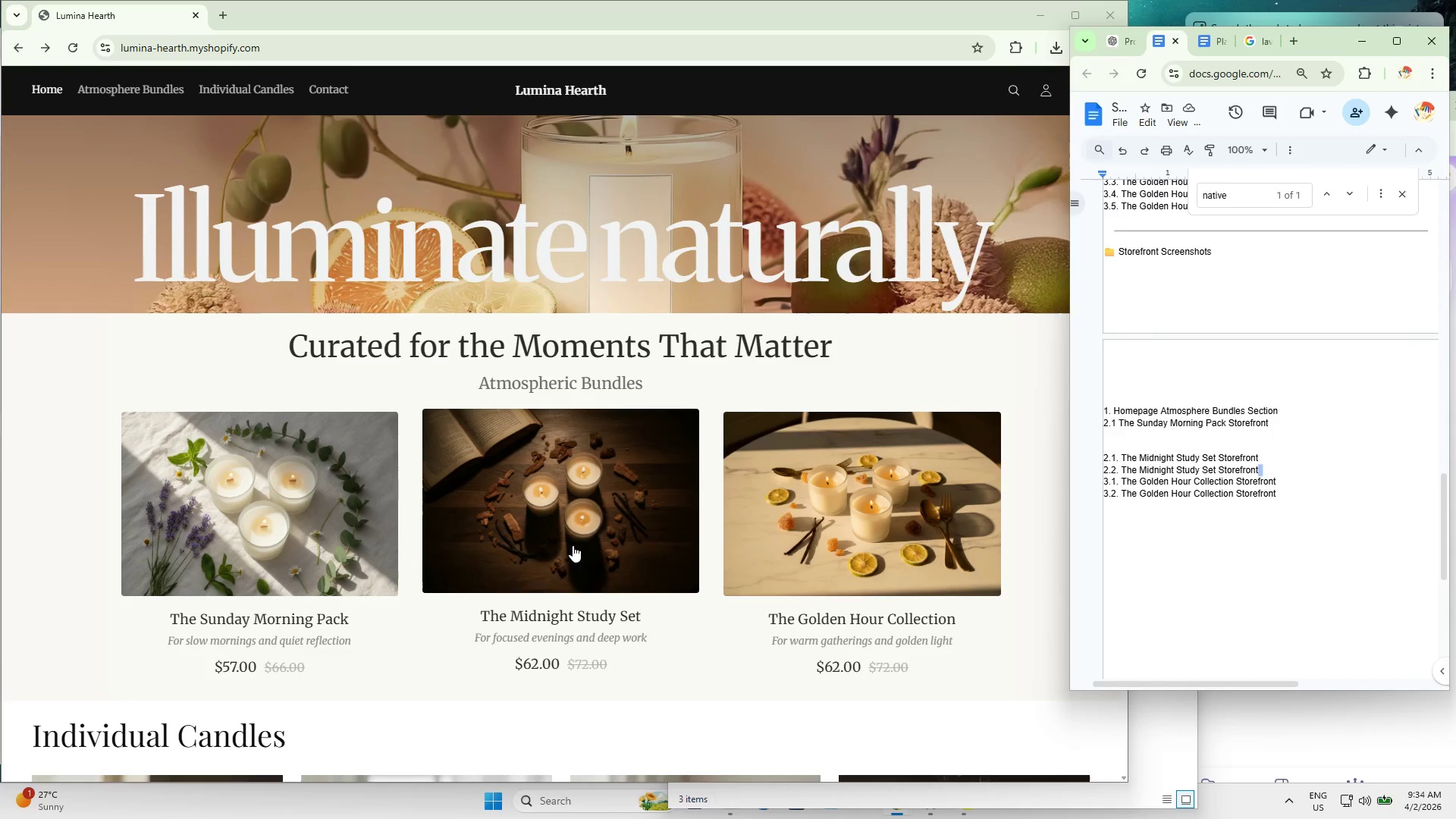 
key(Meta+MetaLeft)
 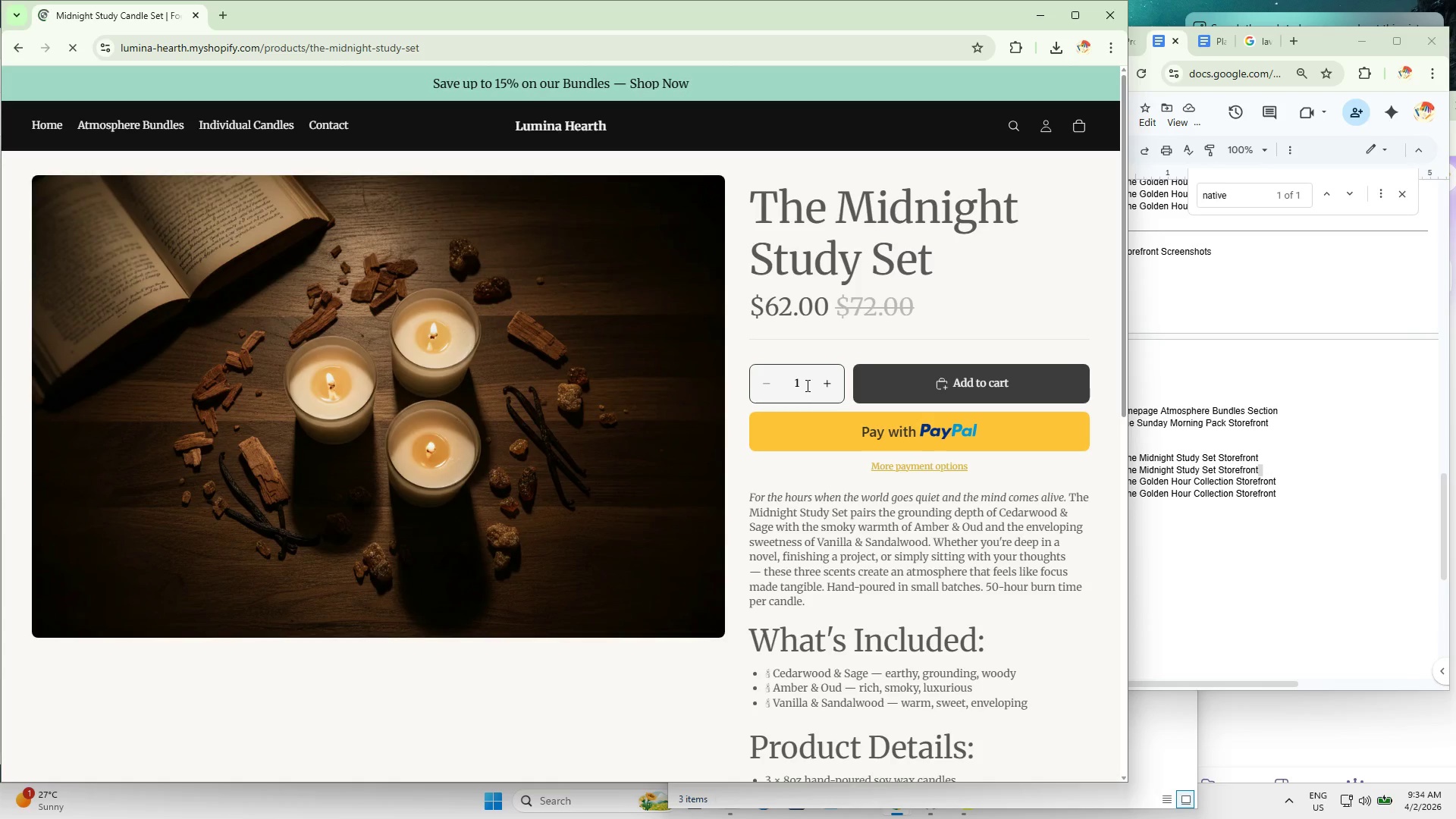 
key(Meta+Shift+ShiftLeft)
 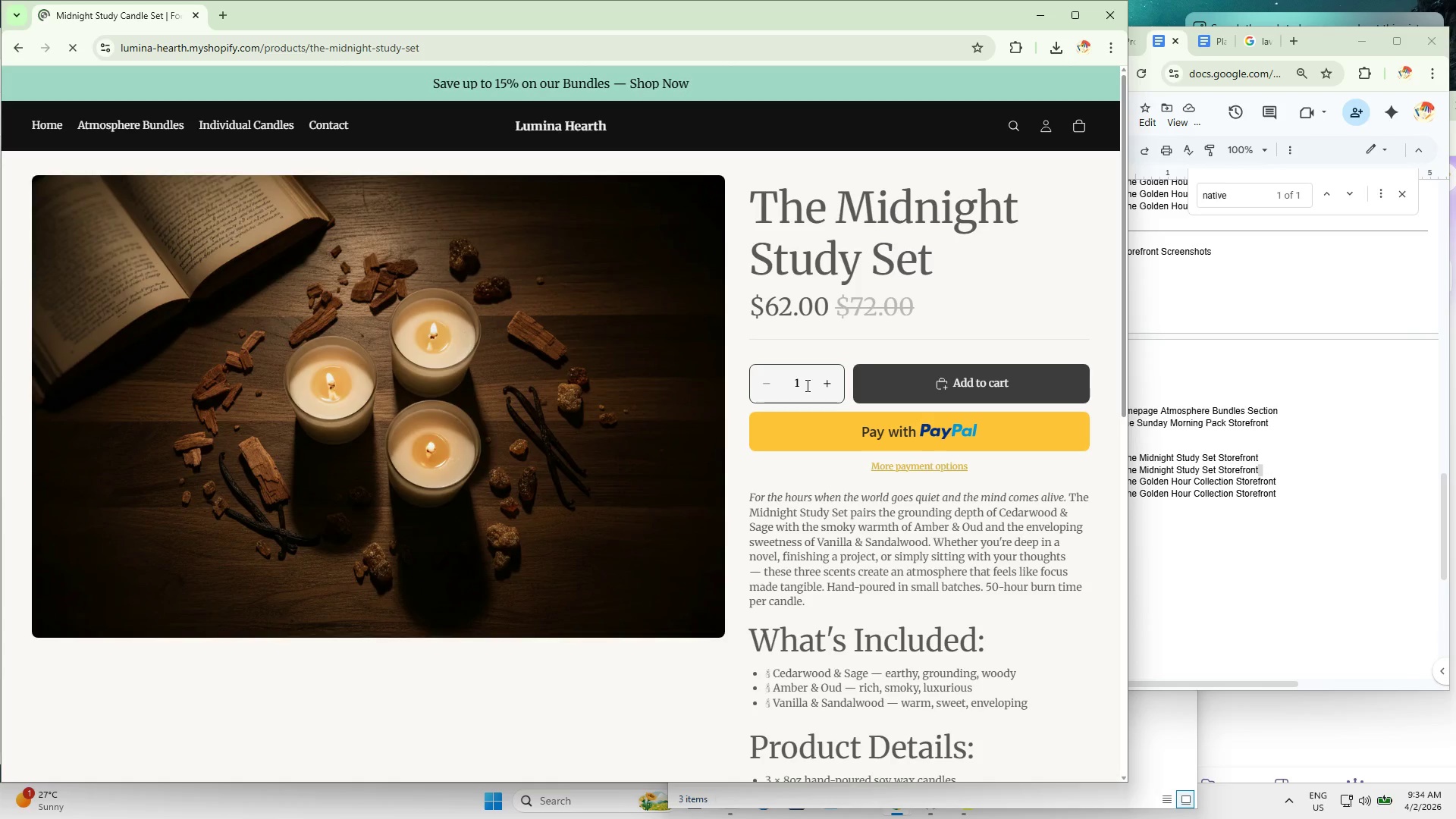 
key(Meta+Shift+S)
 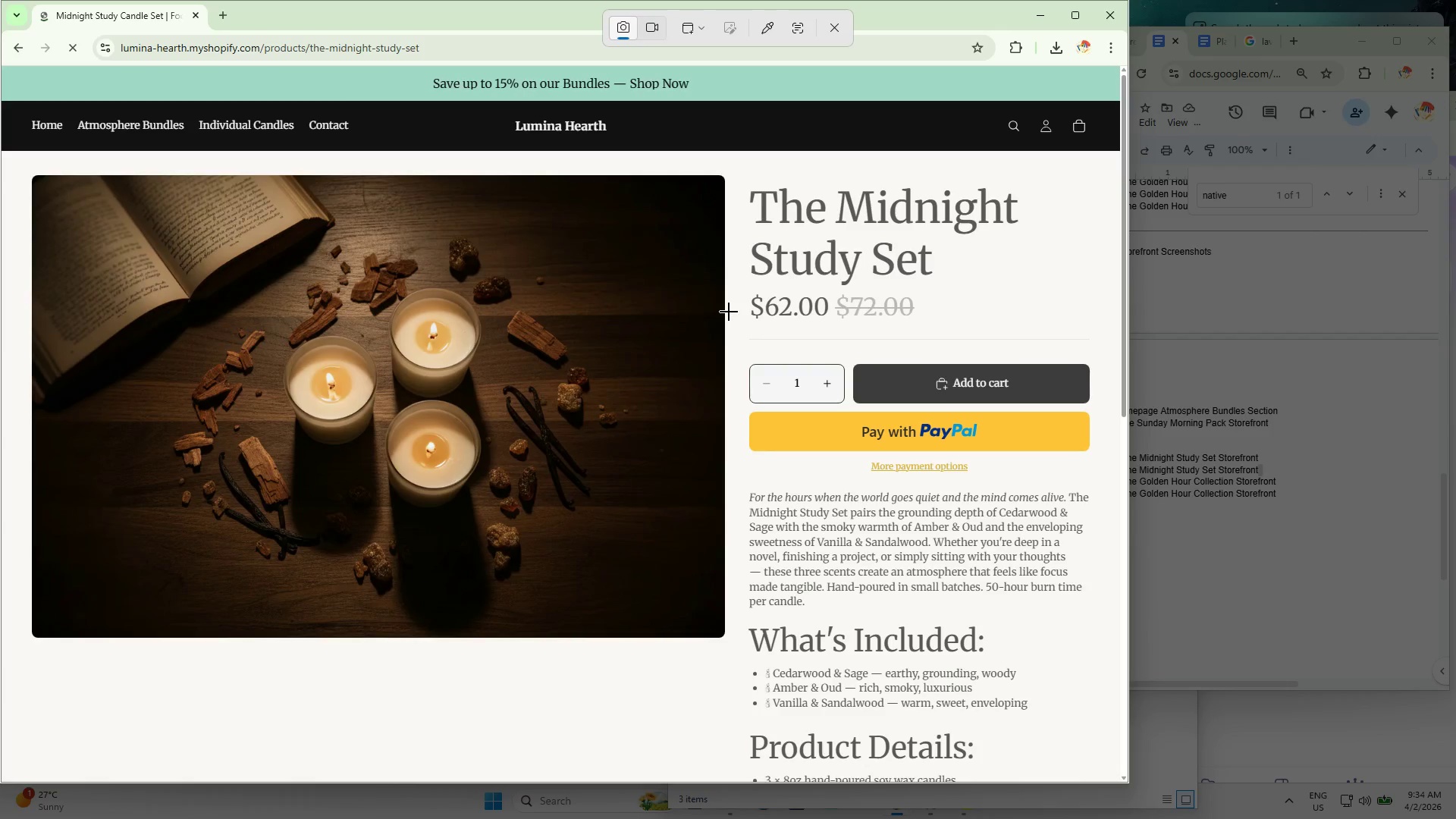 
left_click([727, 311])
 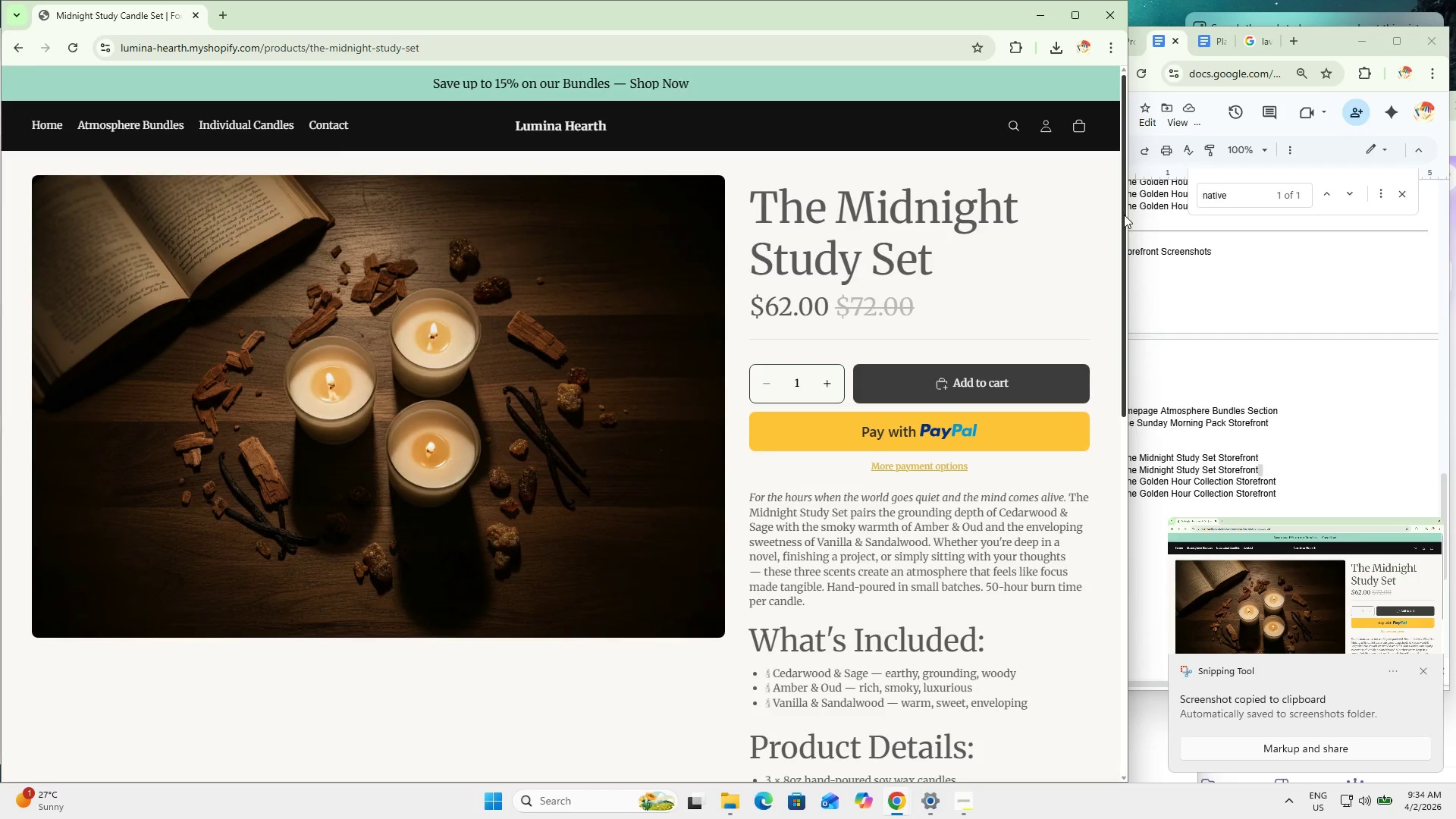 
left_click_drag(start_coordinate=[1123, 212], to_coordinate=[1109, 250])
 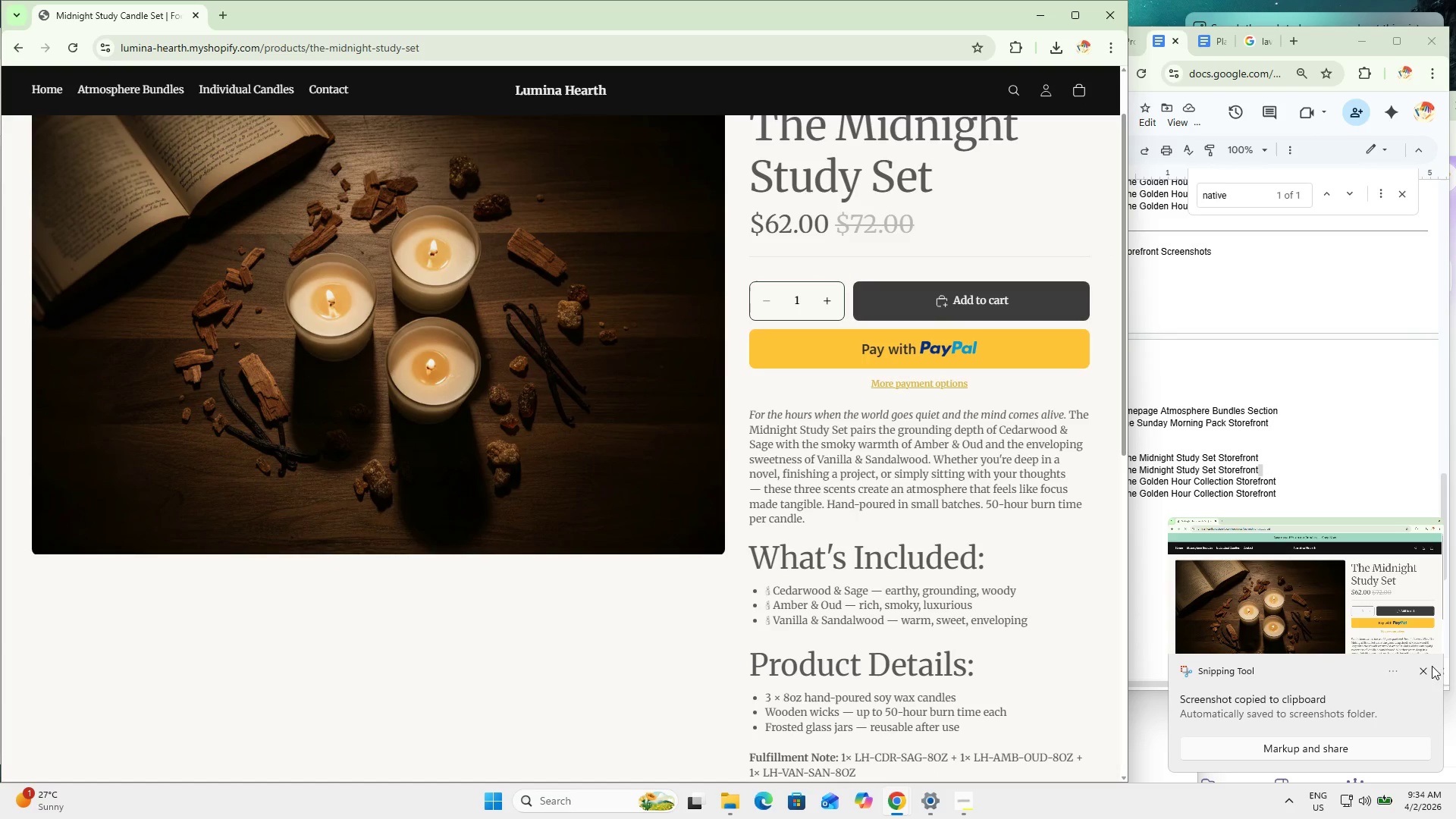 
left_click([1419, 673])
 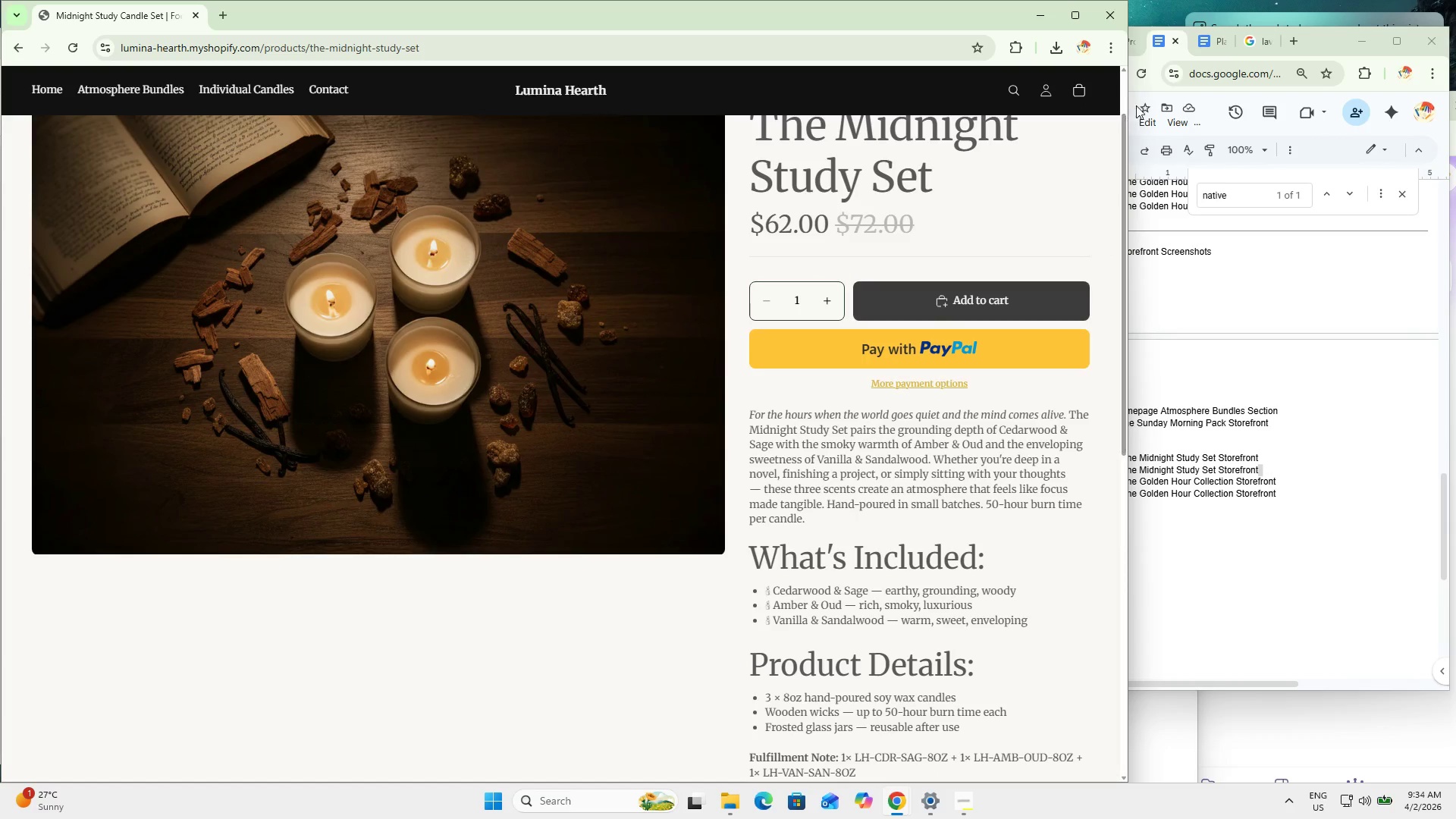 
left_click([1116, 60])
 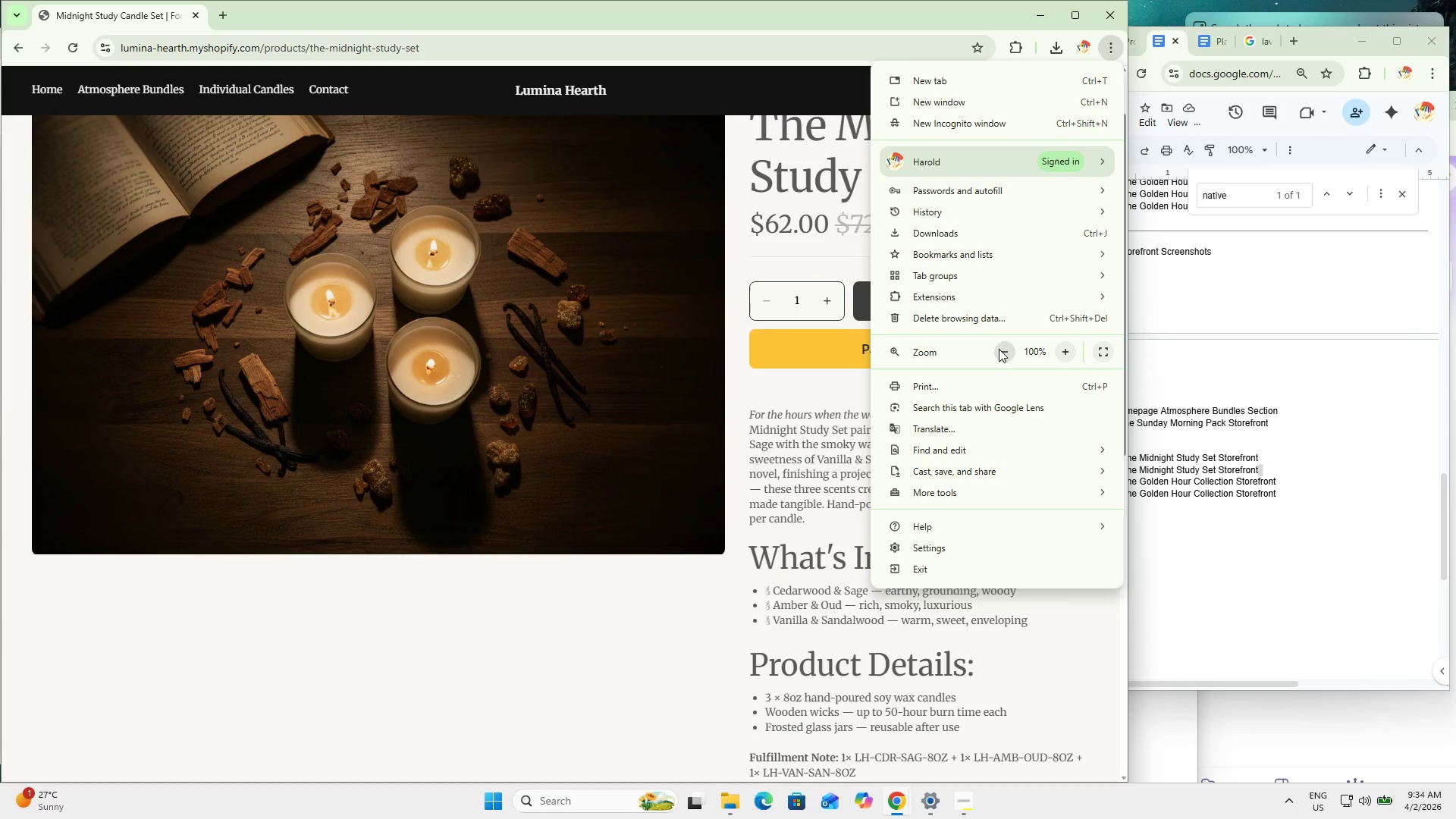 
left_click([1002, 350])
 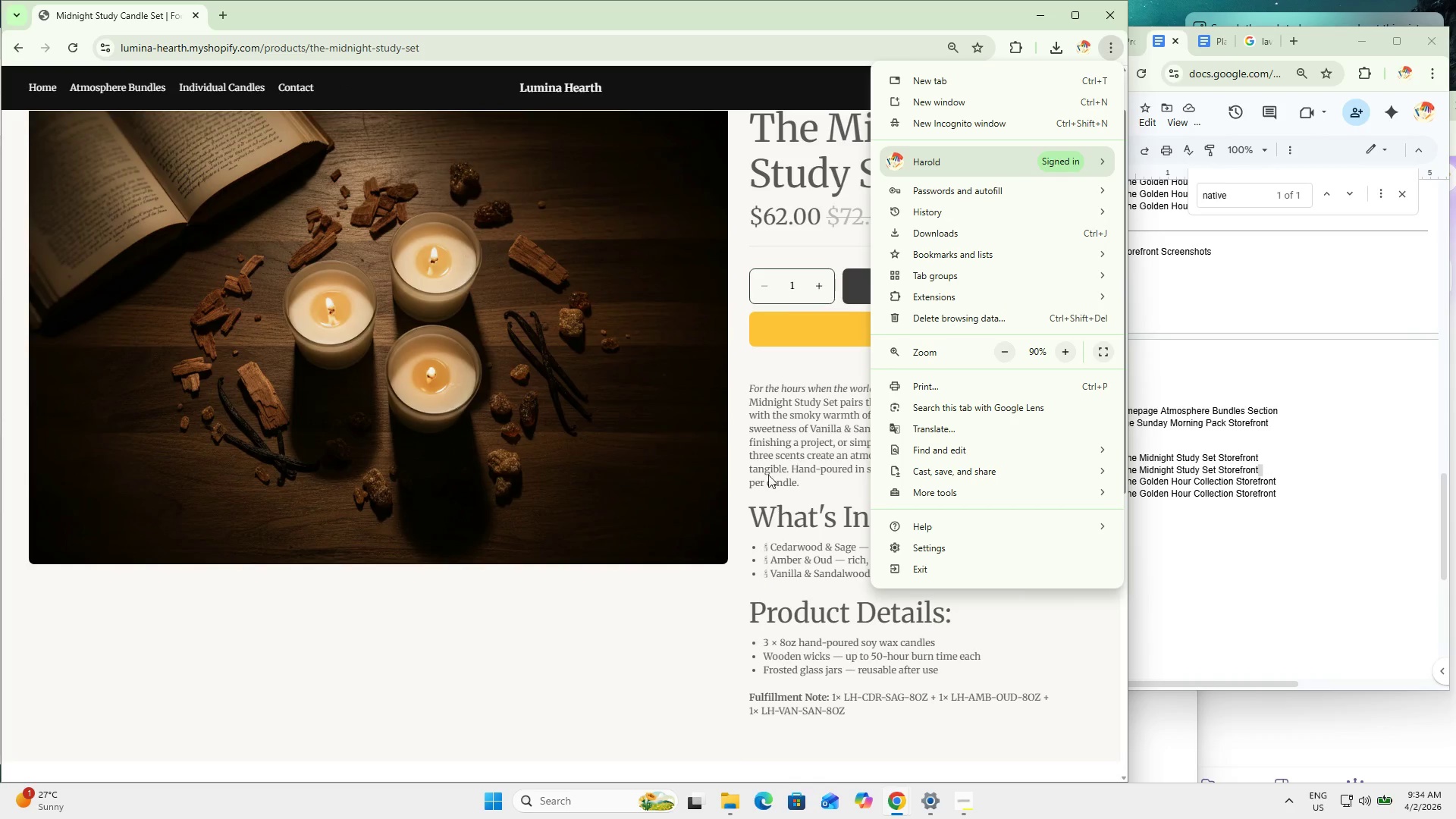 
left_click([604, 654])
 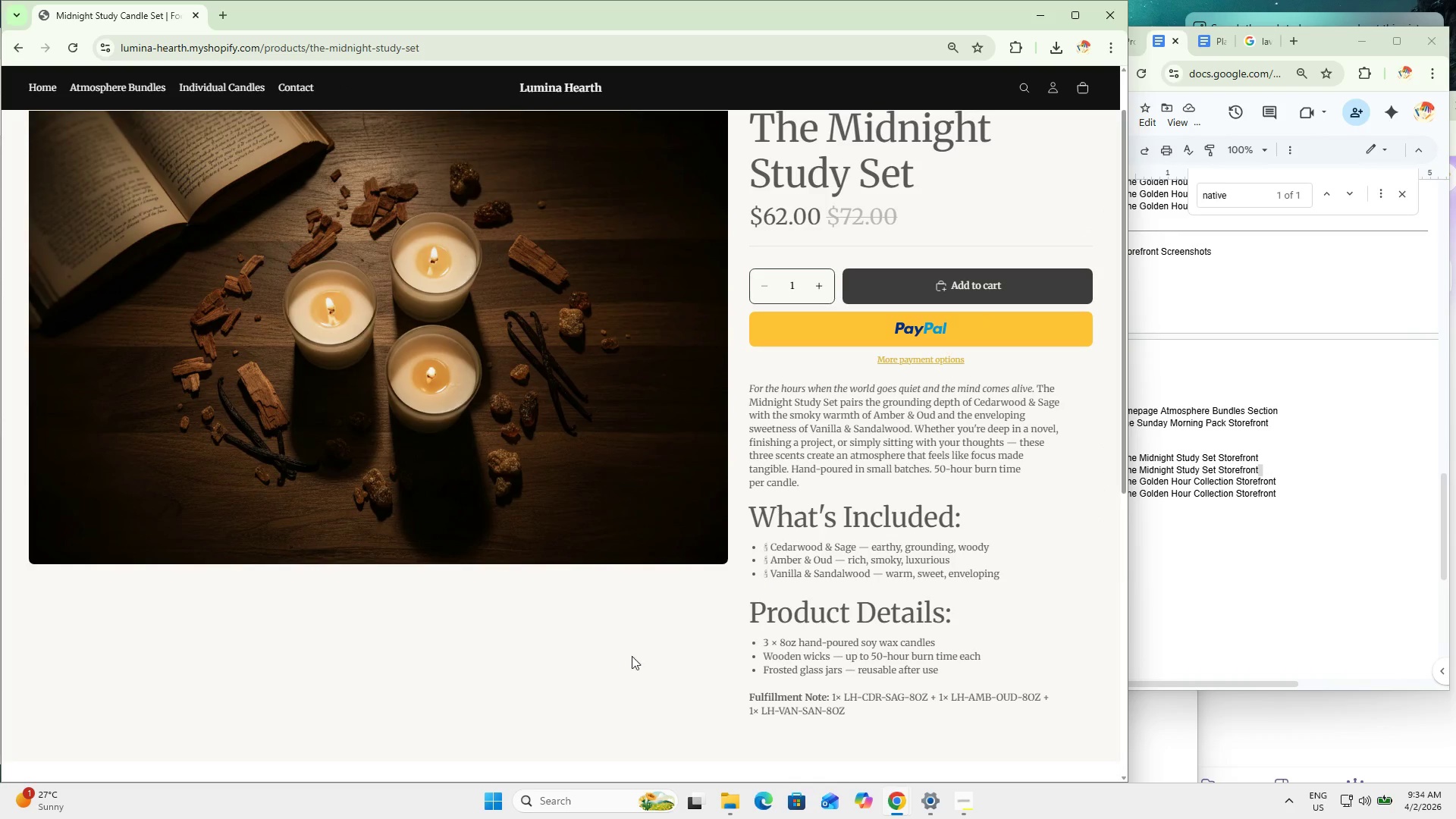 
scroll: coordinate [692, 658], scroll_direction: up, amount: 3.0
 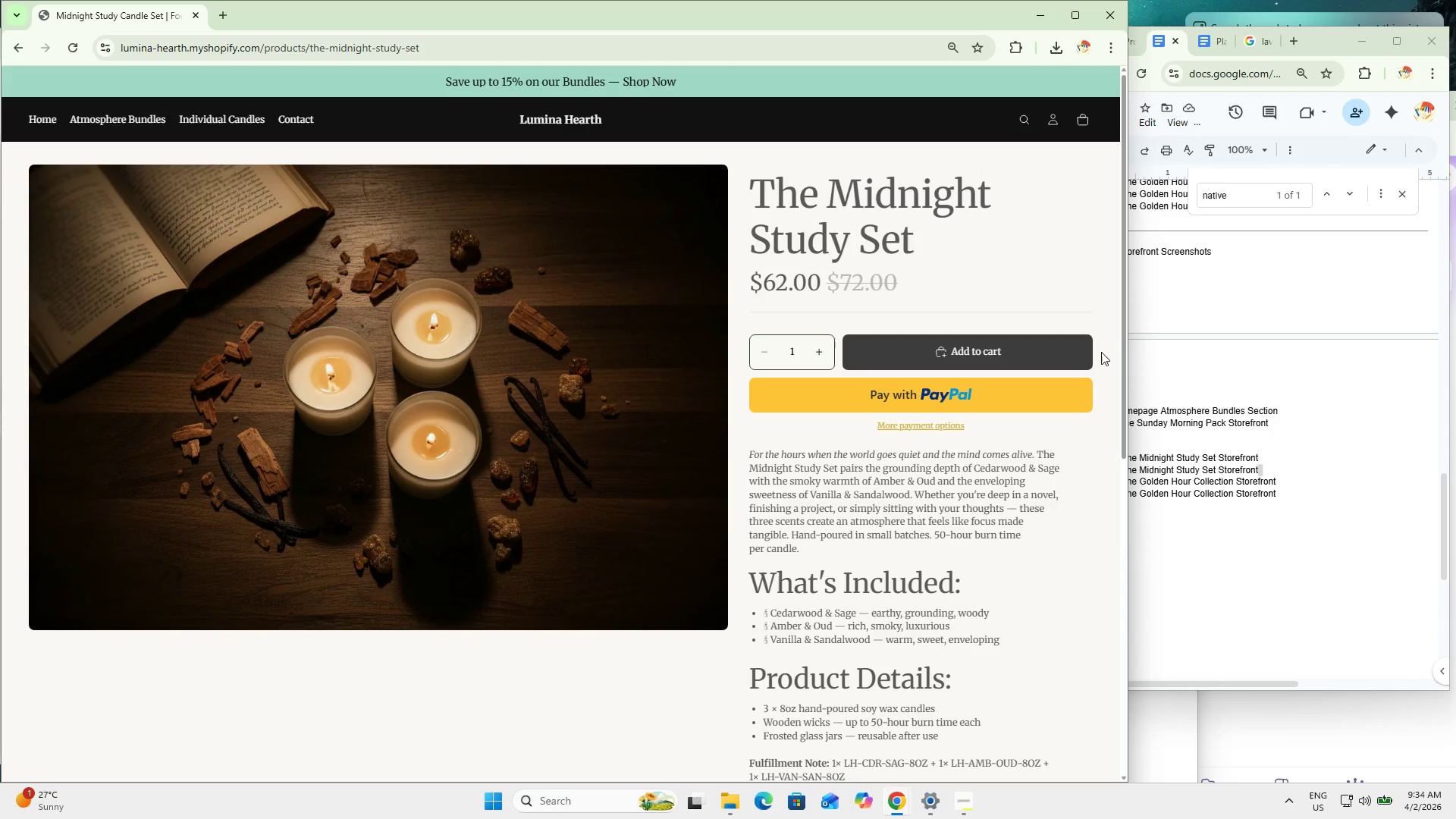 
left_click_drag(start_coordinate=[1124, 310], to_coordinate=[1123, 319])
 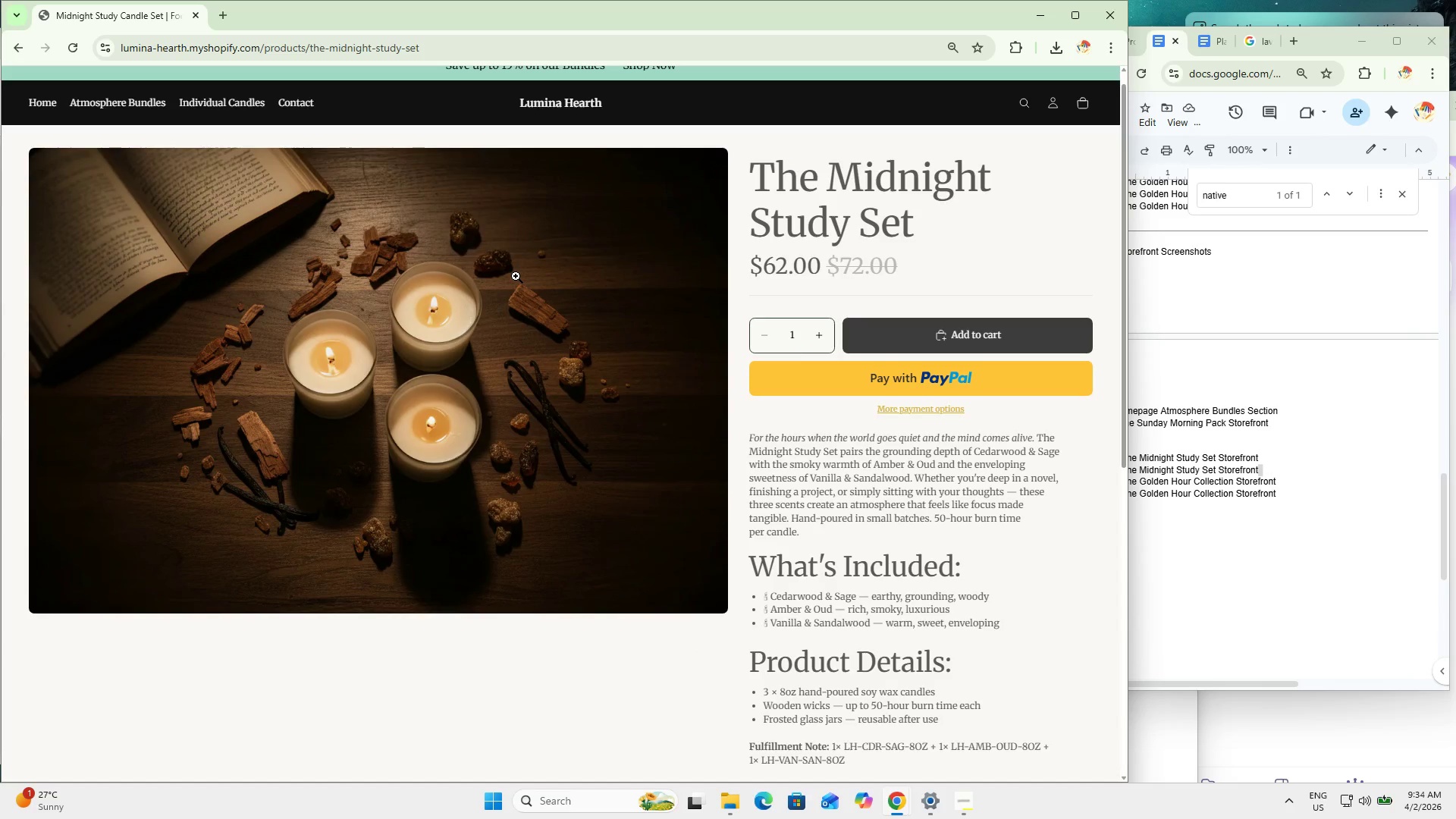 
scroll: coordinate [516, 276], scroll_direction: up, amount: 1.0
 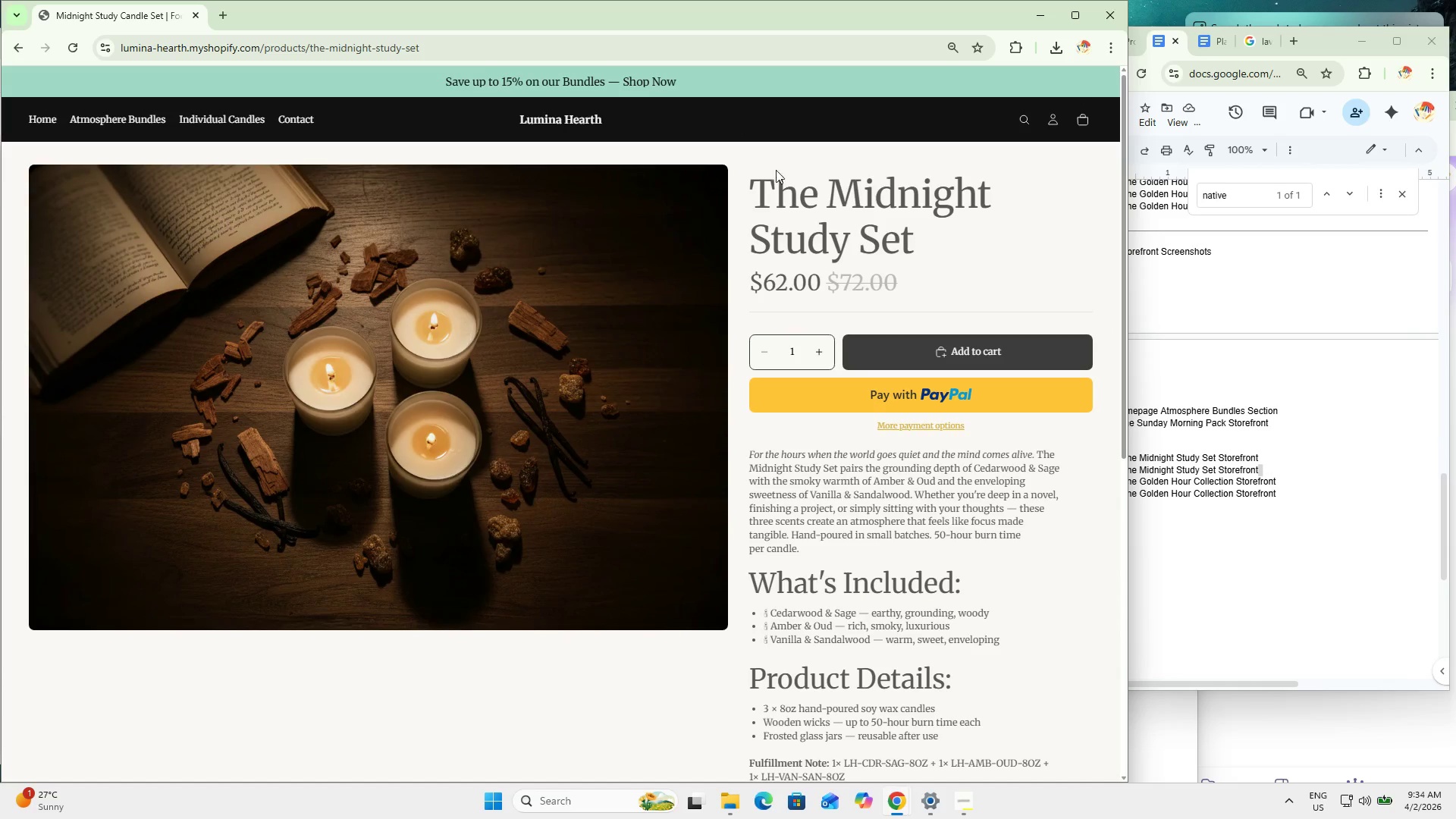 
left_click([1116, 49])
 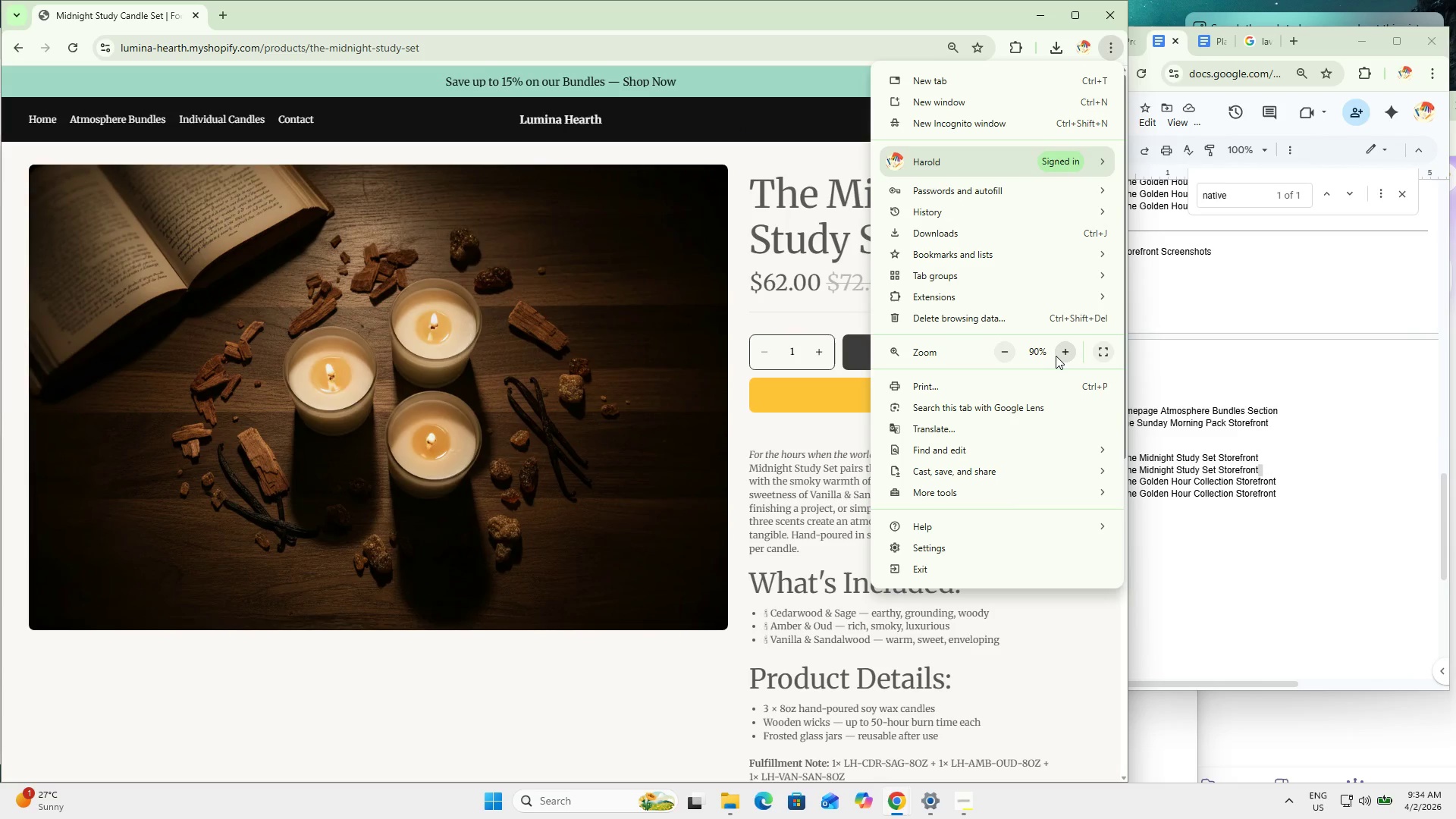 
left_click([1059, 355])
 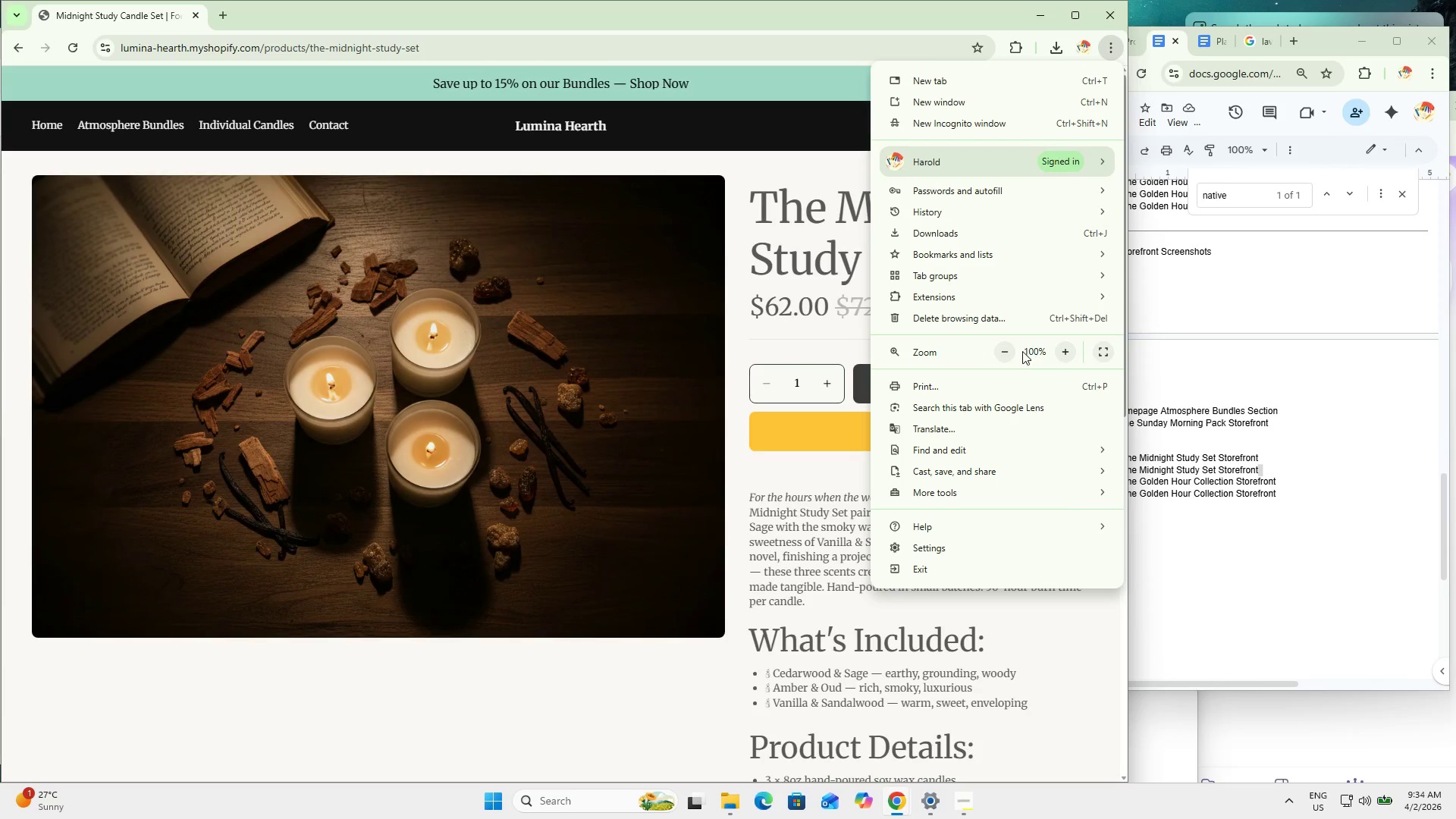 
double_click([1009, 344])
 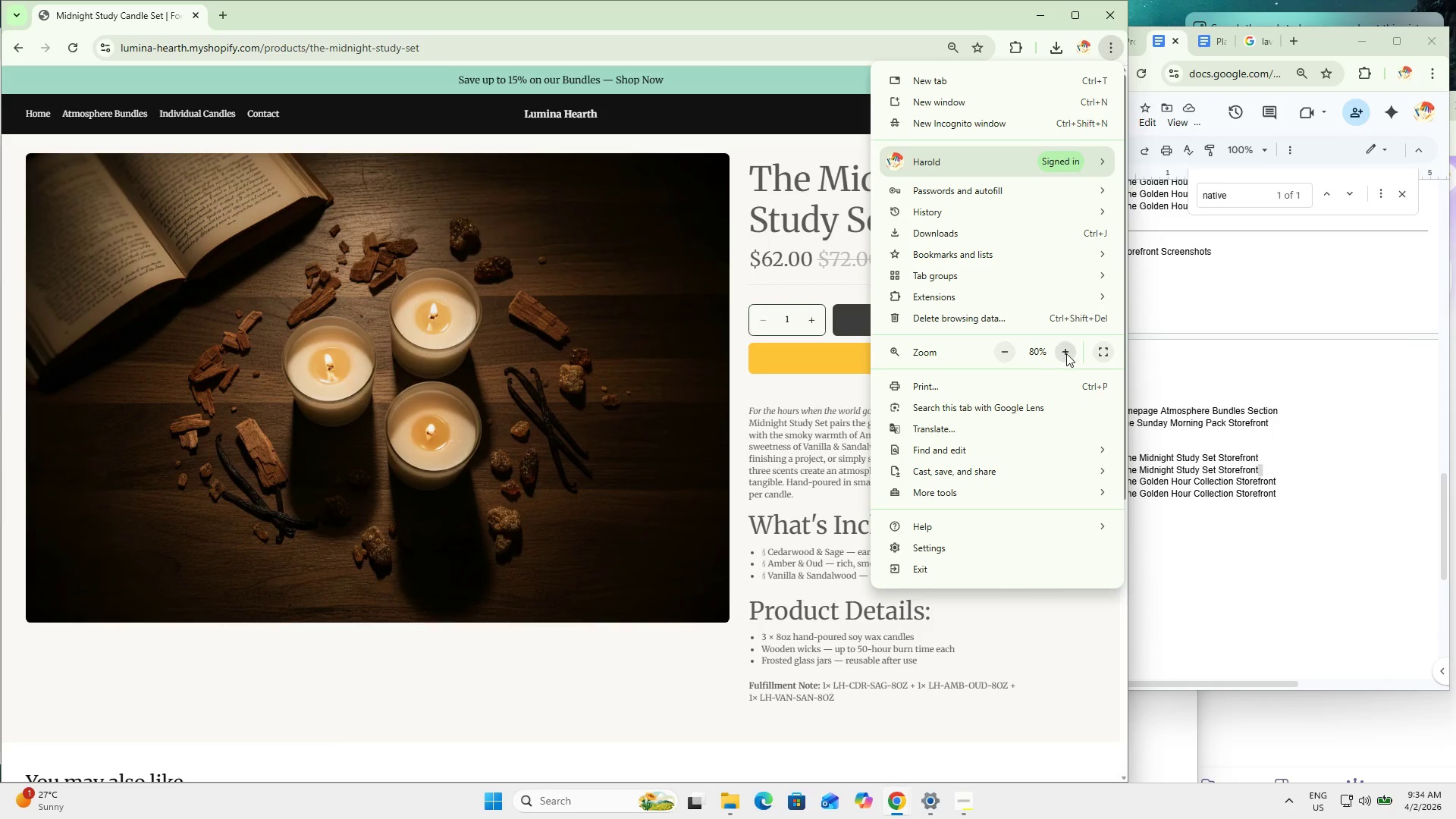 
left_click([1066, 353])
 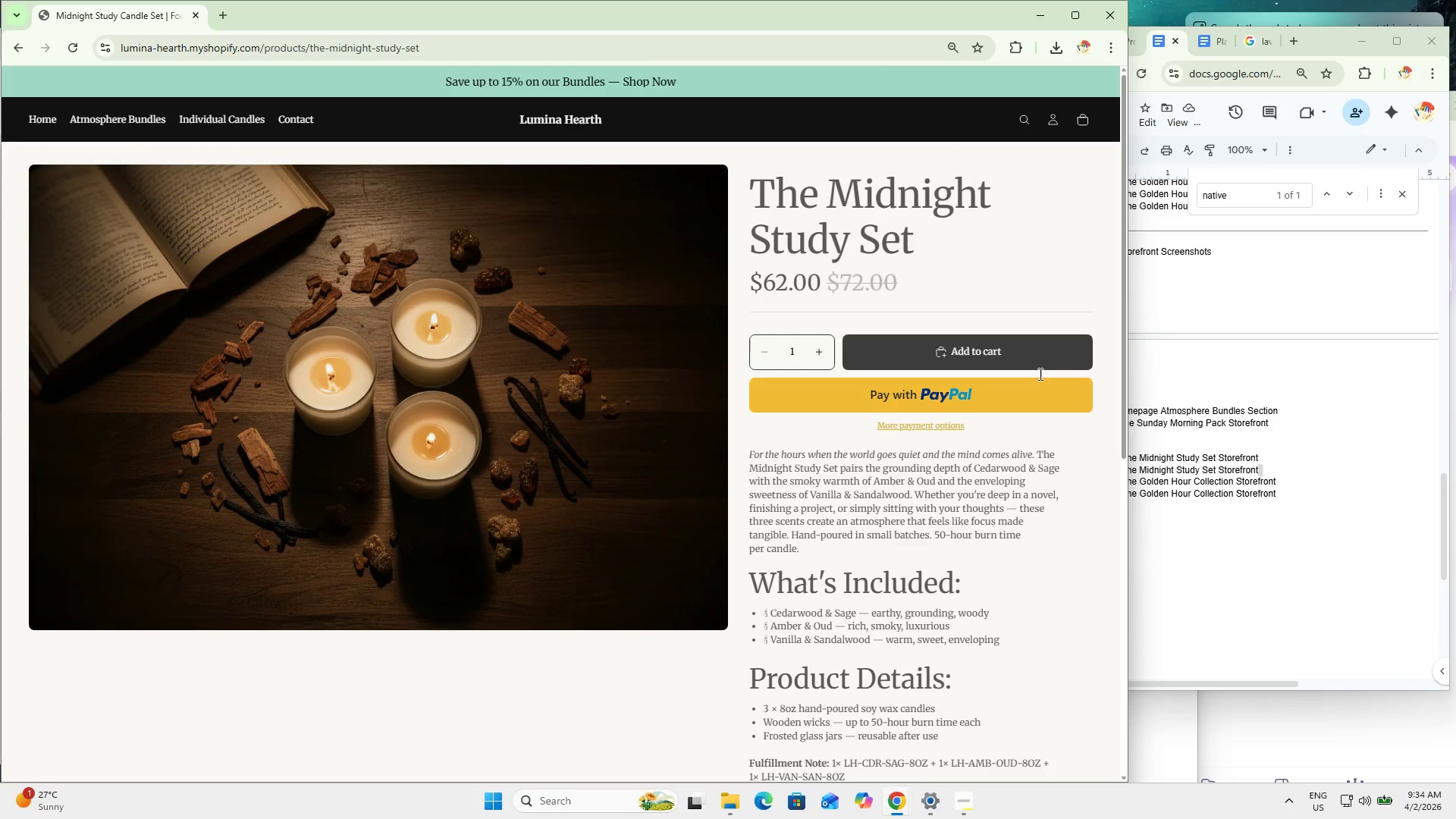 
left_click_drag(start_coordinate=[1123, 302], to_coordinate=[1124, 306])
 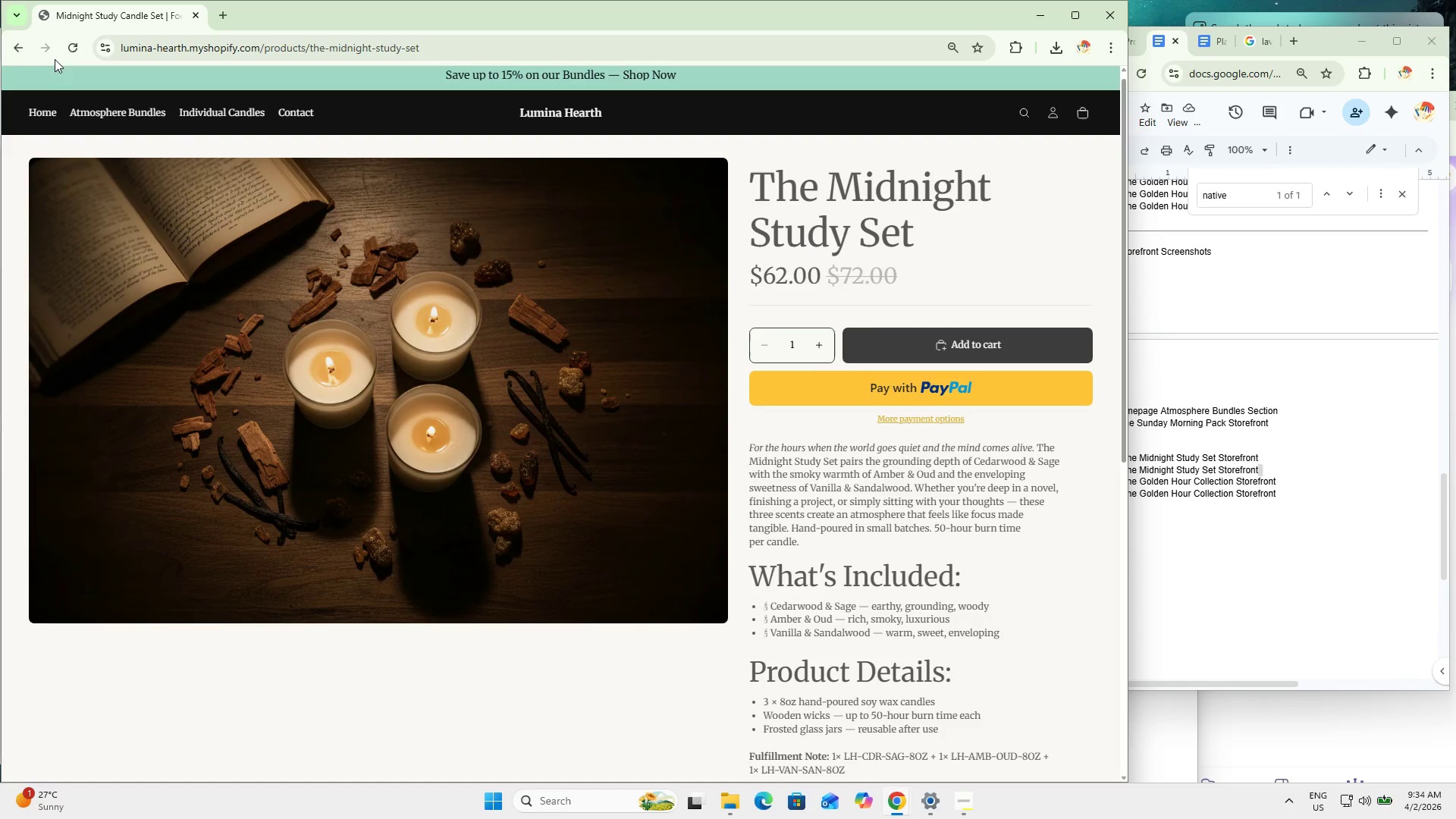 
left_click([7, 42])
 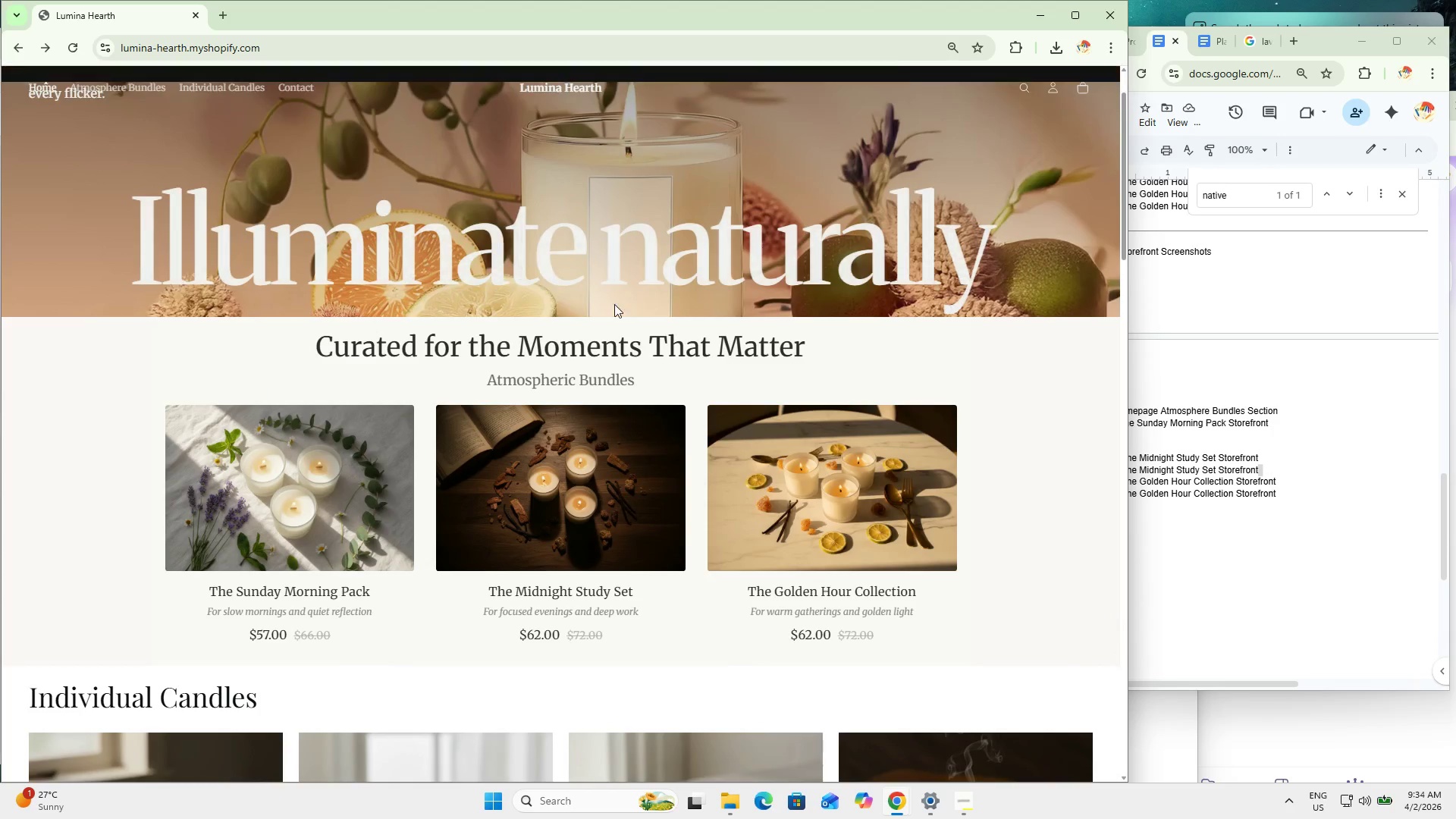 
left_click([270, 535])
 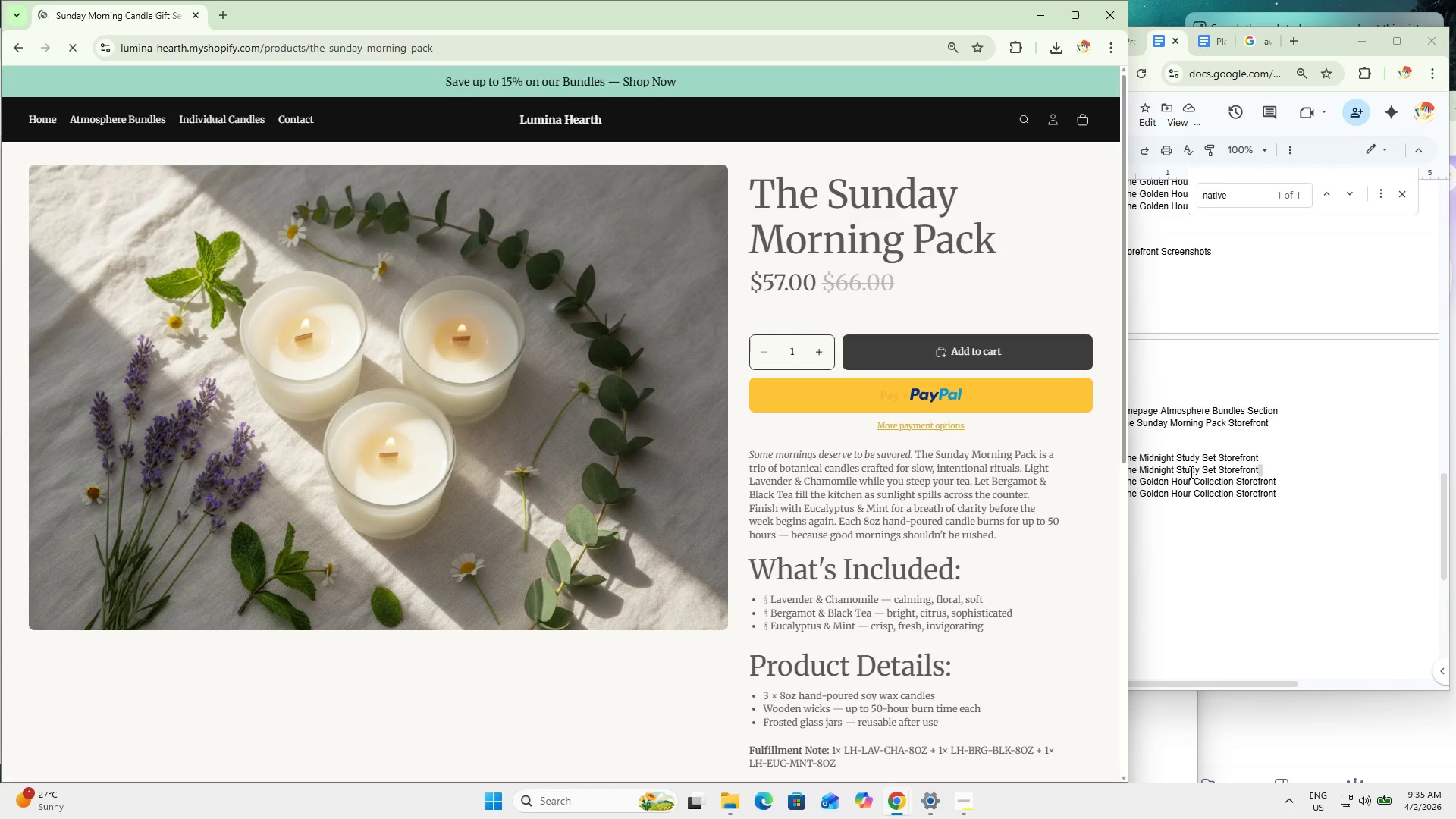 
double_click([1230, 483])
 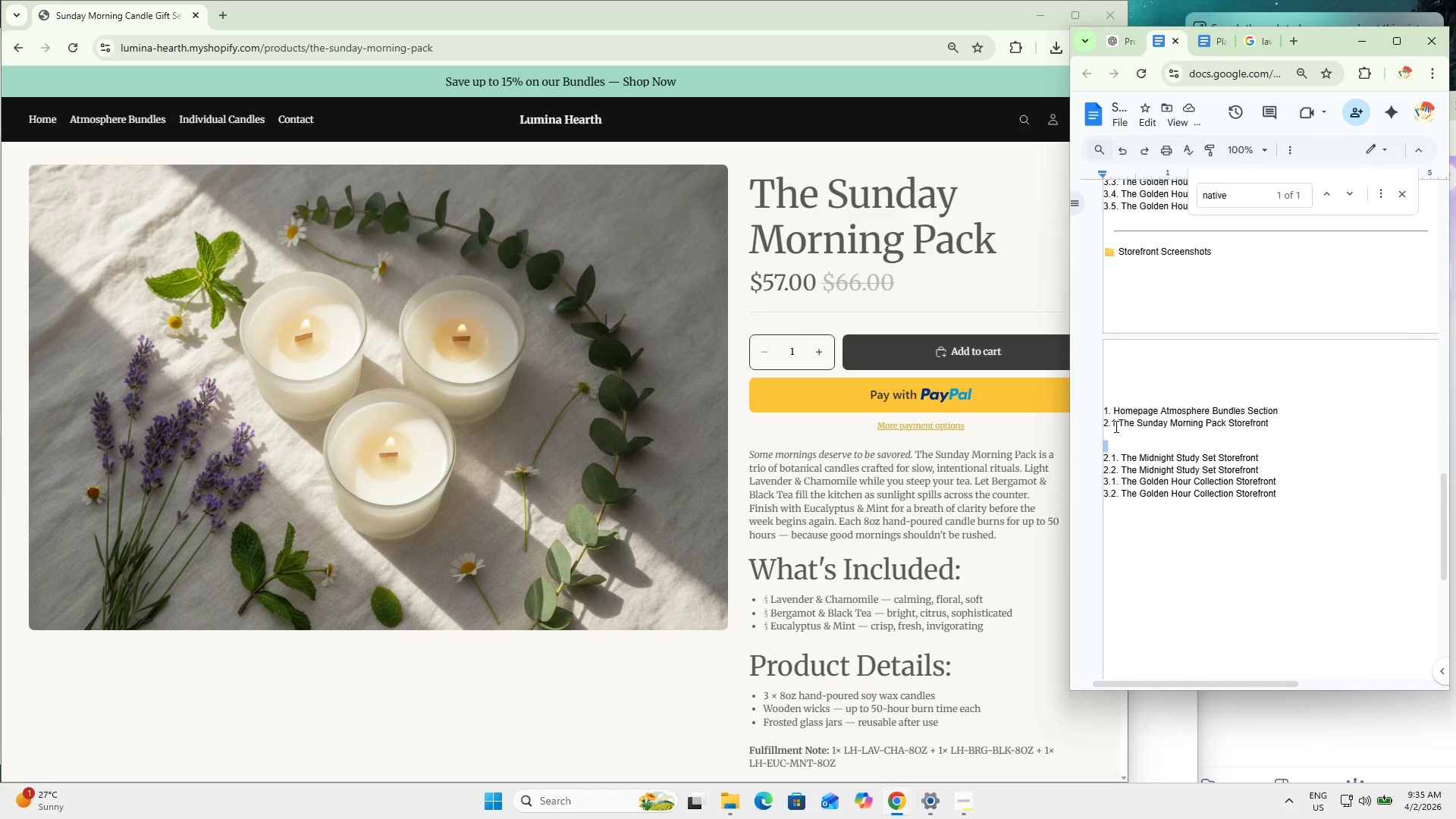 
left_click_drag(start_coordinate=[1116, 425], to_coordinate=[1105, 425])
 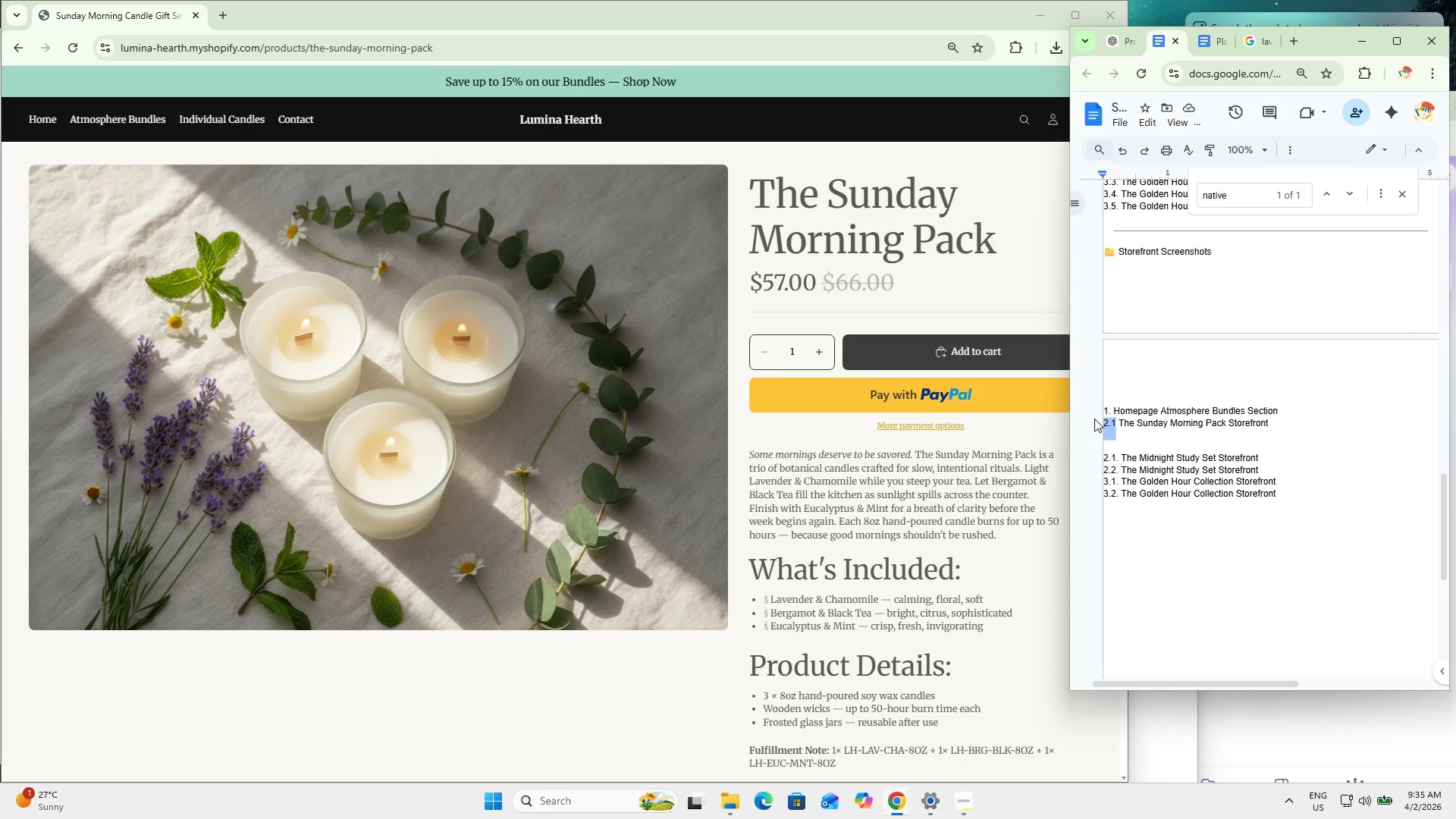 
key(Backspace)
 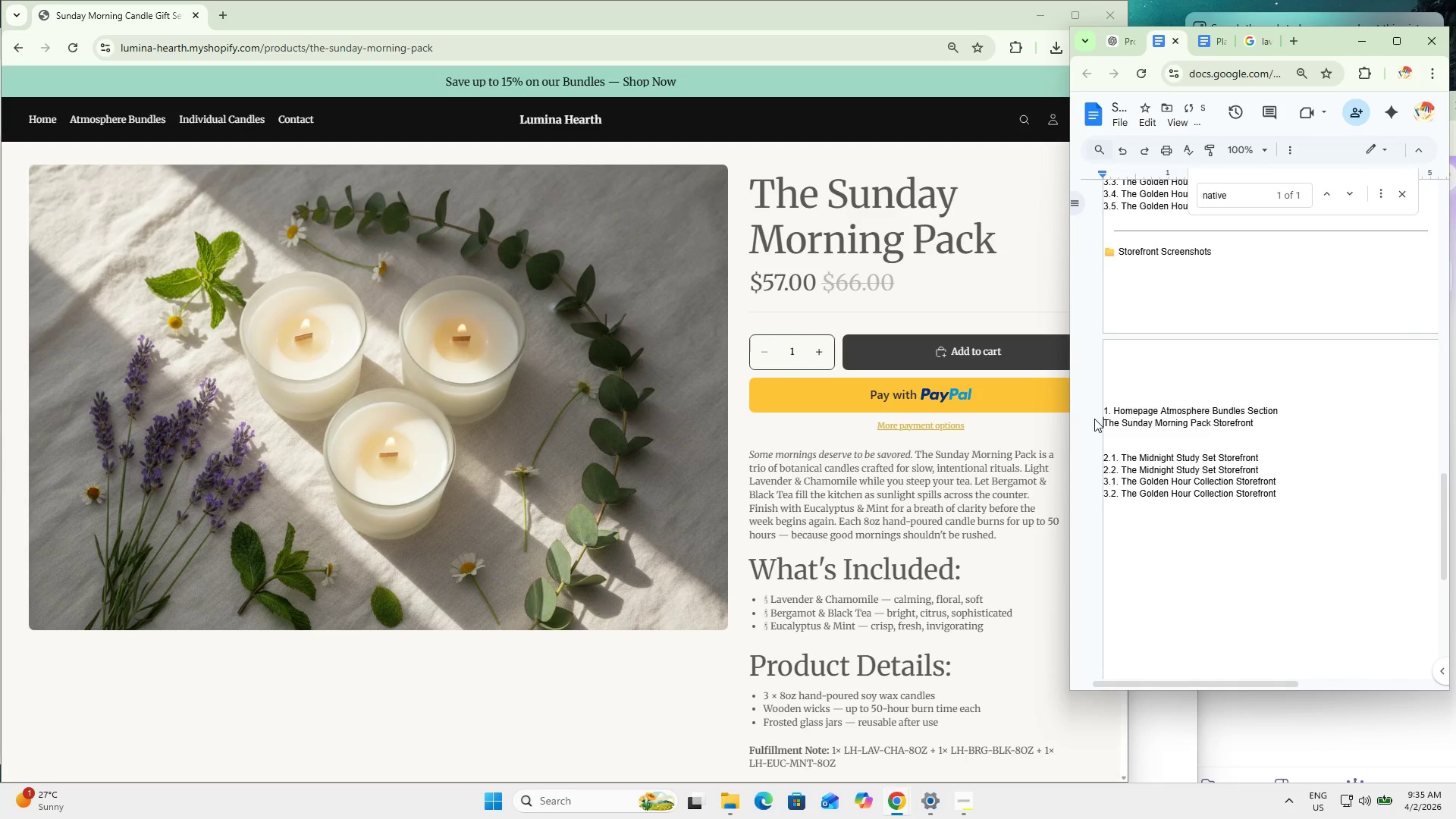 
key(ArrowRight)
 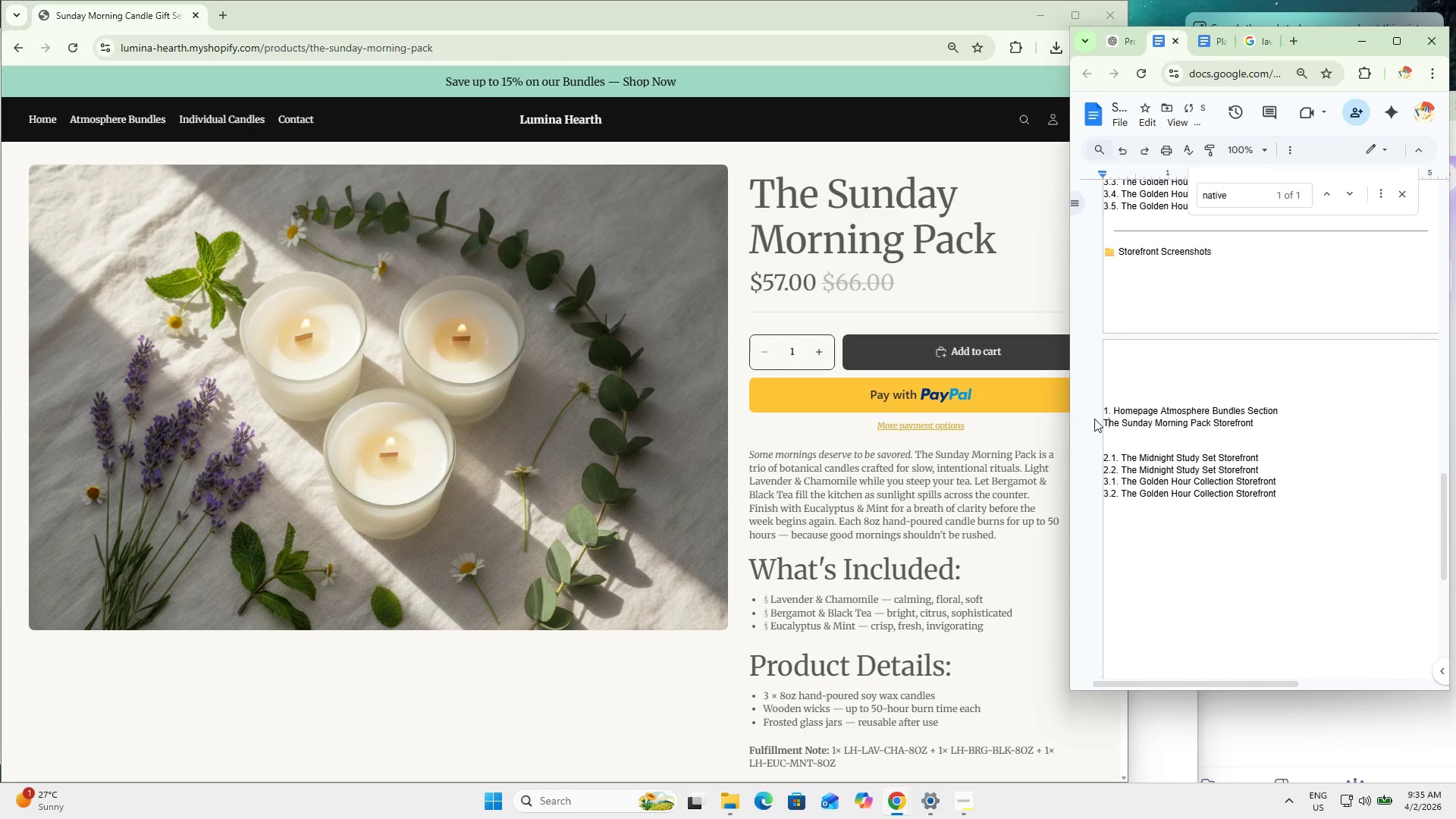 
key(ArrowLeft)
 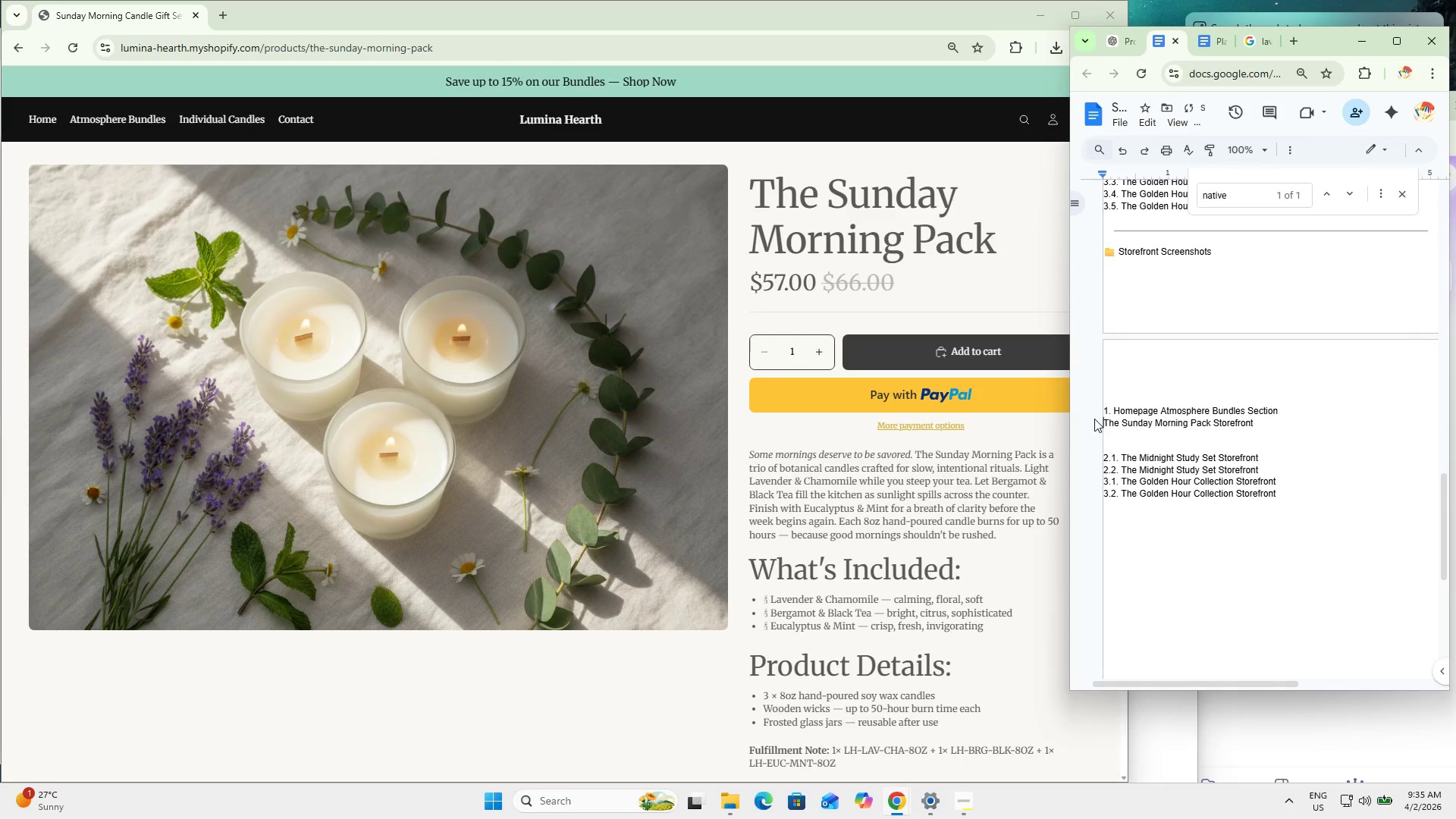 
key(Numpad2)
 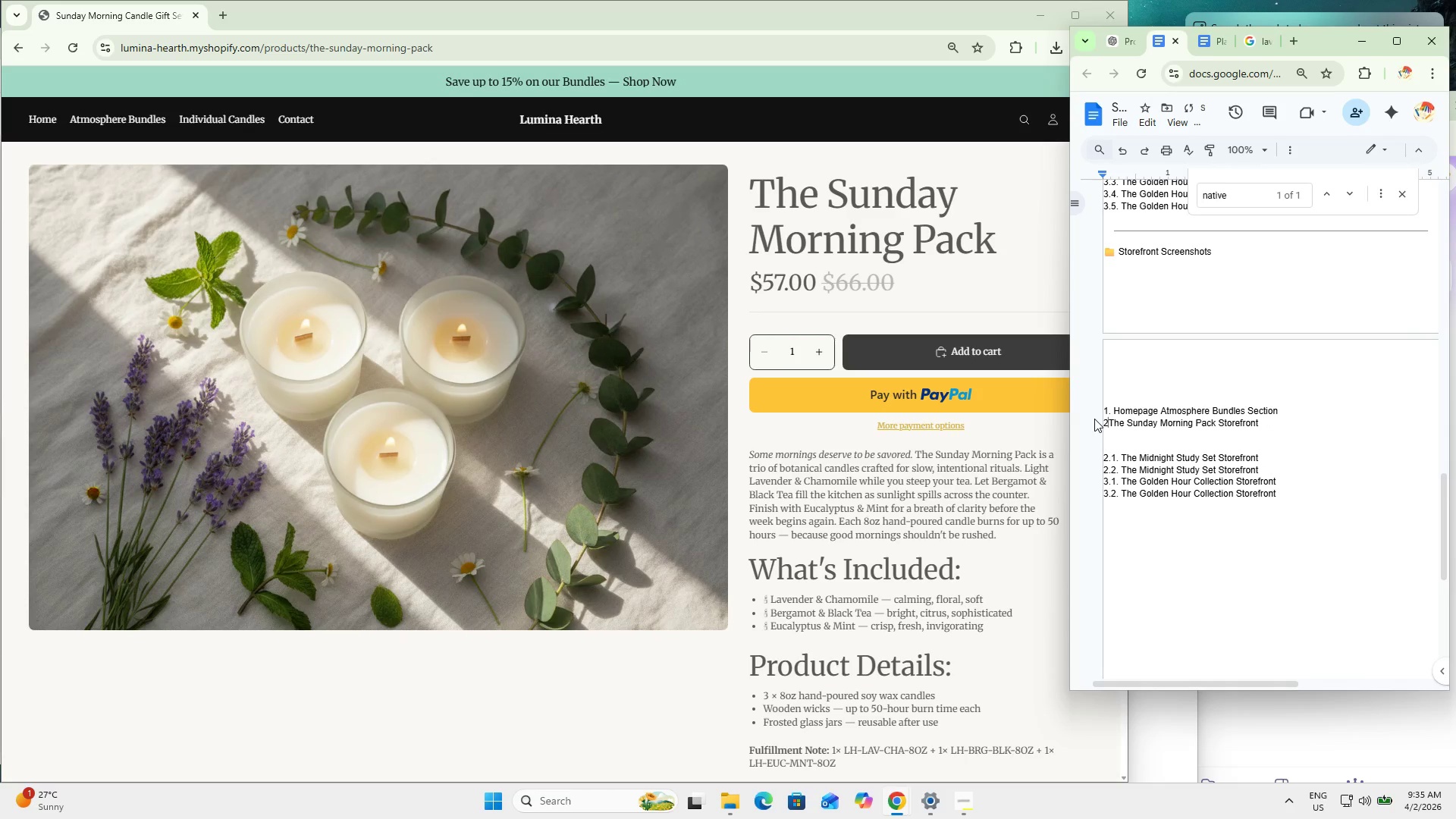 
key(NumpadDecimal)
 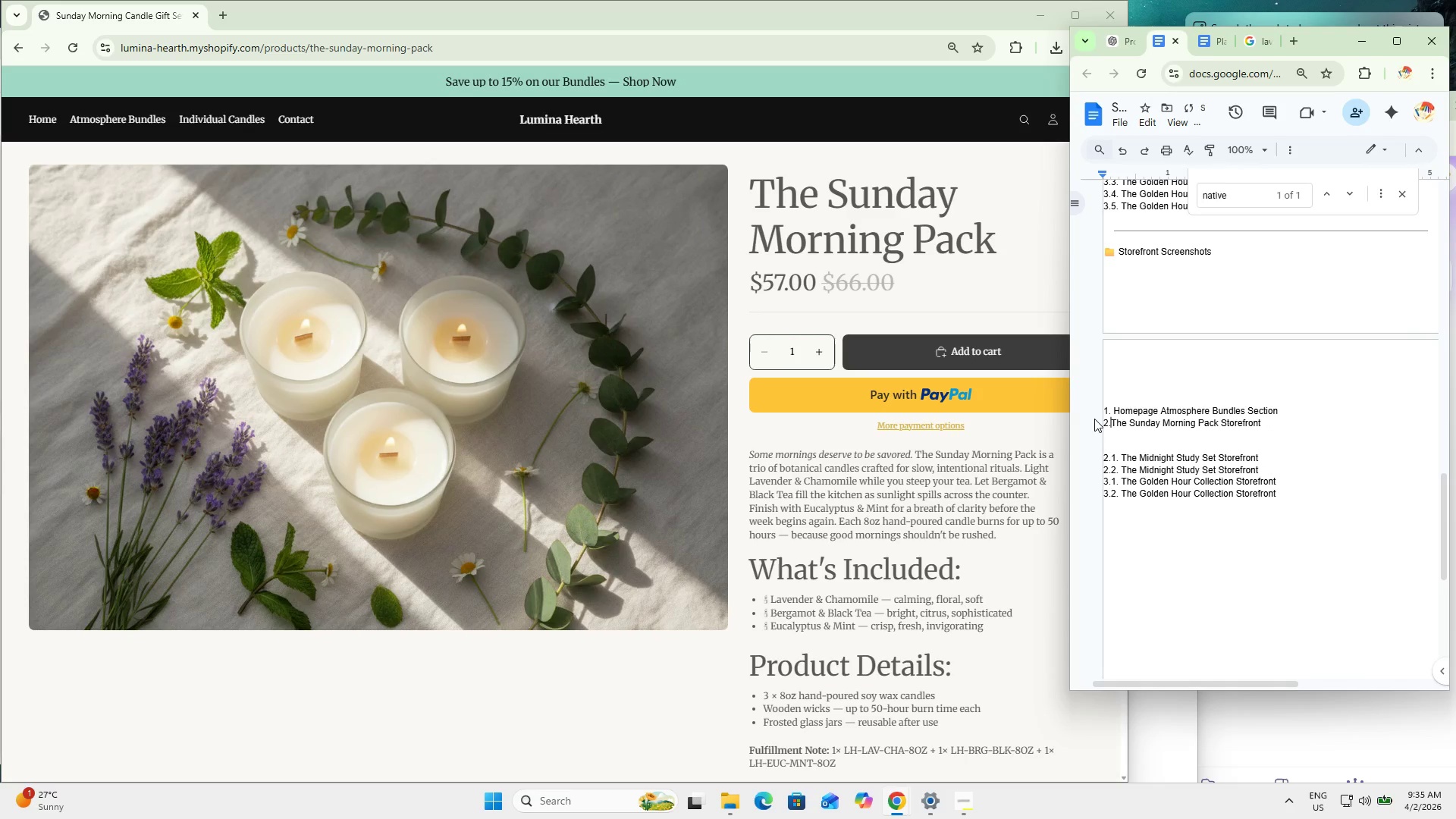 
key(Space)
 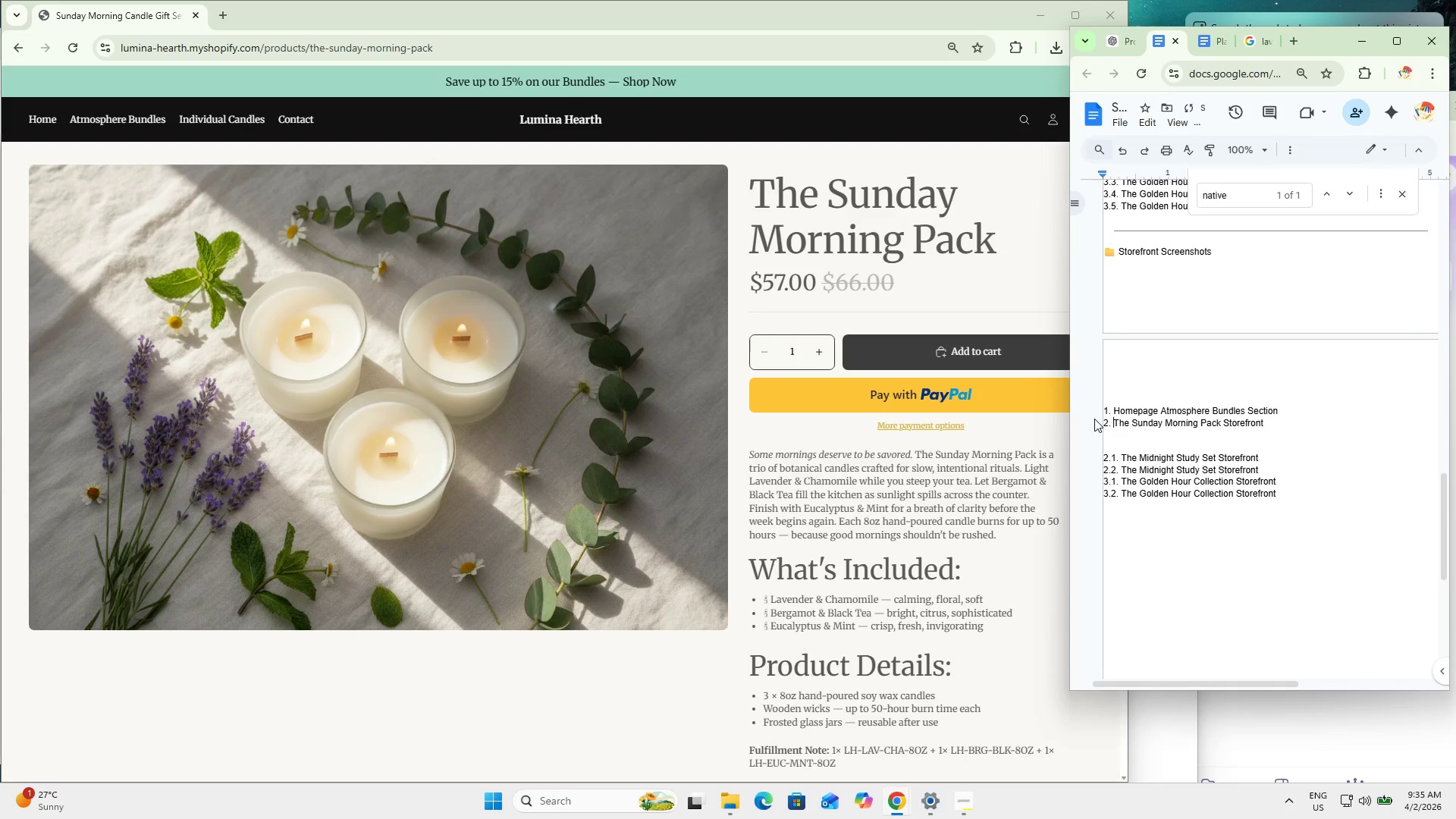 
key(ArrowDown)
 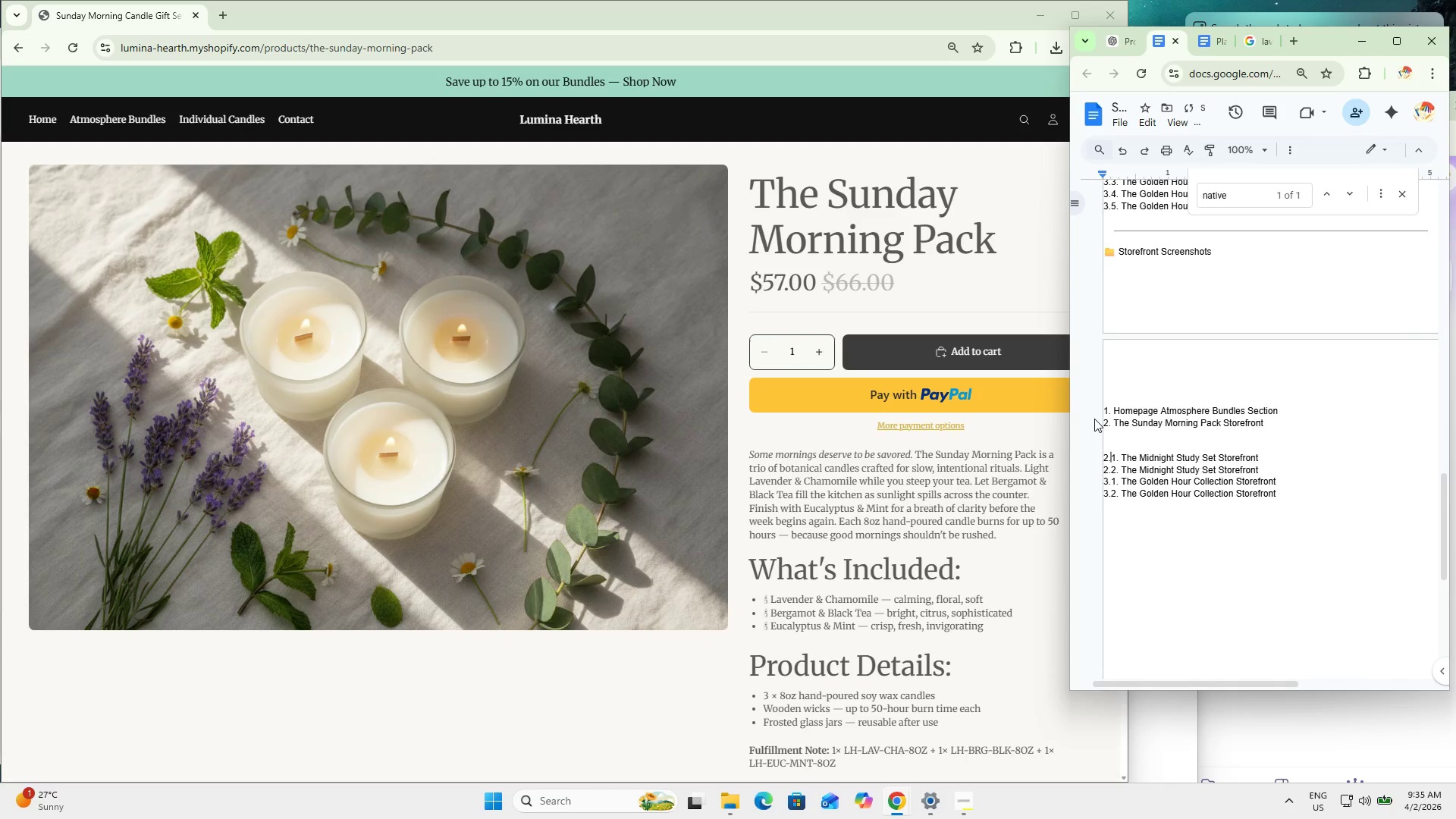 
key(ArrowDown)
 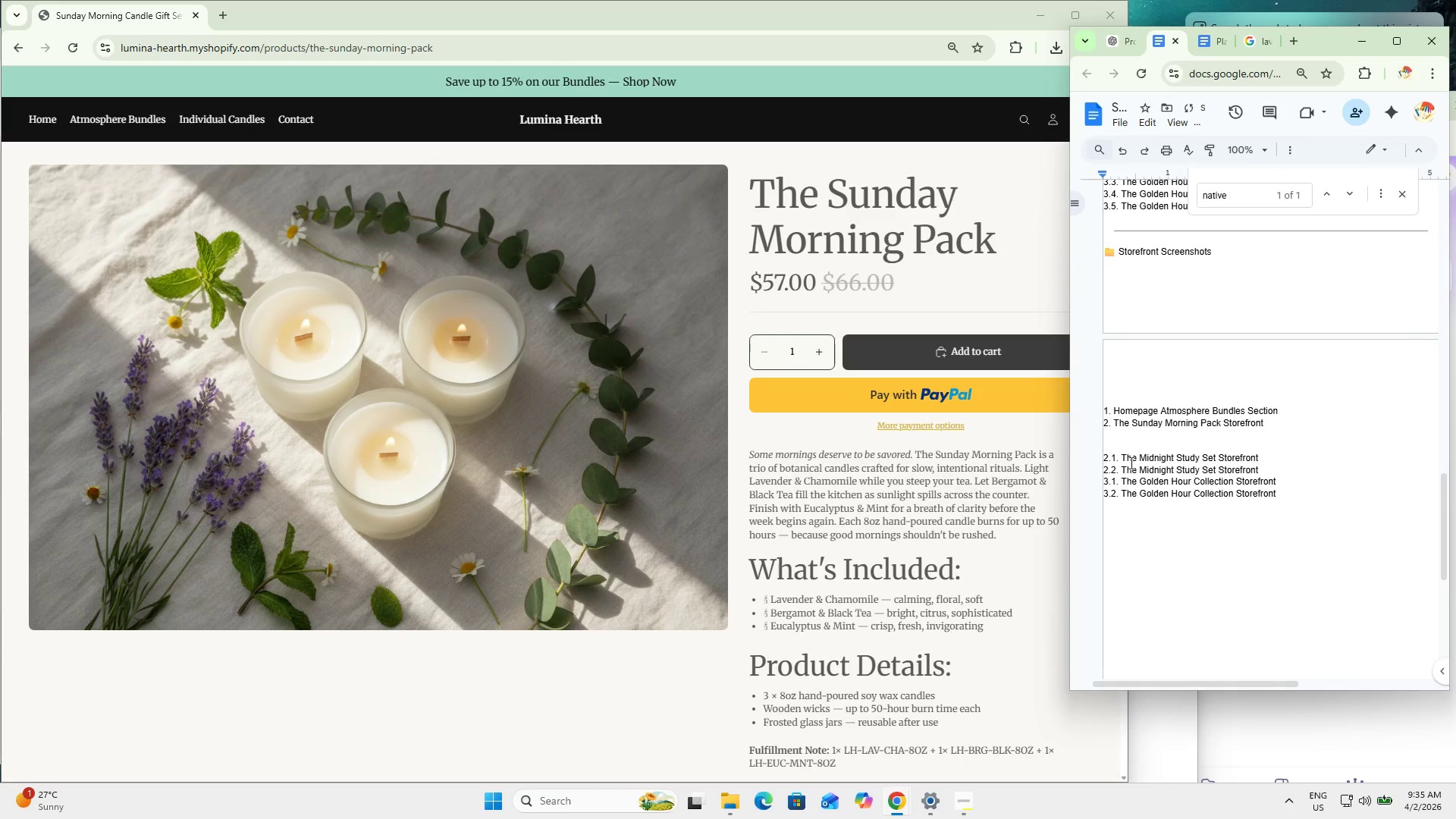 
left_click_drag(start_coordinate=[1120, 456], to_coordinate=[1106, 442])
 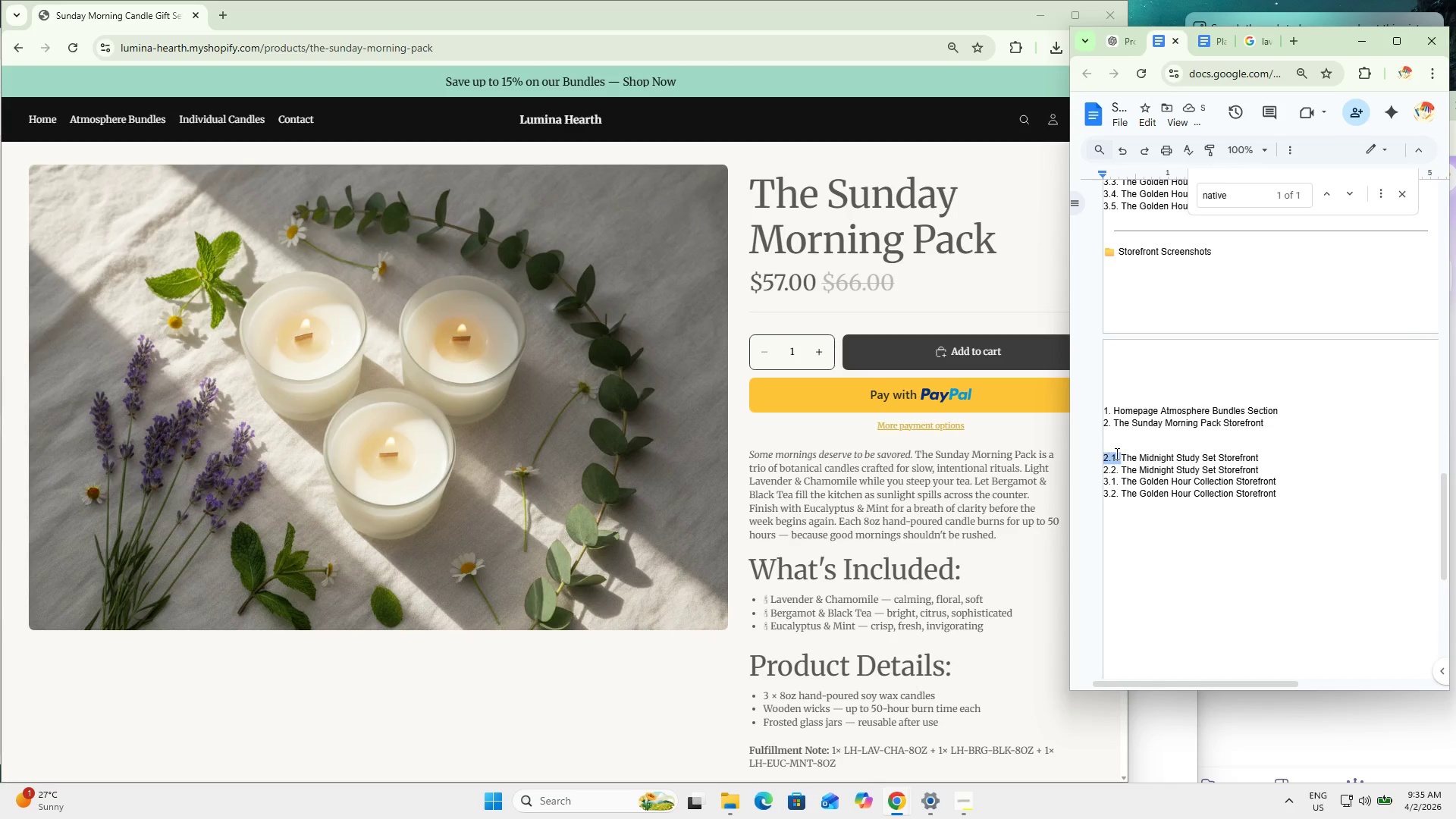 
key(Numpad3)
 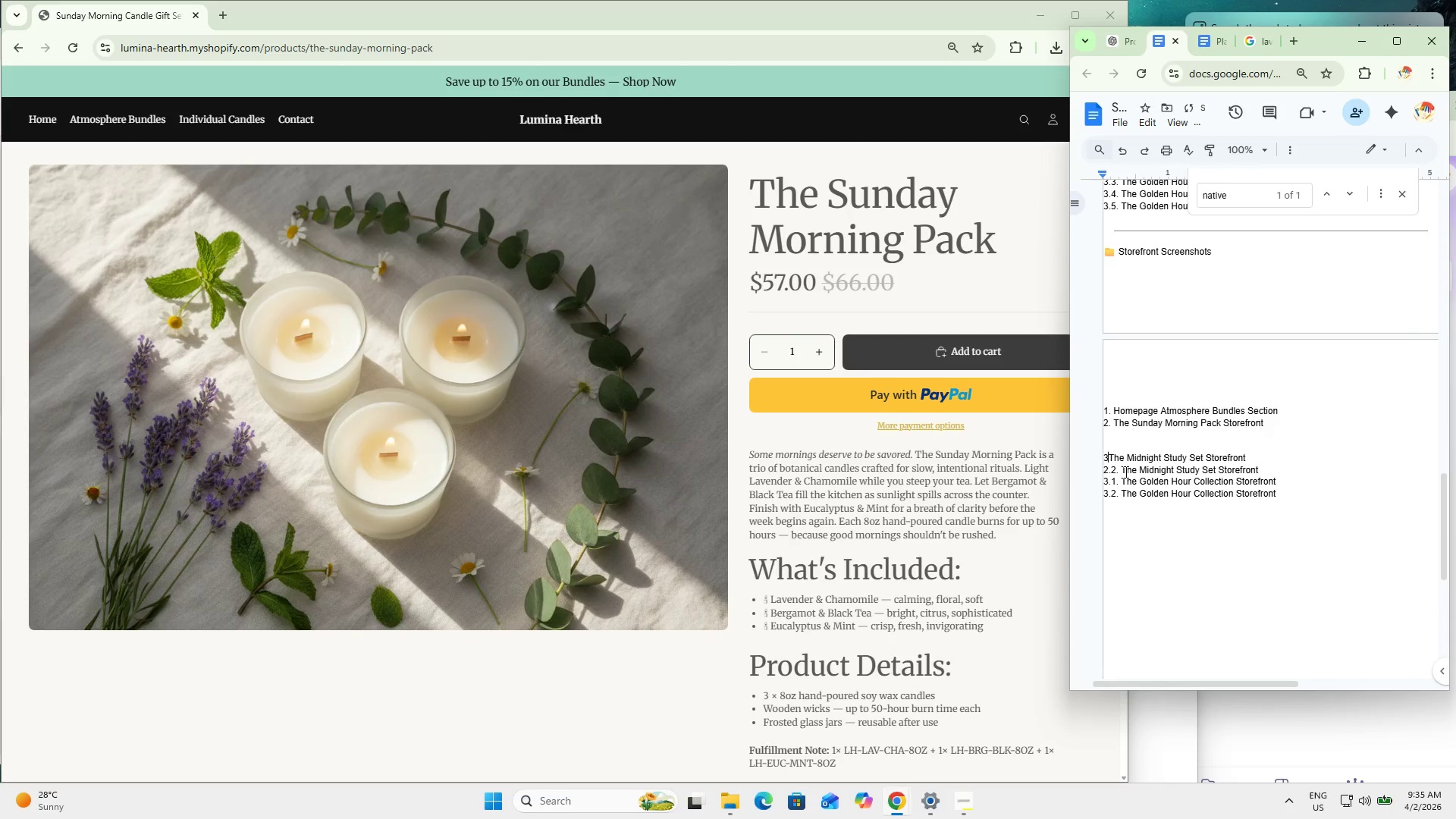 
key(NumpadDecimal)
 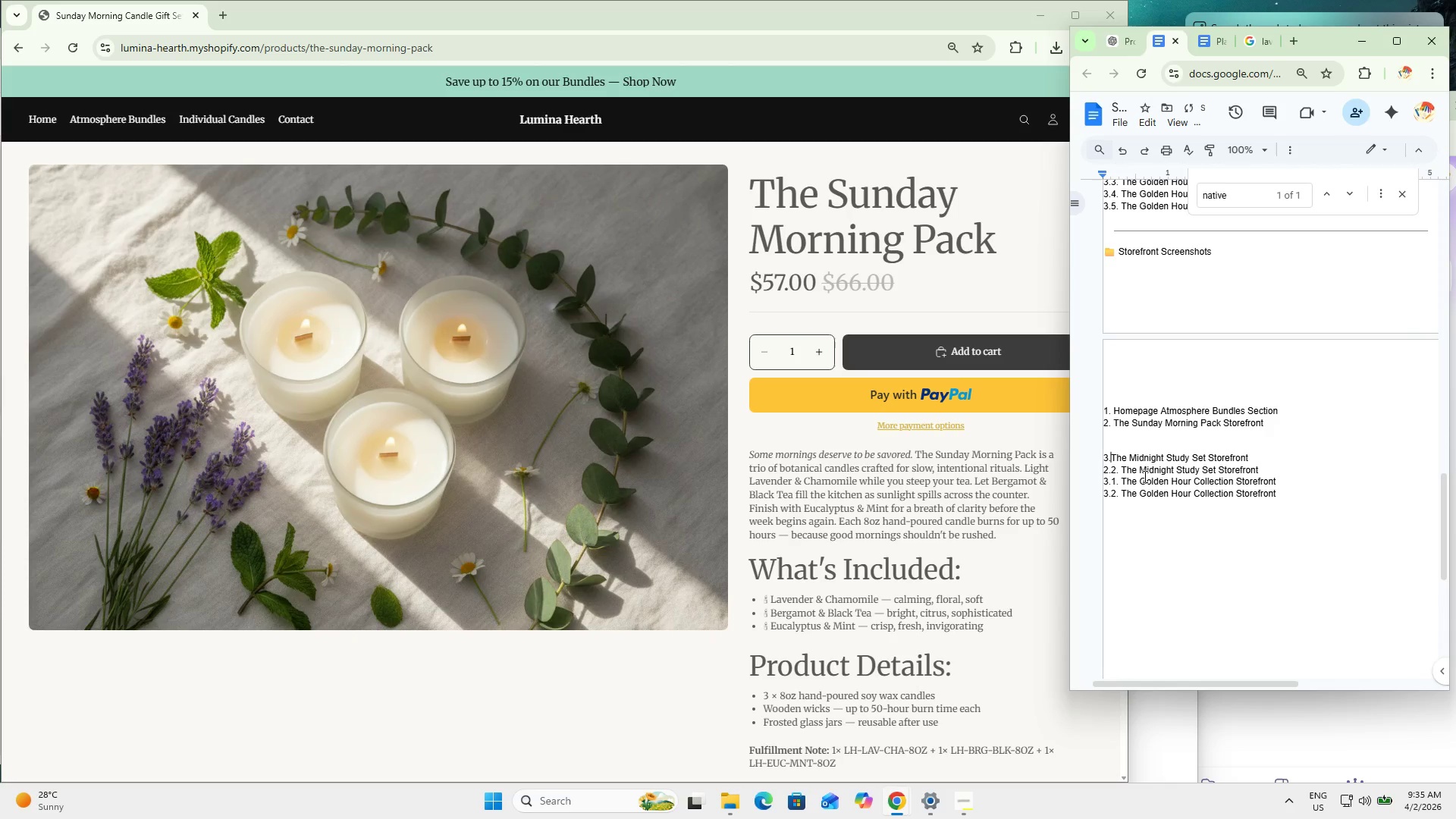 
key(Space)
 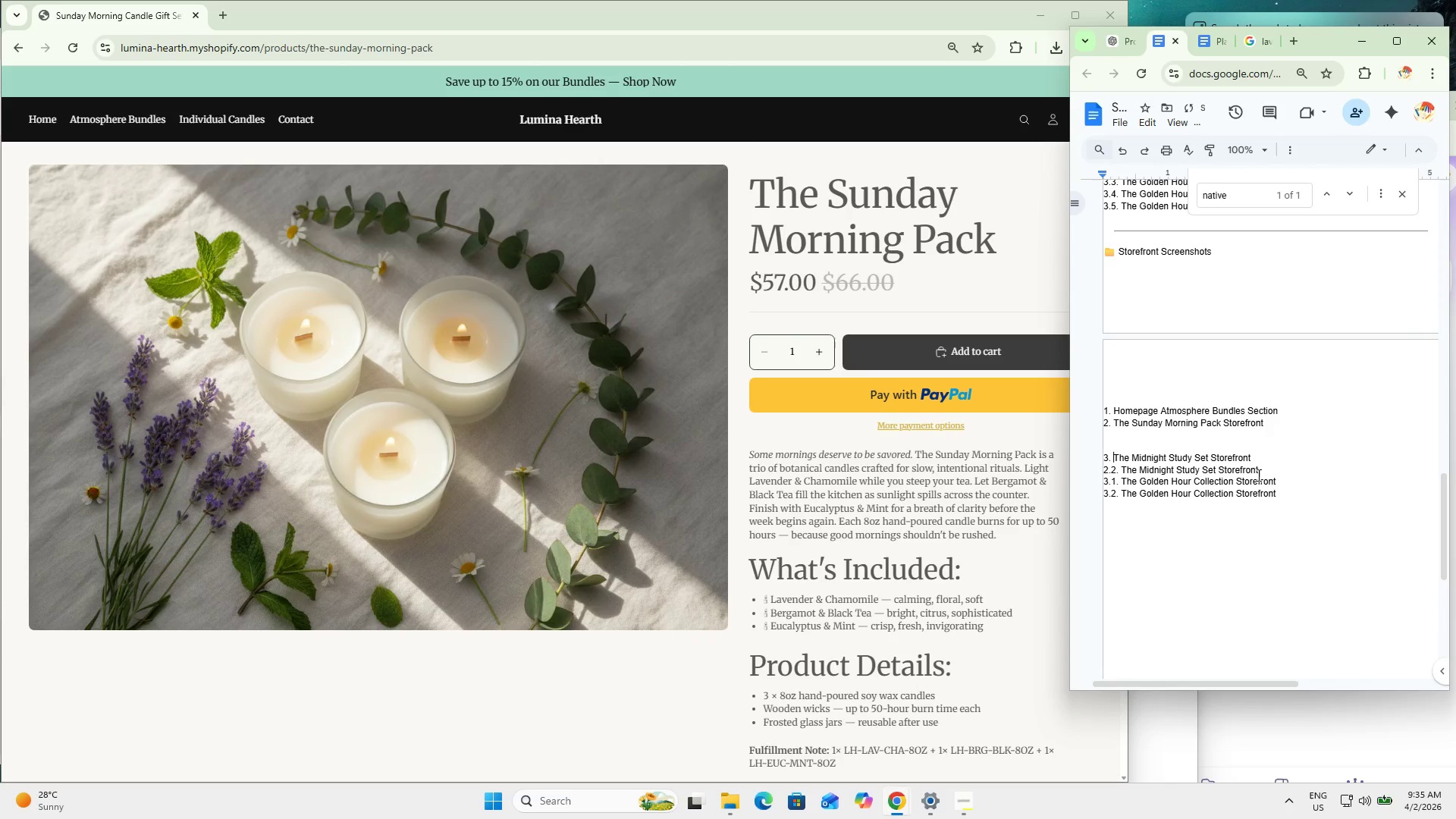 
left_click_drag(start_coordinate=[1270, 472], to_coordinate=[1102, 469])
 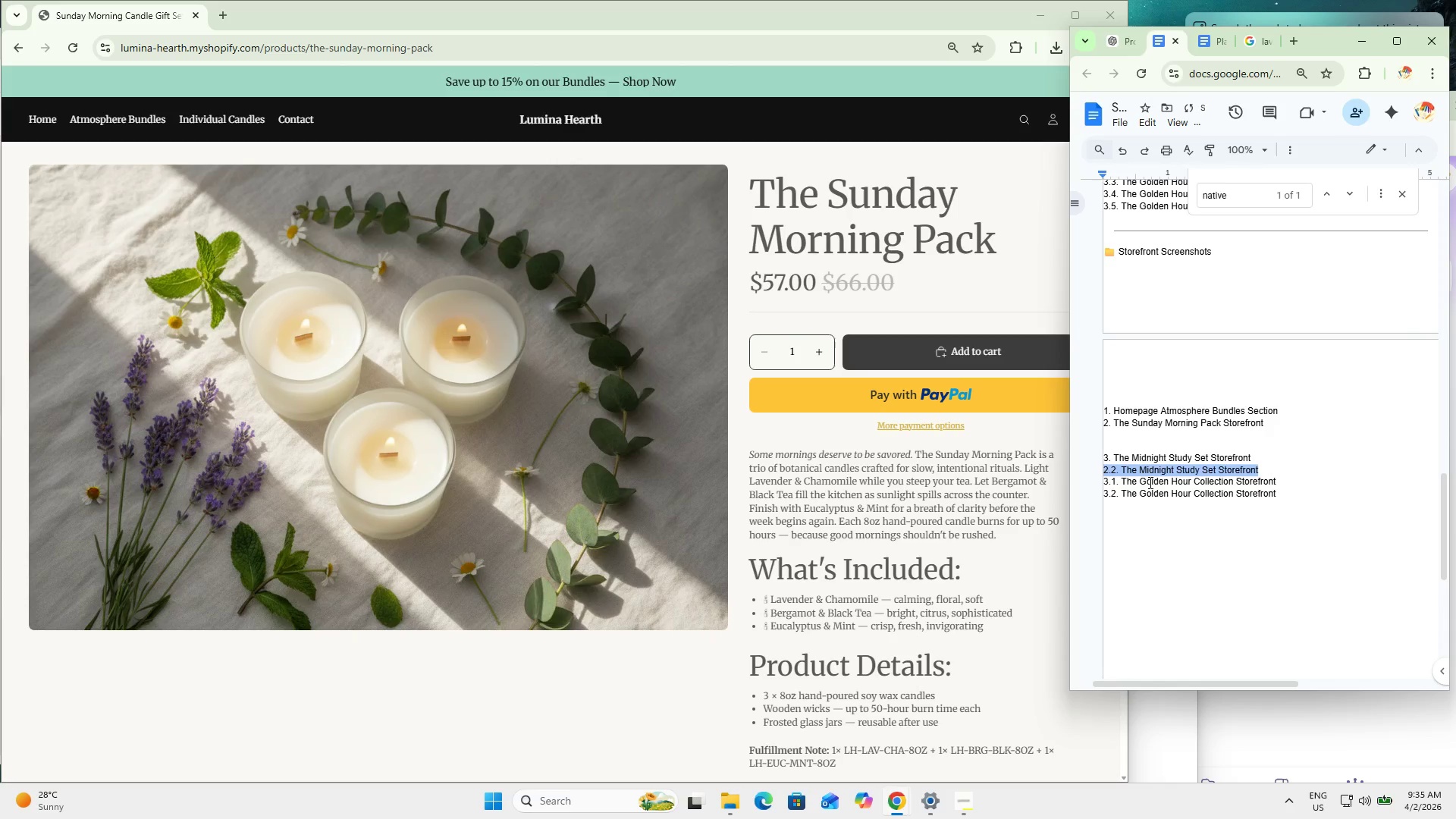 
key(Home)
 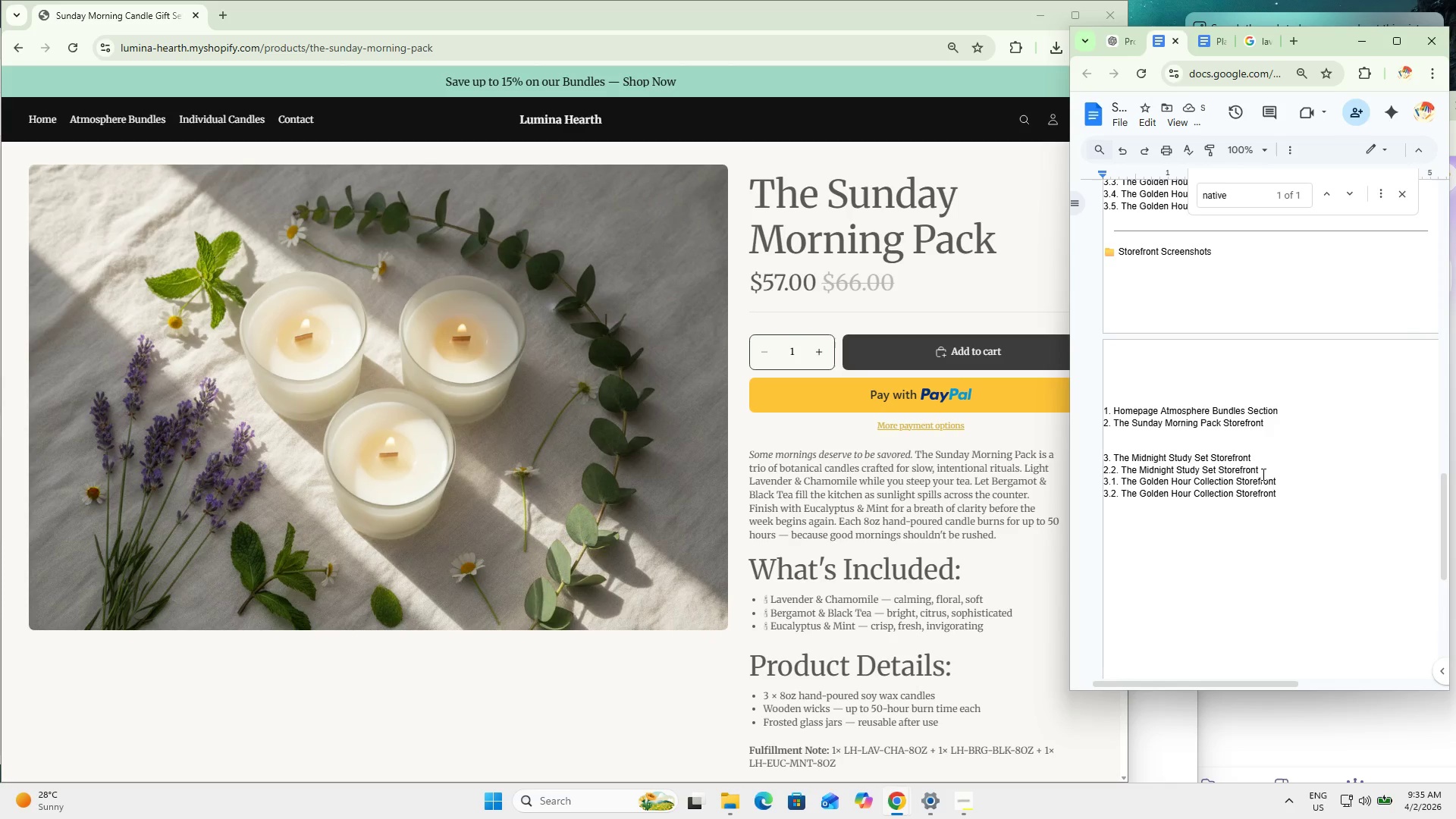 
left_click_drag(start_coordinate=[1277, 473], to_coordinate=[1094, 472])
 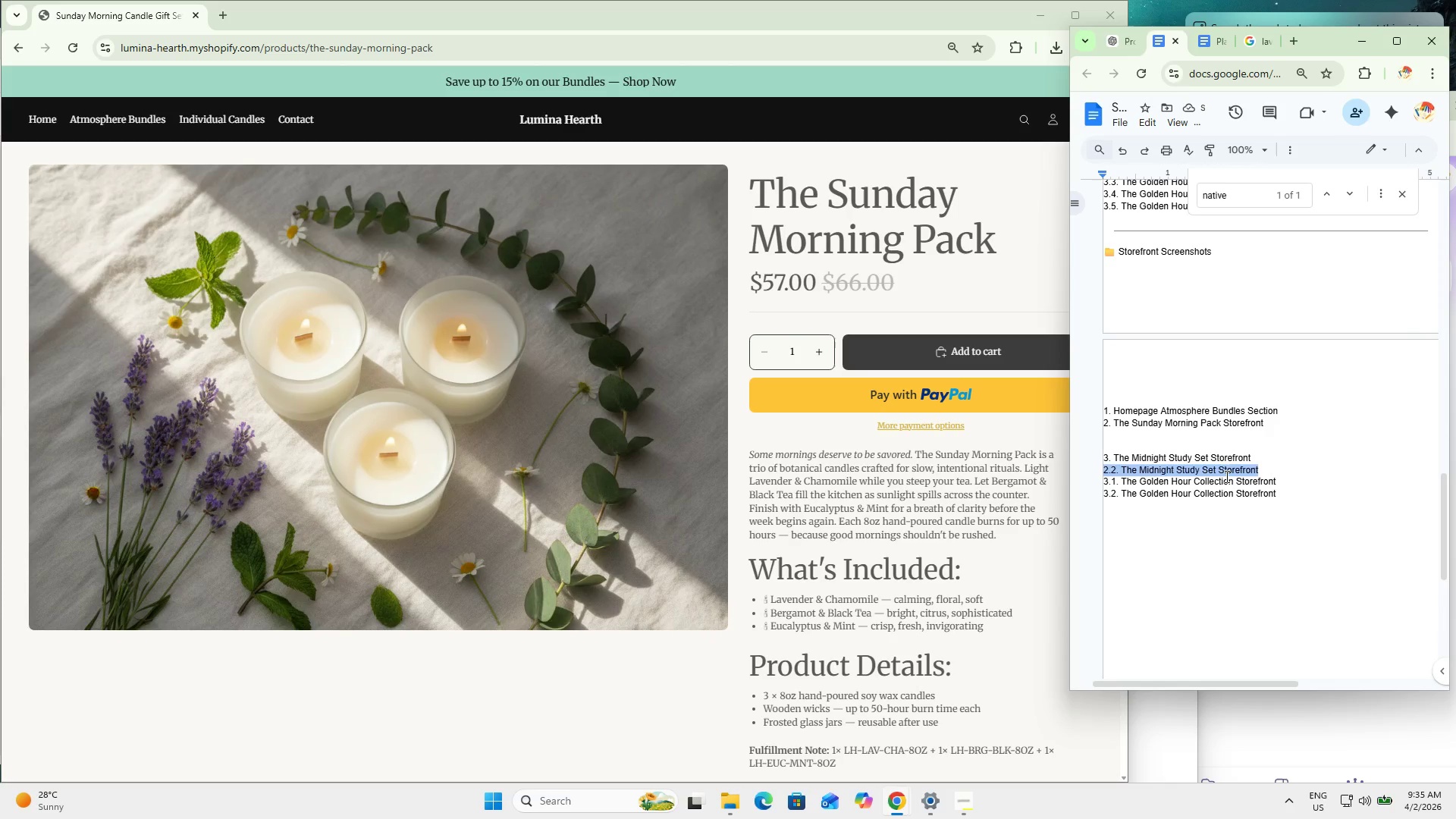 
key(Backspace)
 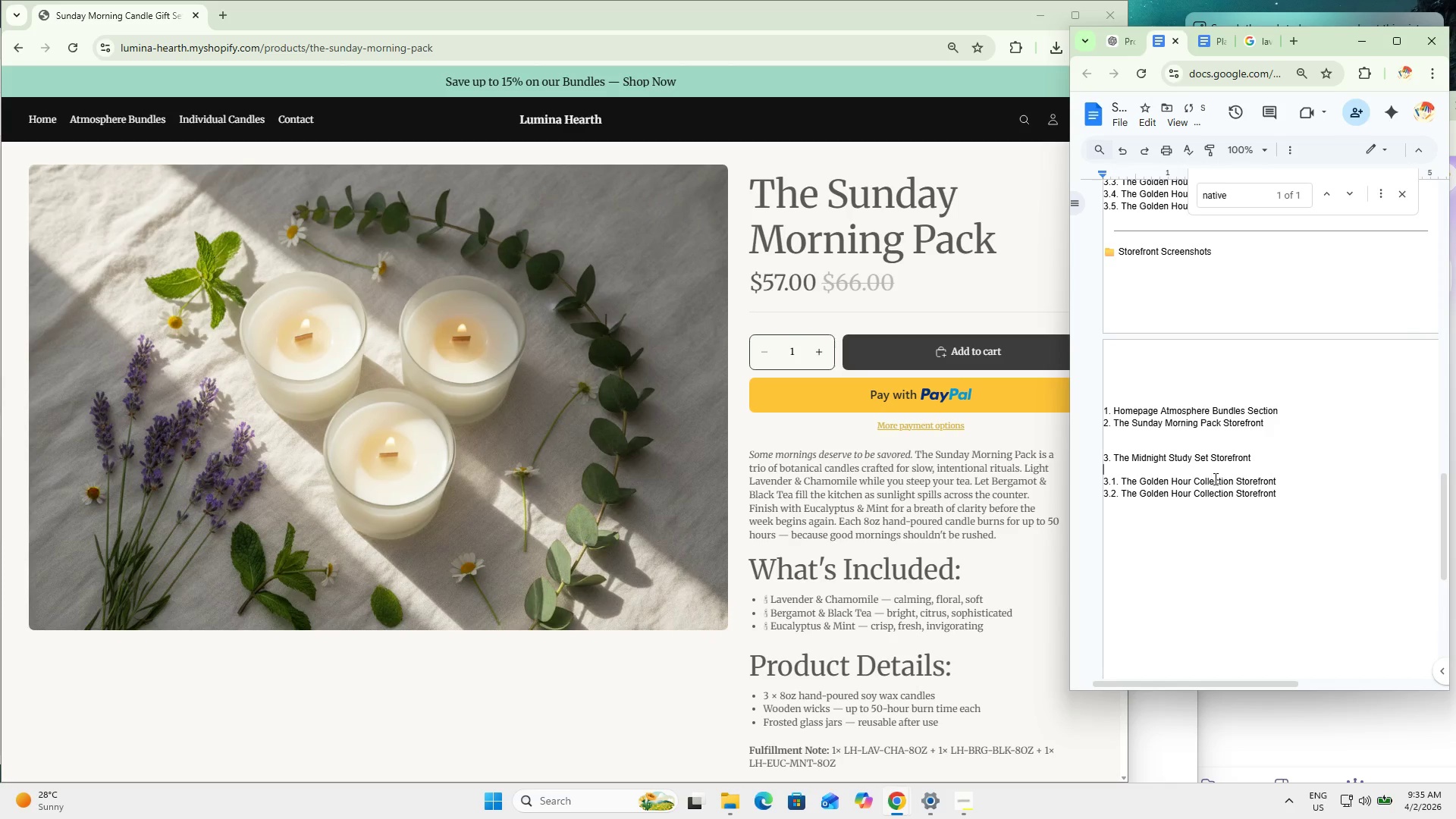 
key(Backspace)
 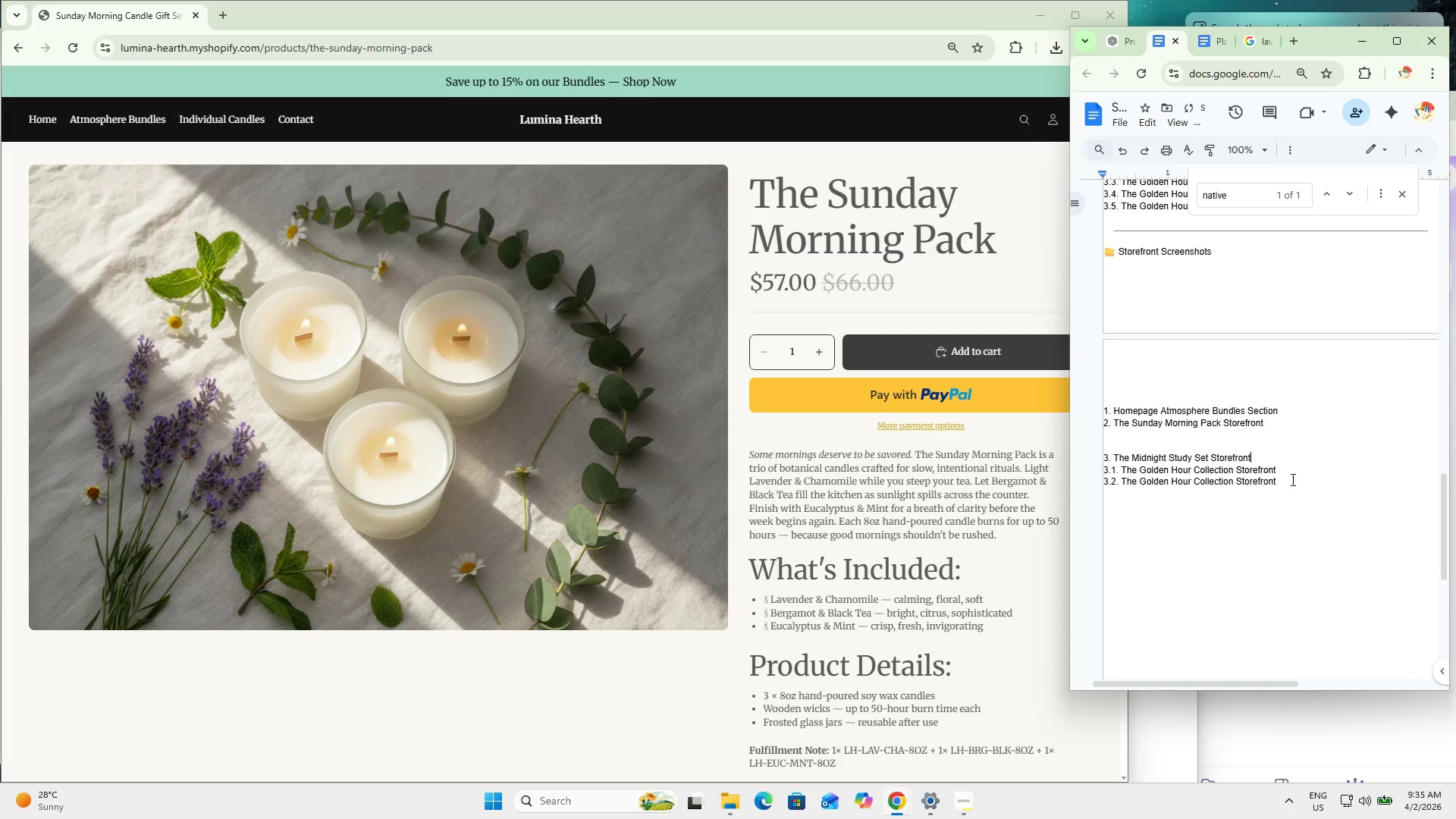 
left_click_drag(start_coordinate=[1294, 484], to_coordinate=[1099, 479])
 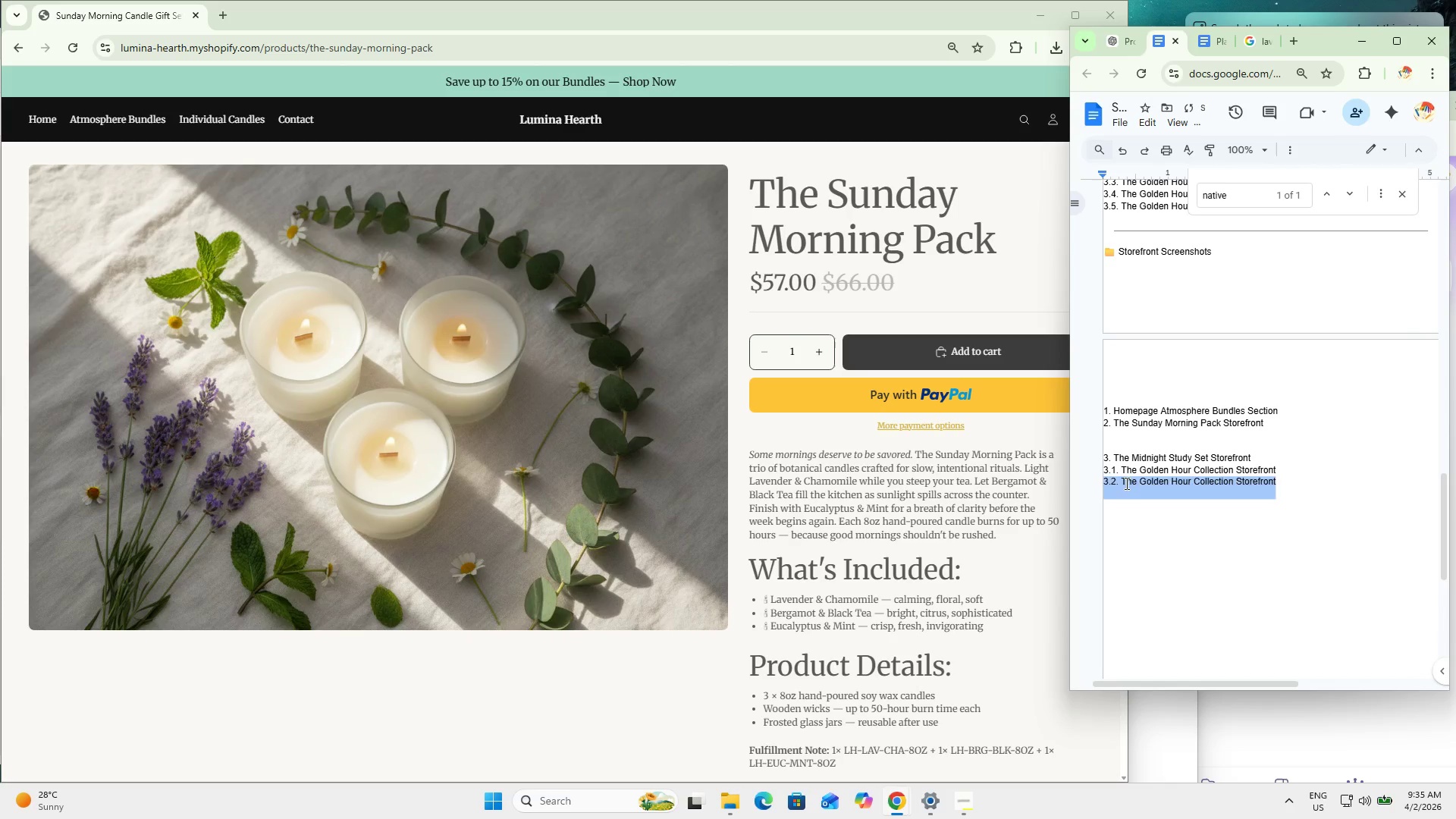 
key(Backspace)
 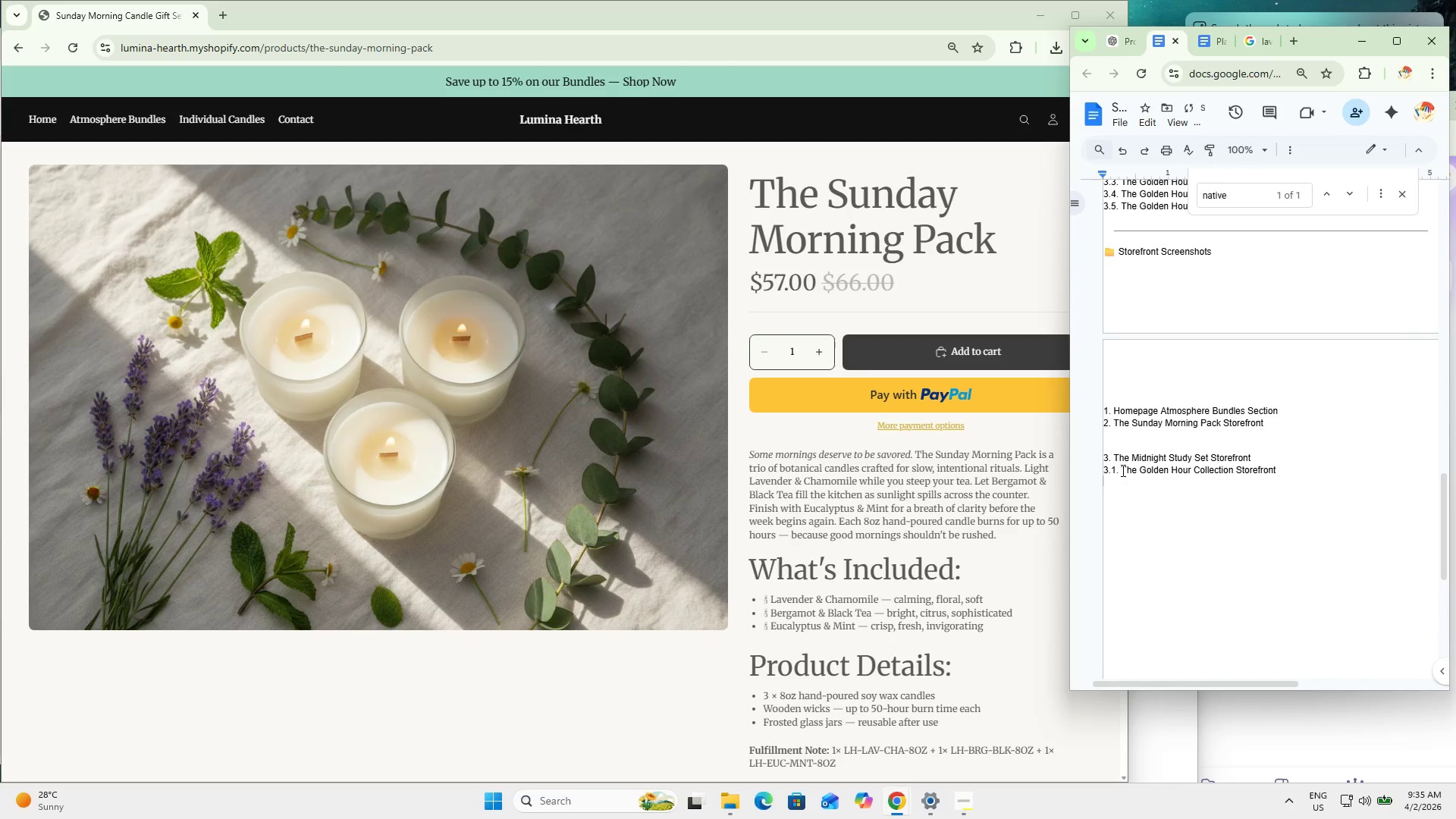 
left_click_drag(start_coordinate=[1122, 470], to_coordinate=[1100, 467])
 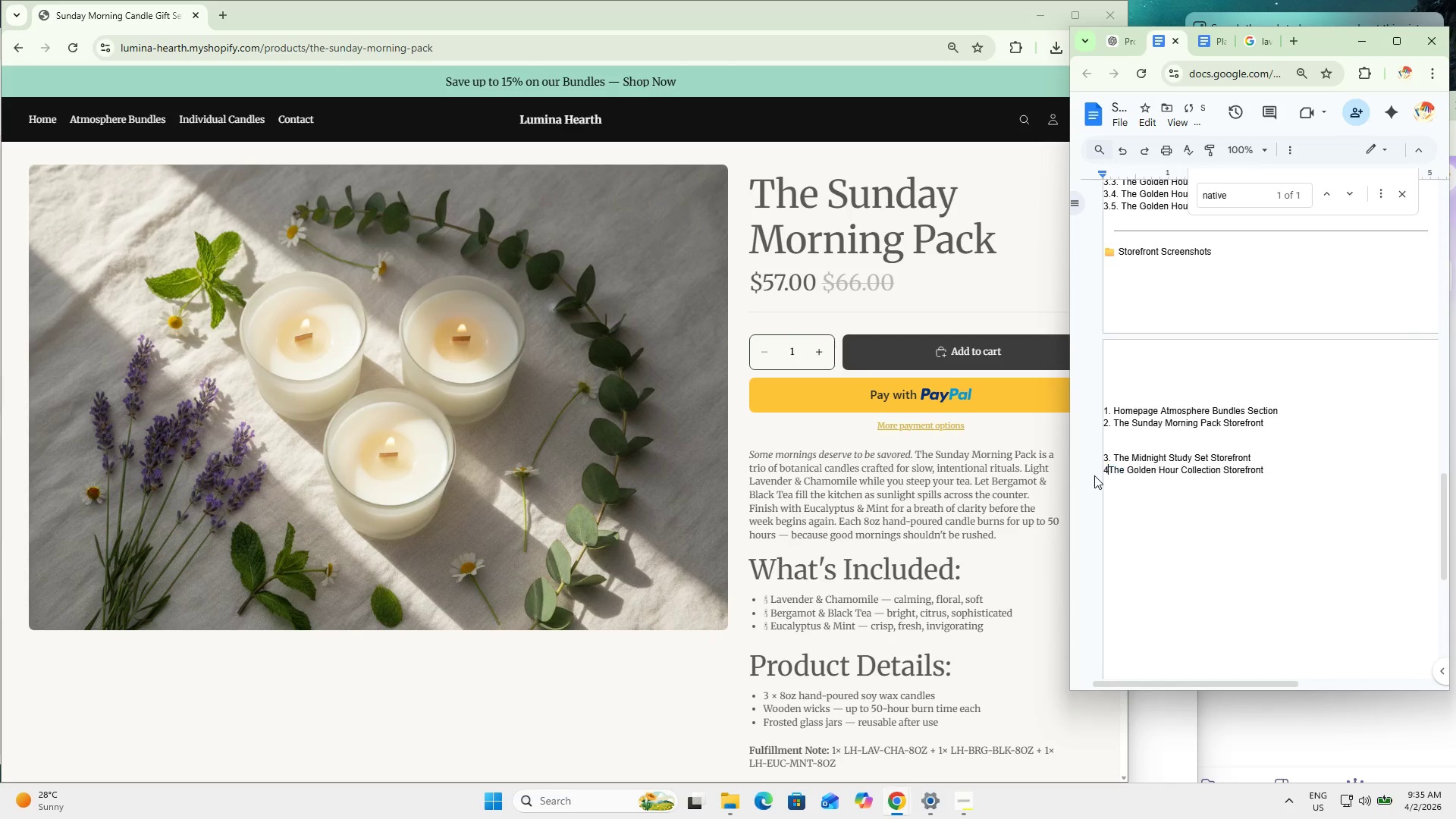 
key(Numpad4)
 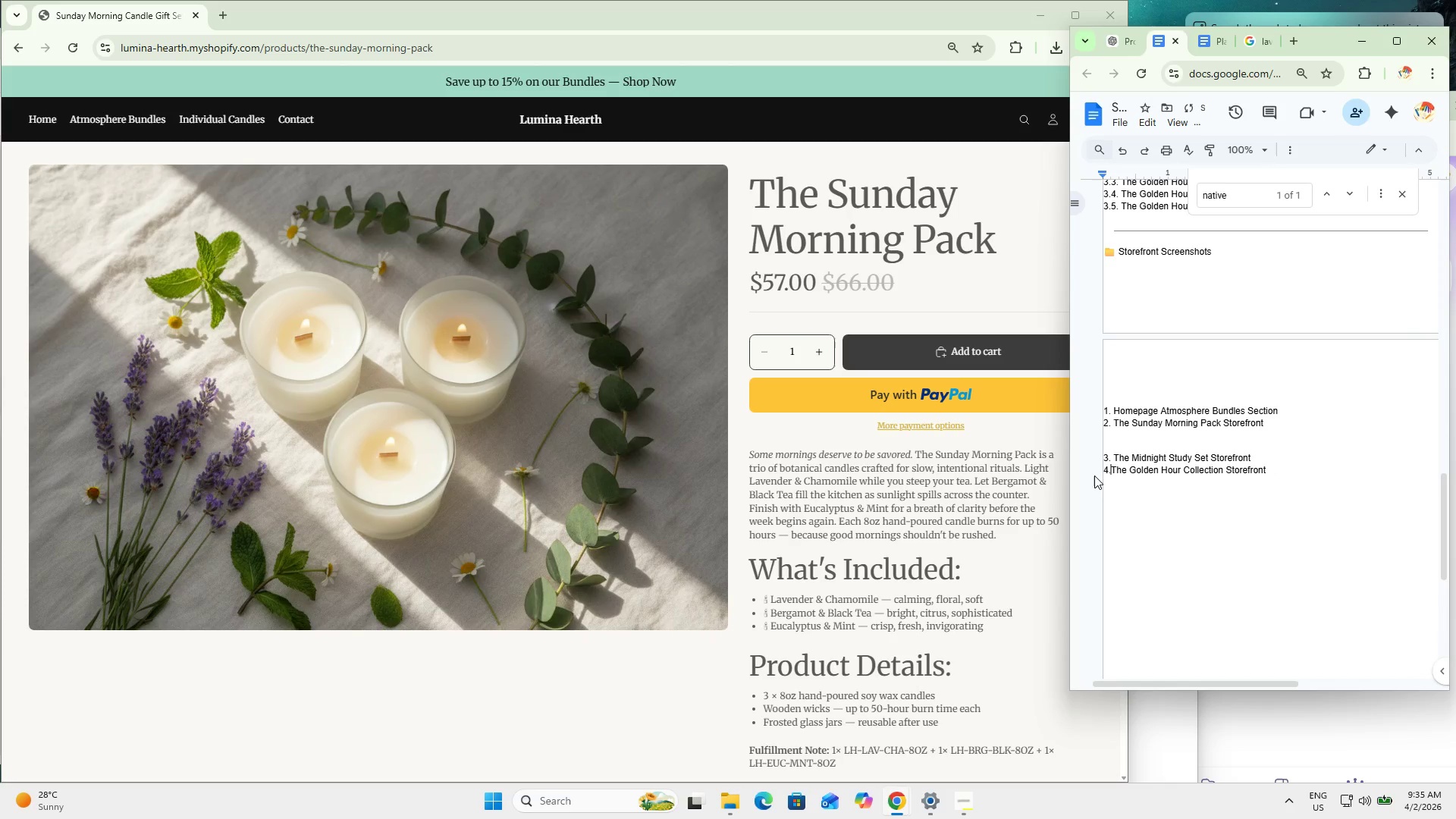 
key(NumpadDecimal)
 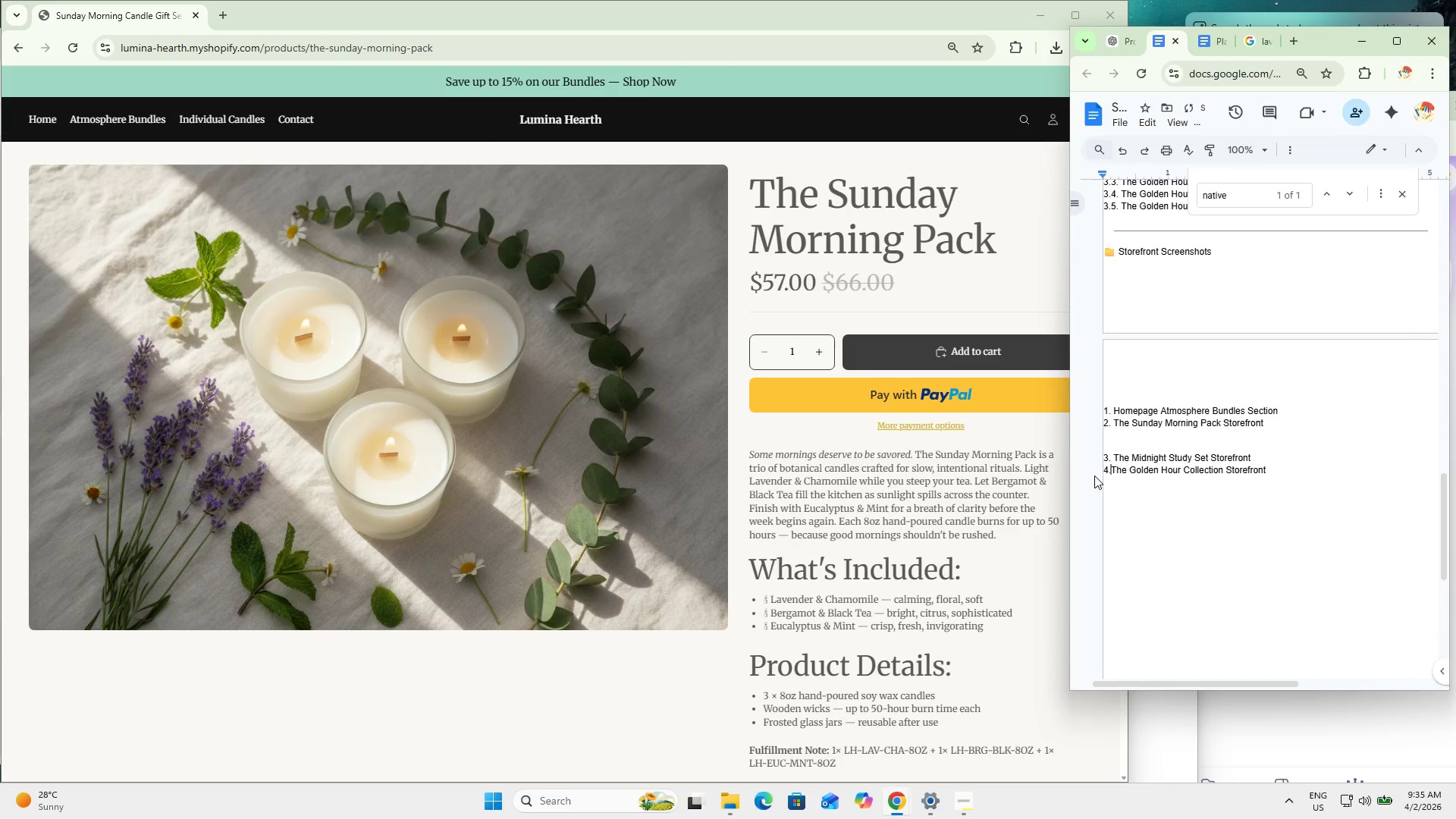 
key(Space)
 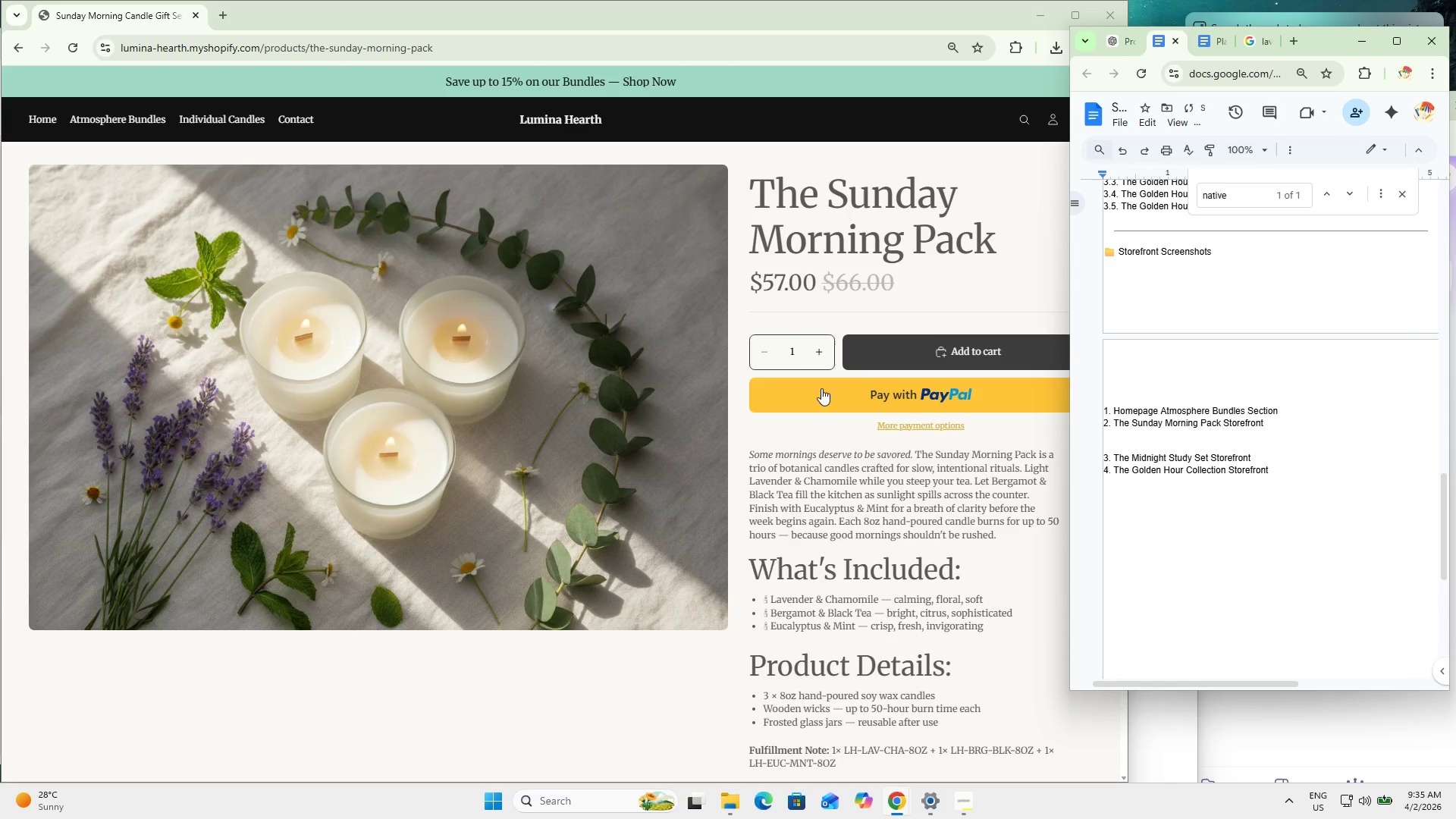 
left_click([628, 724])
 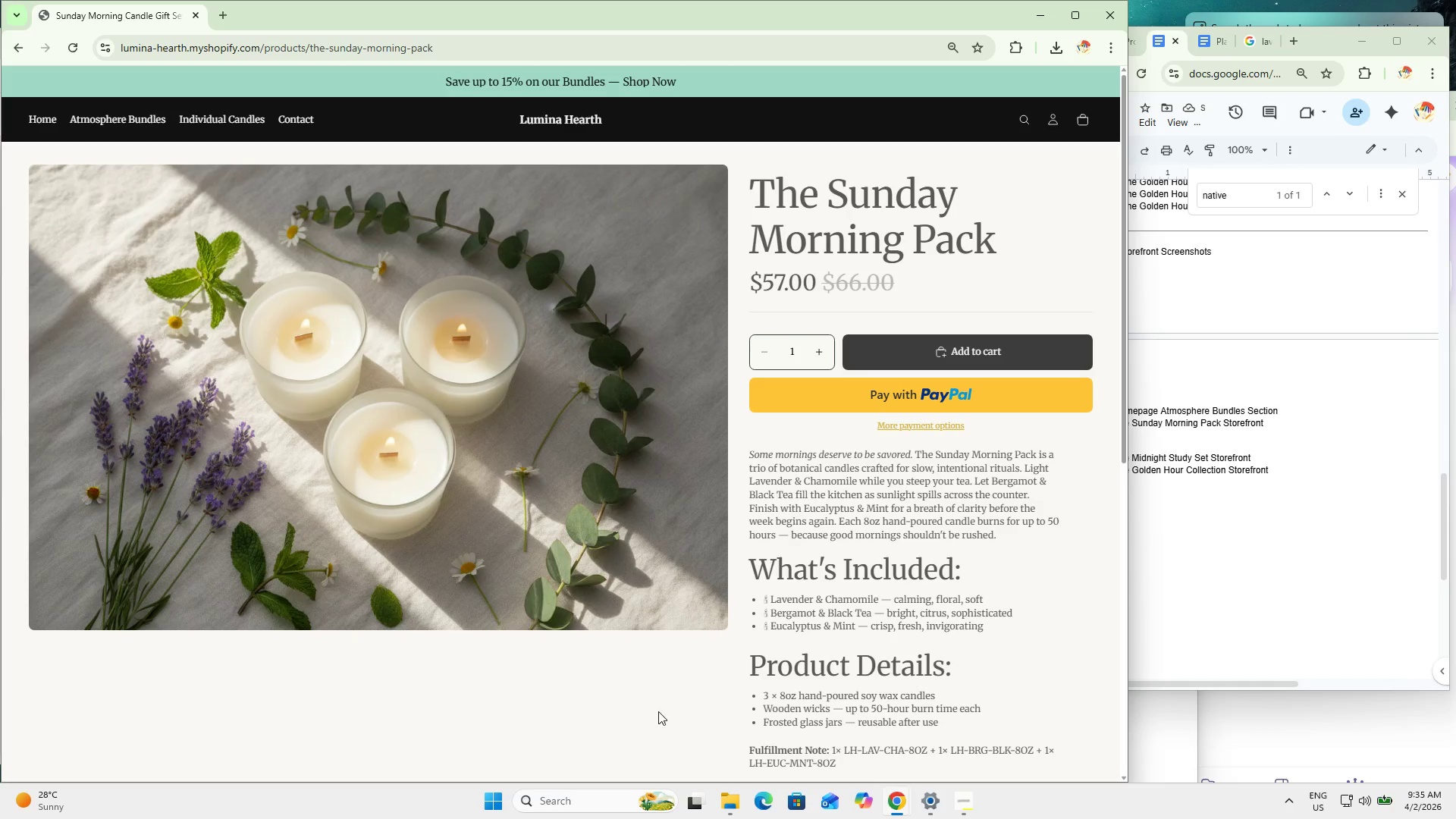 
key(Meta+MetaLeft)
 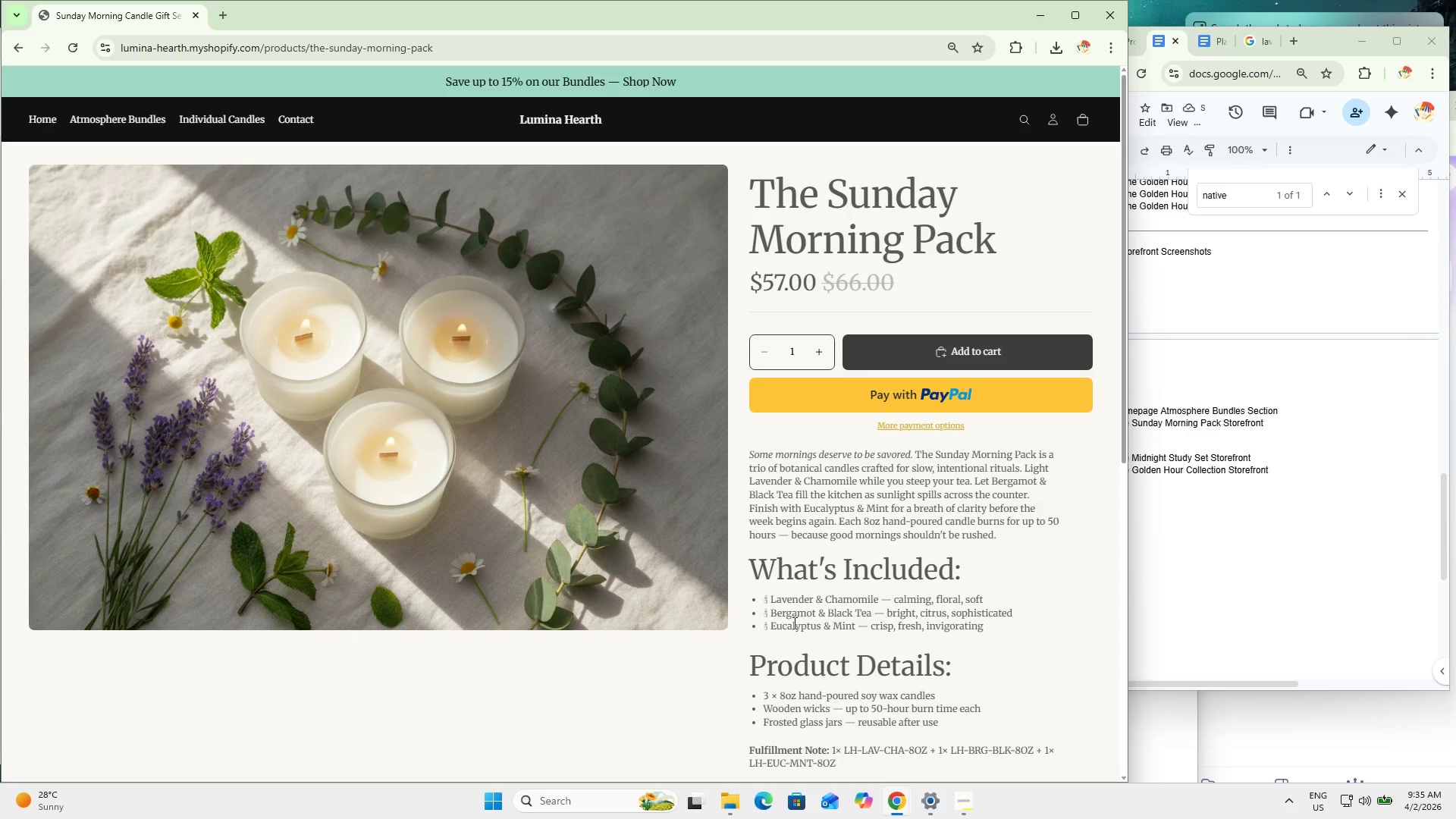 
key(Meta+Shift+ShiftLeft)
 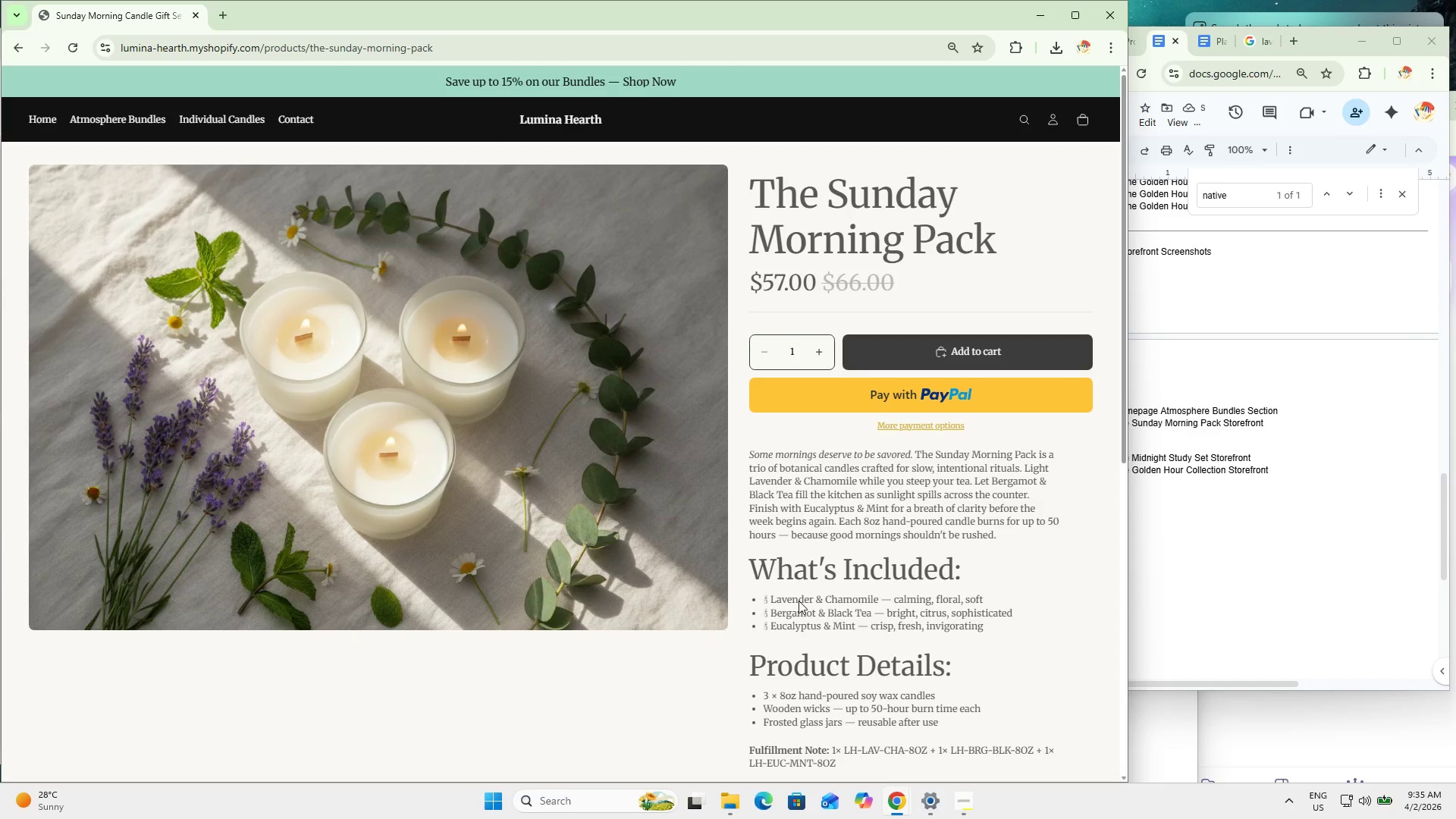 
key(Meta+Shift+S)
 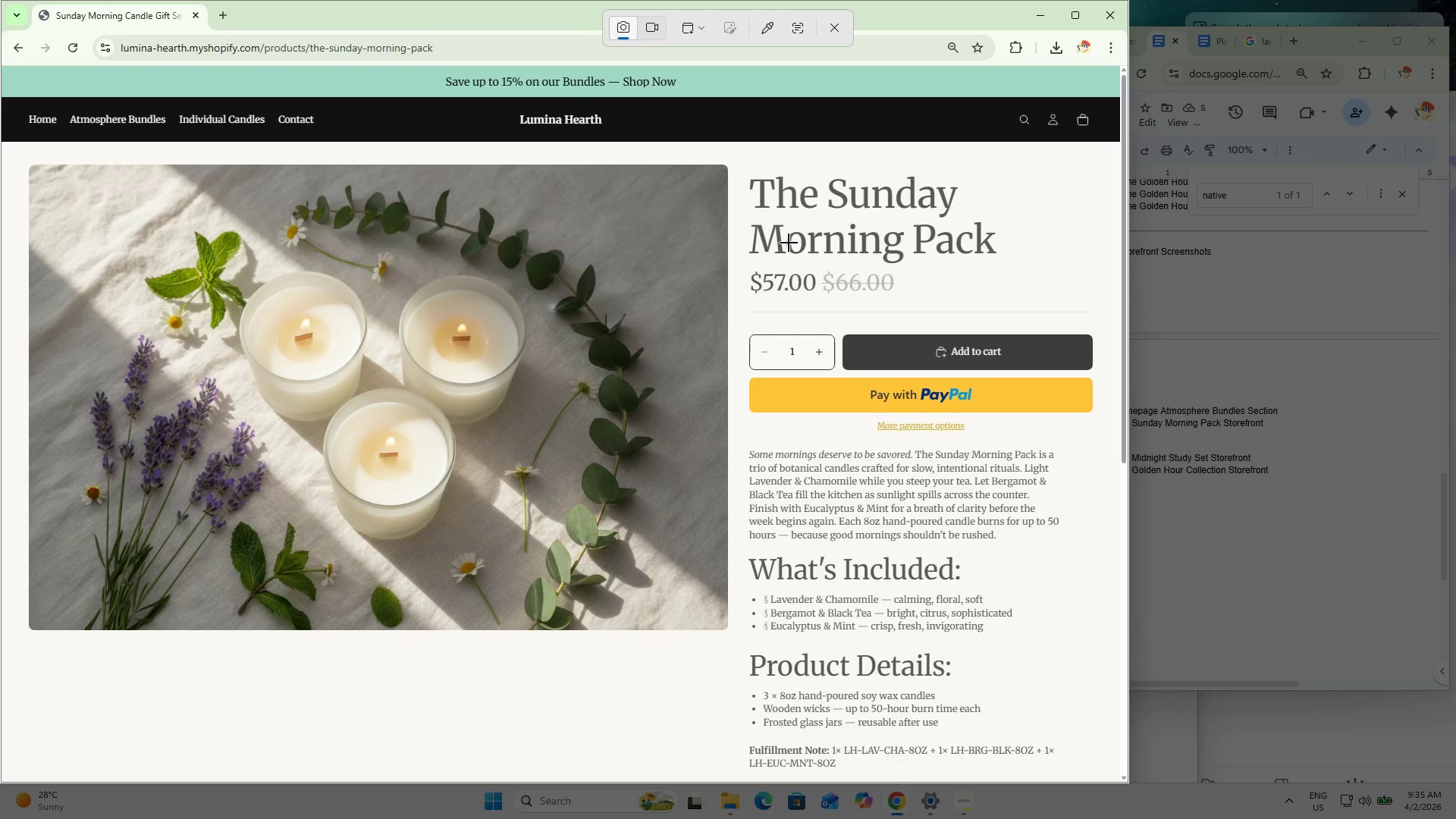 
left_click([789, 243])
 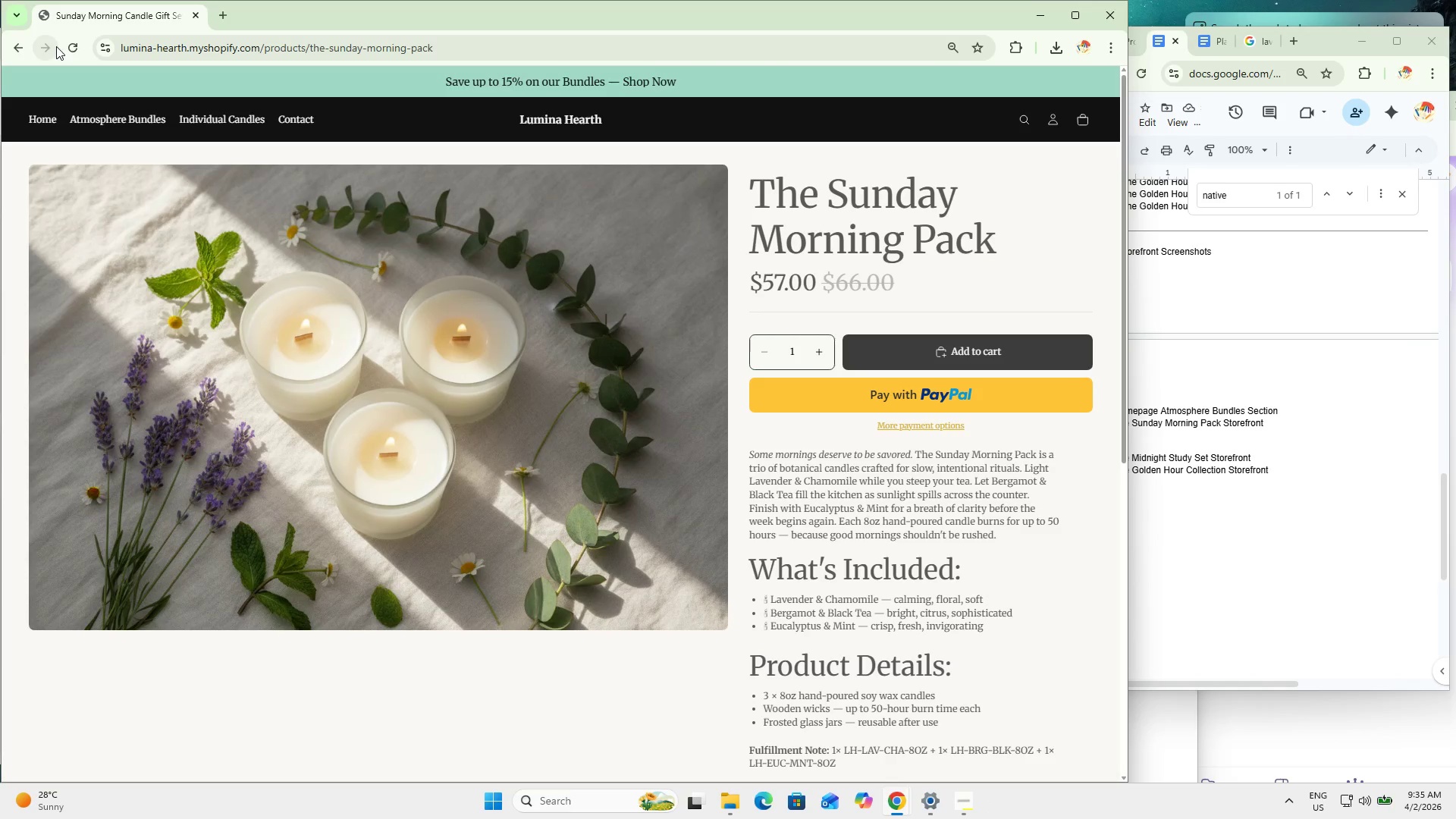 
left_click([19, 46])
 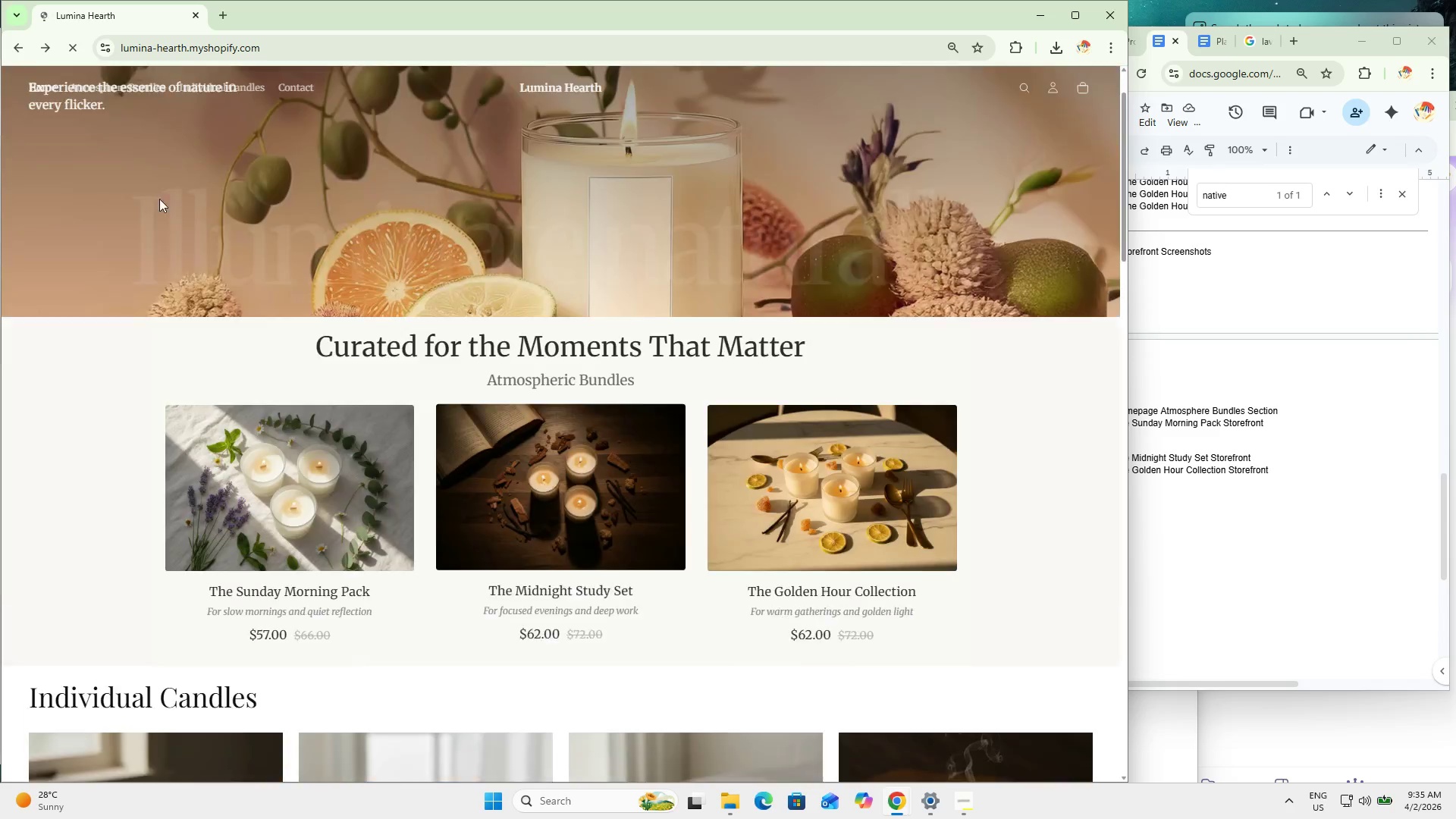 
left_click([535, 523])
 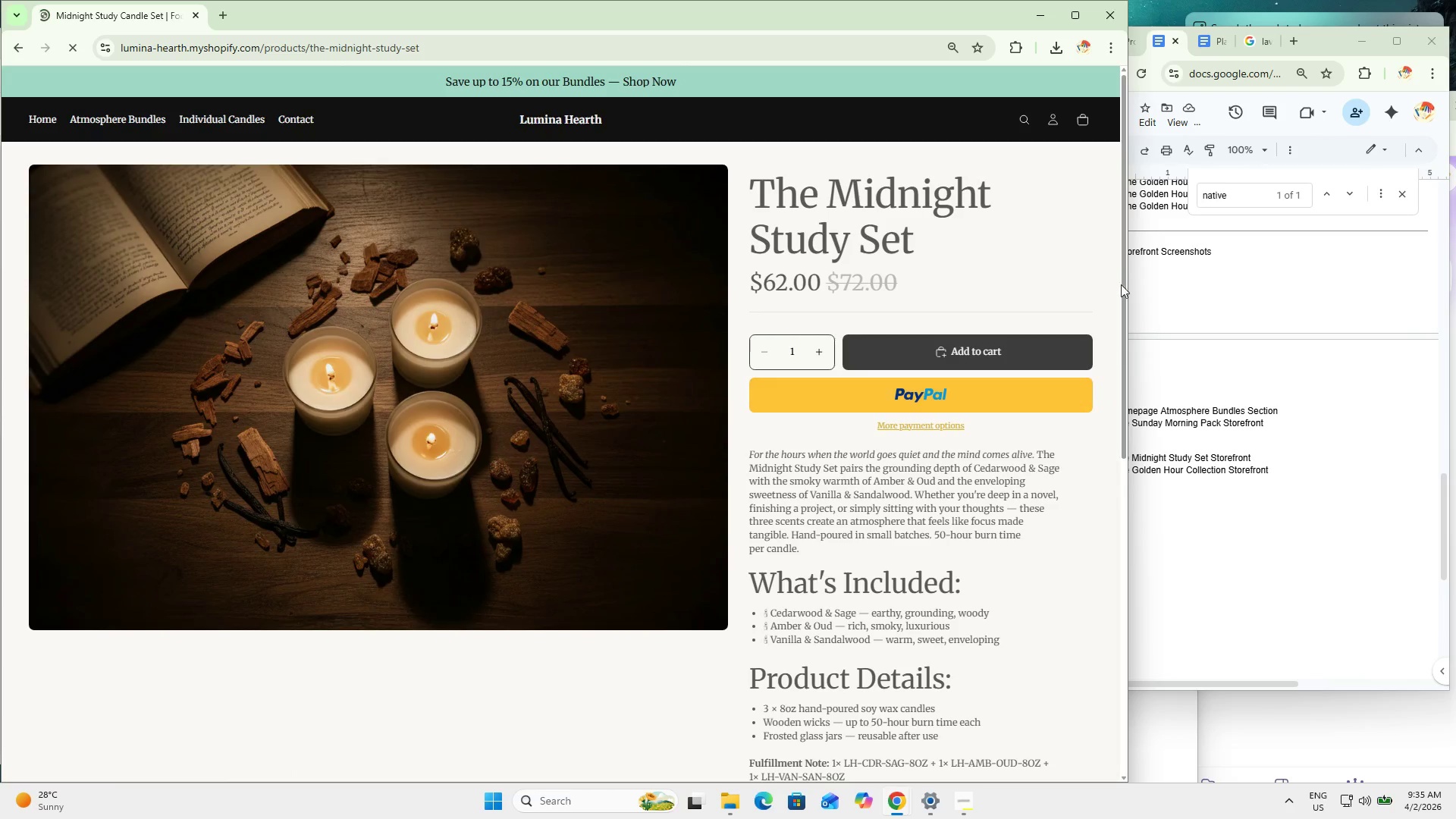 
left_click_drag(start_coordinate=[1122, 283], to_coordinate=[1114, 284])
 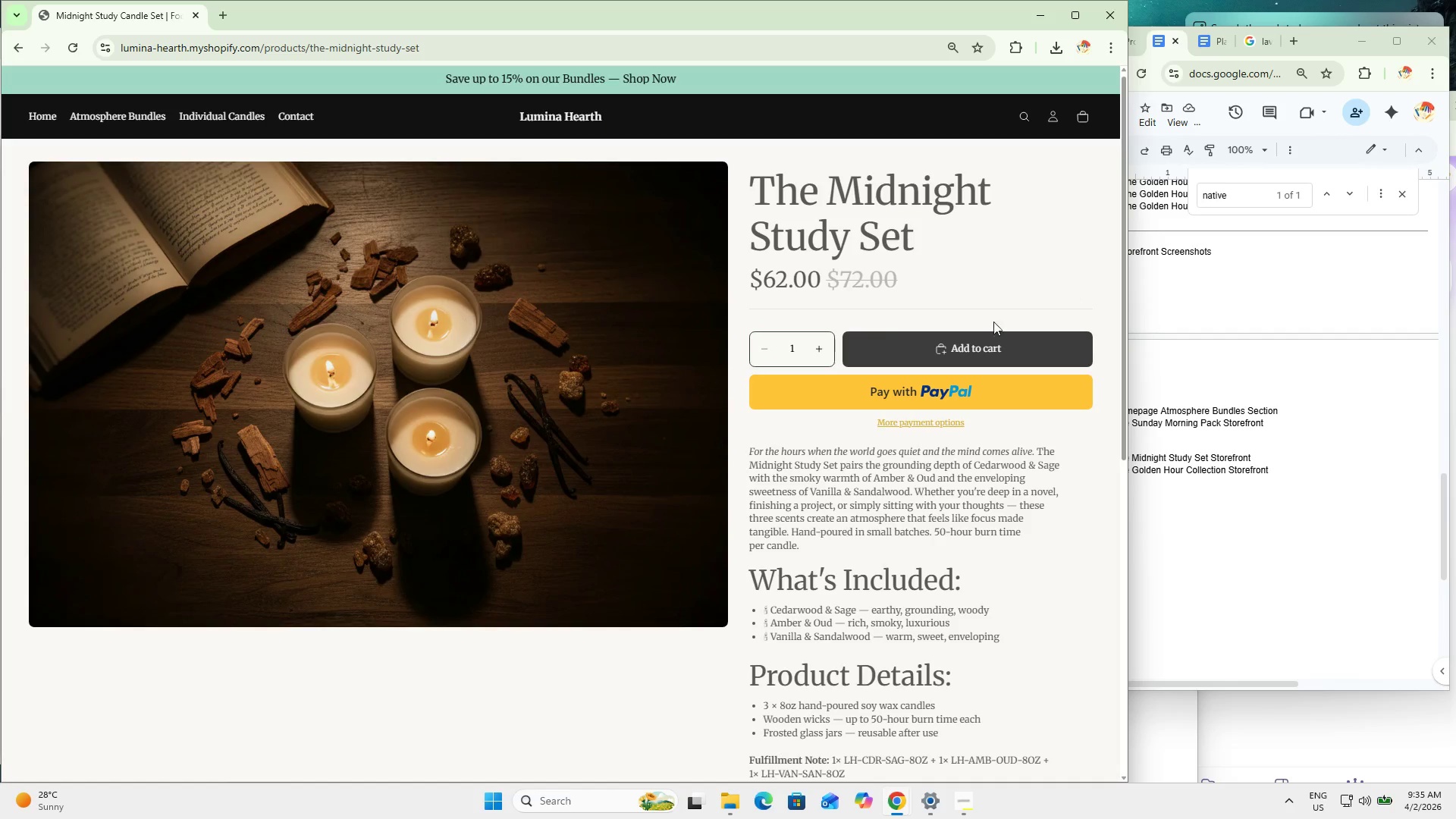 
key(Meta+MetaLeft)
 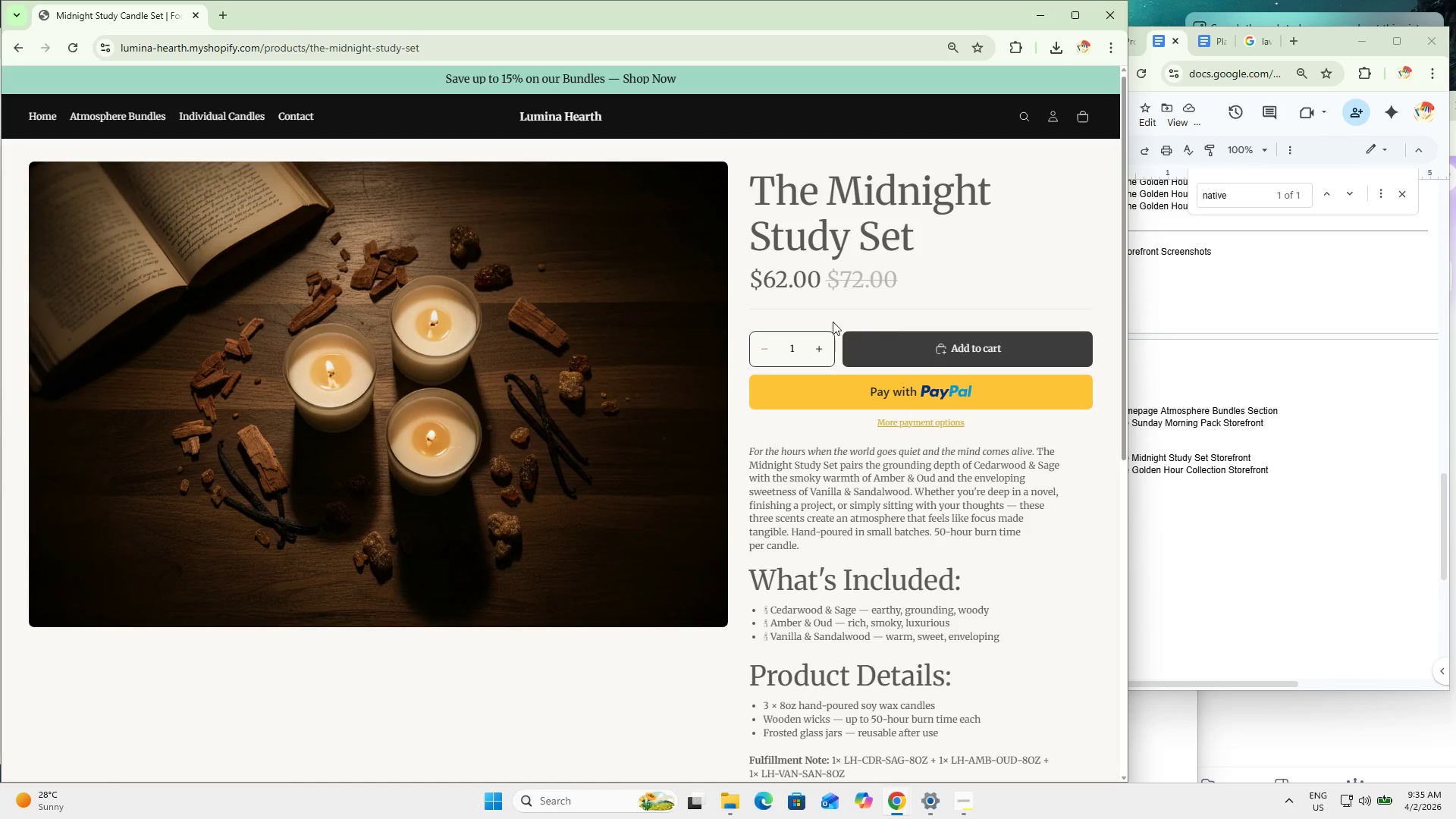 
key(Meta+Shift+ShiftLeft)
 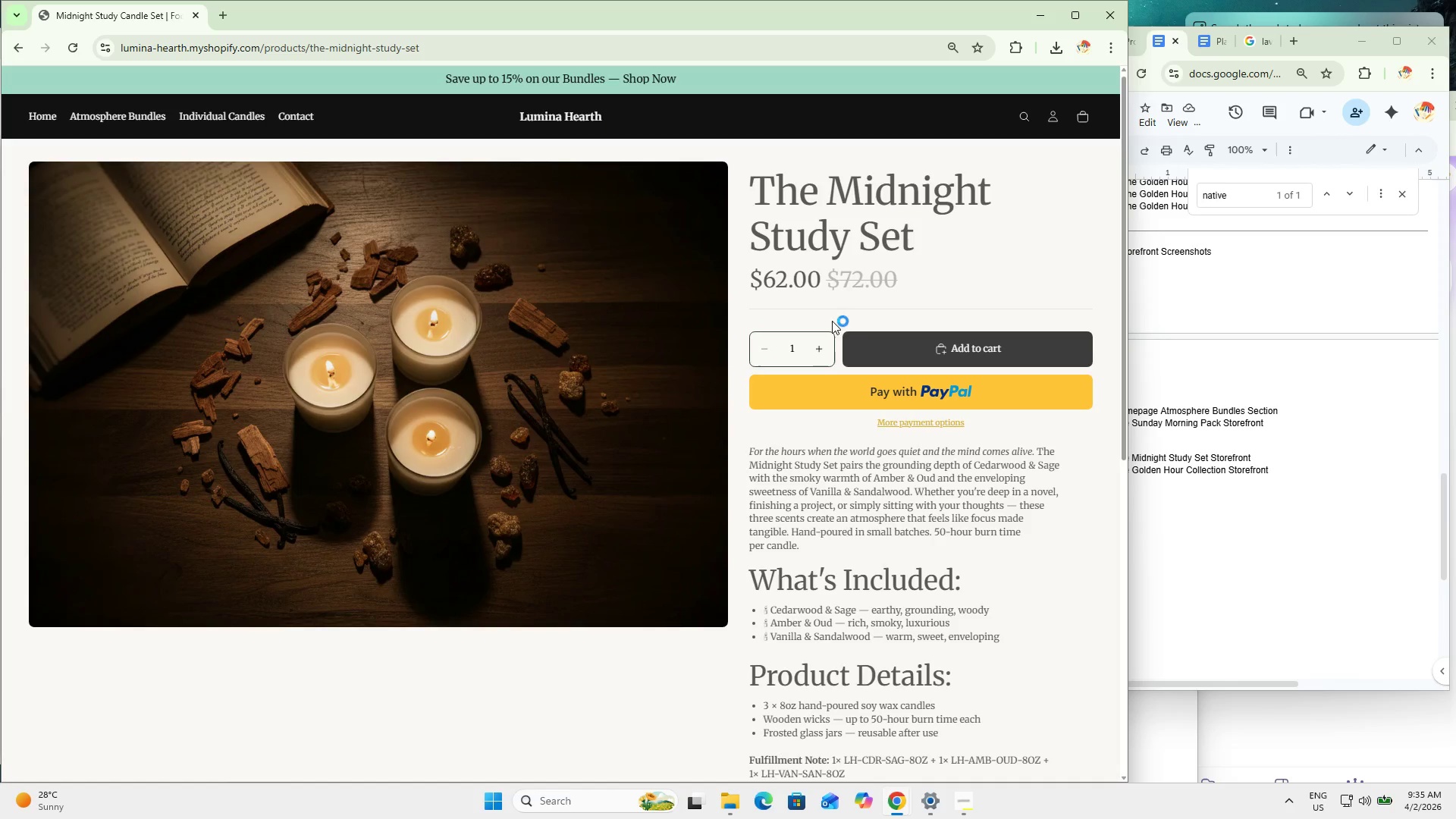 
key(Meta+Shift+S)
 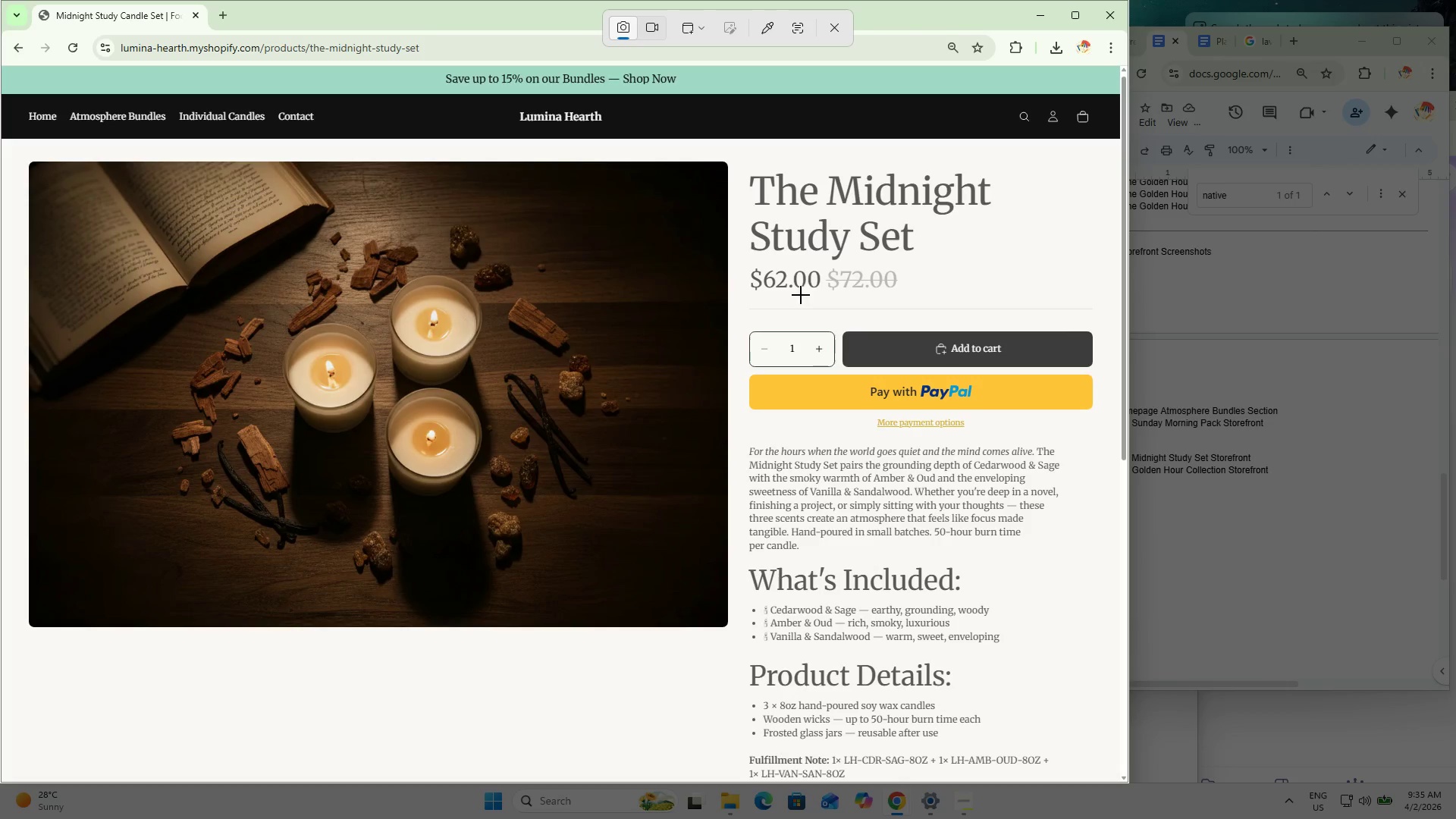 
left_click([809, 276])
 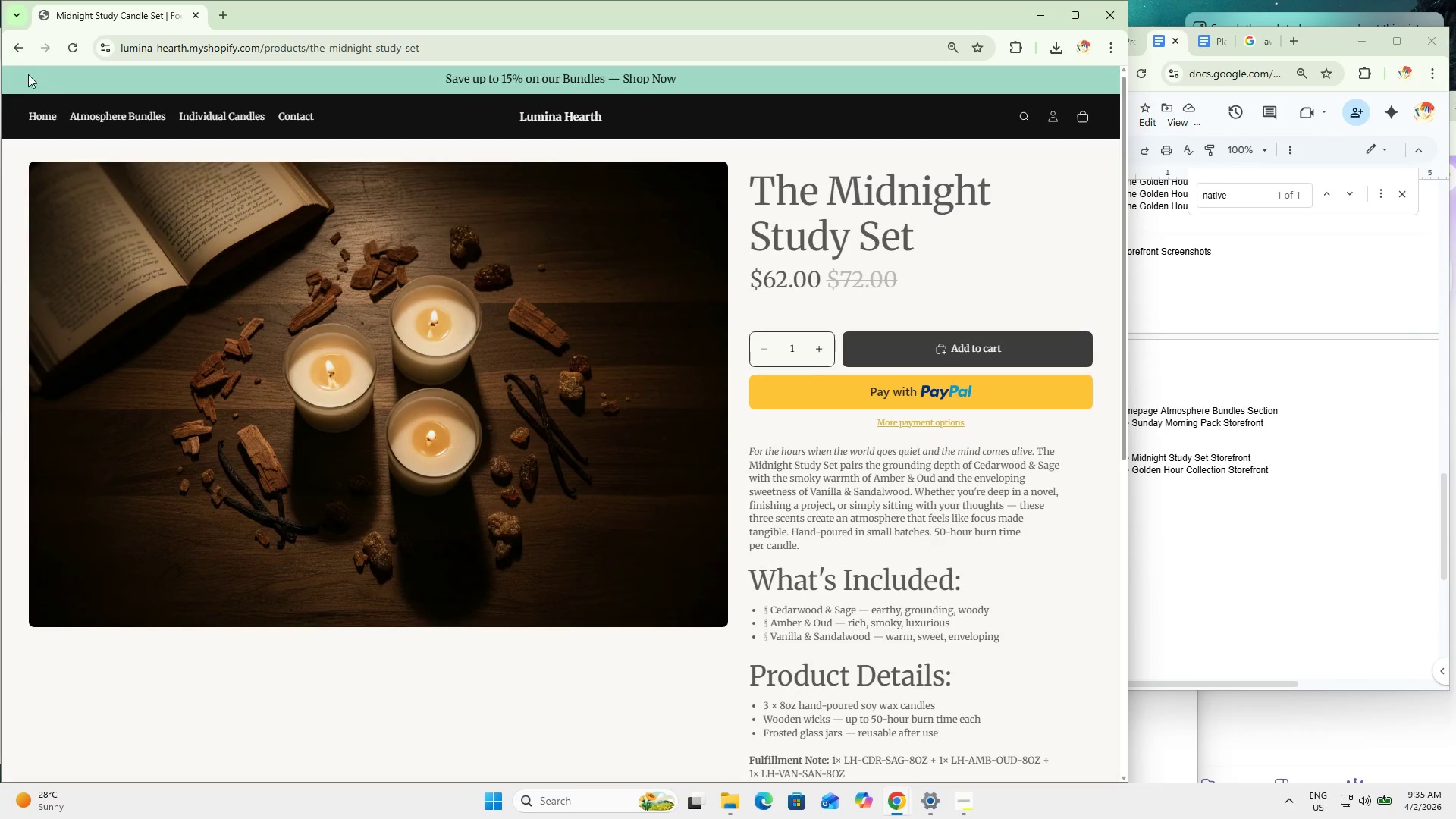 
left_click([11, 50])
 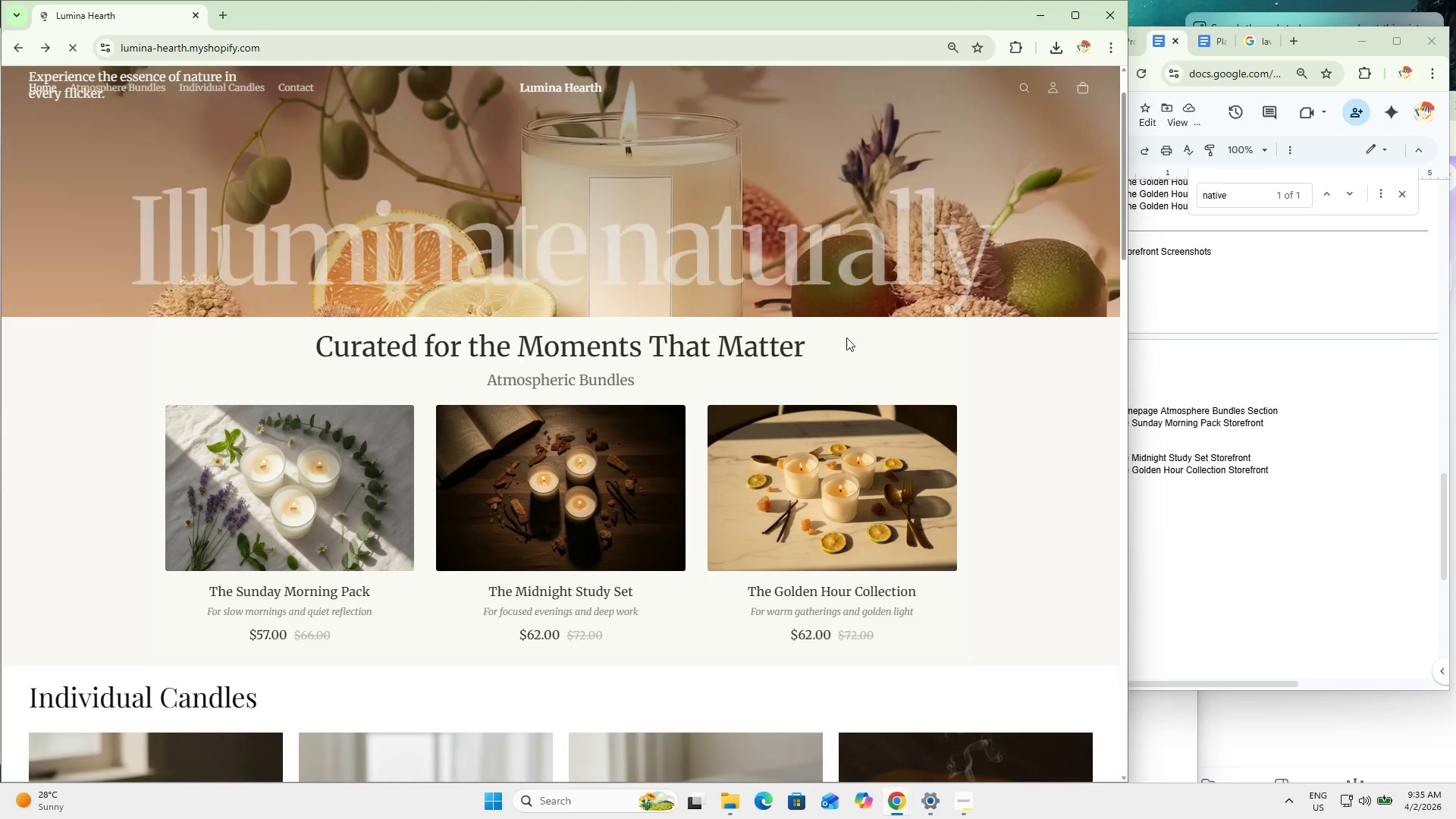 
left_click([817, 510])
 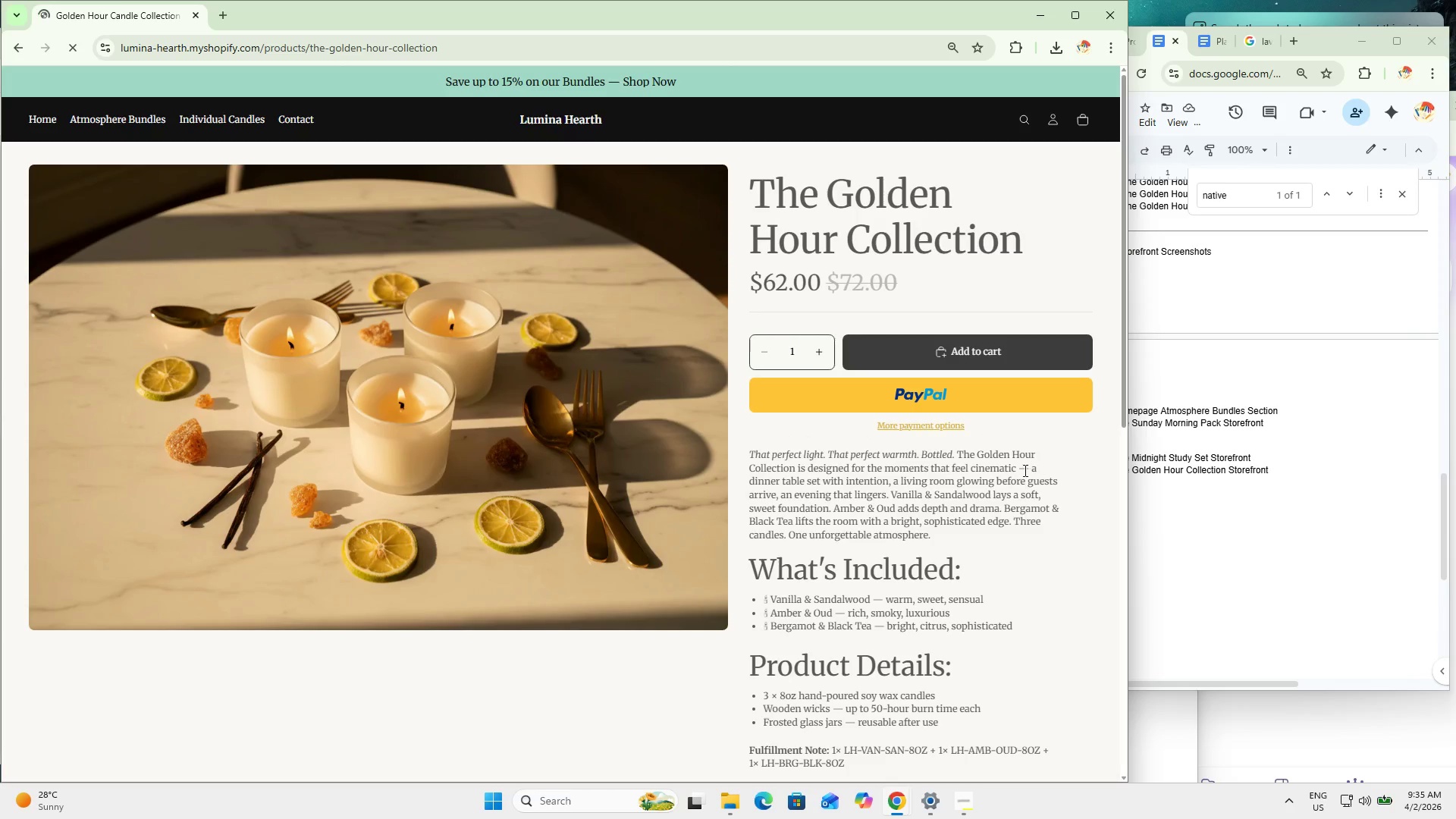 
key(Meta+MetaLeft)
 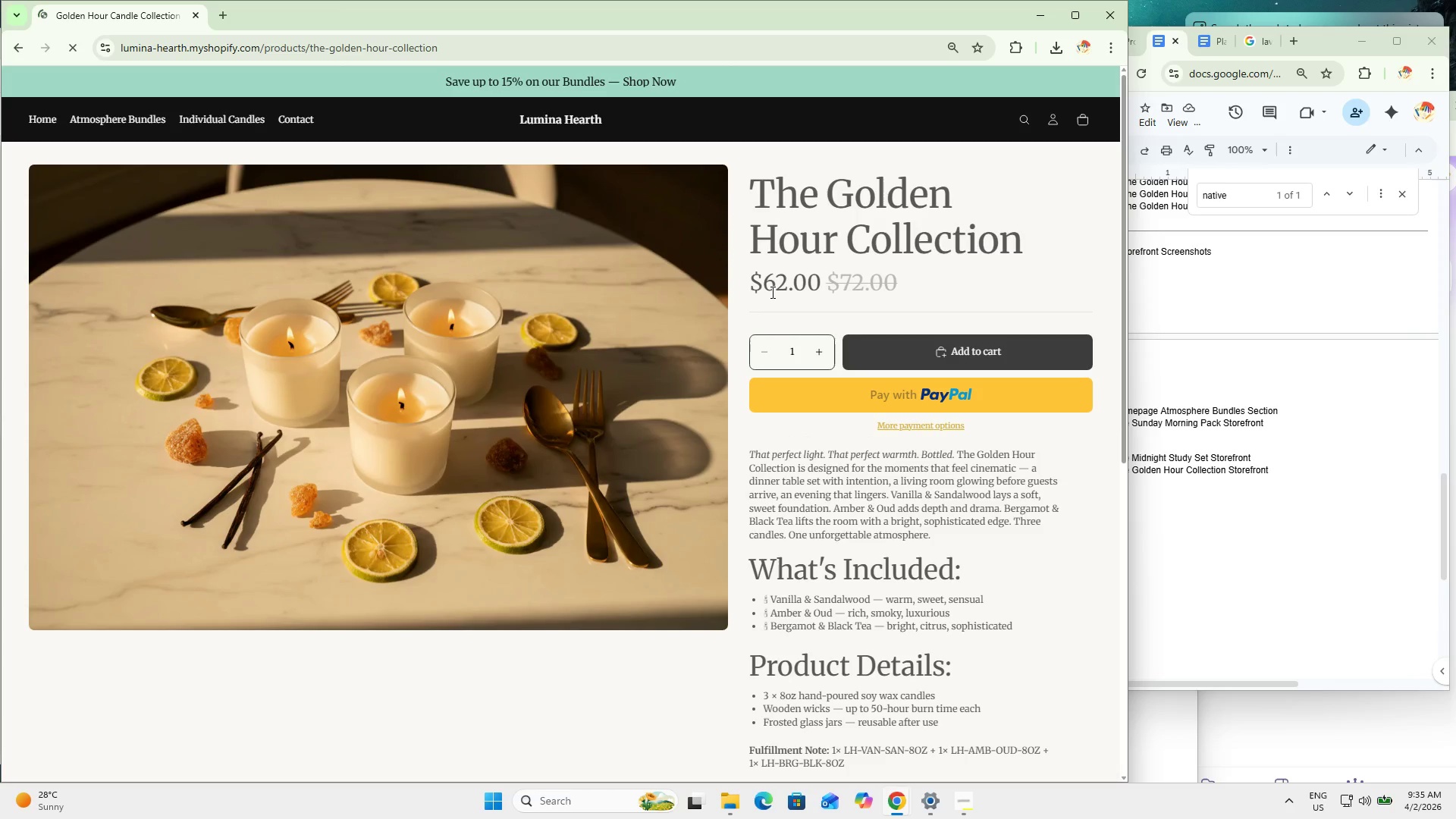 
key(Meta+Shift+ShiftLeft)
 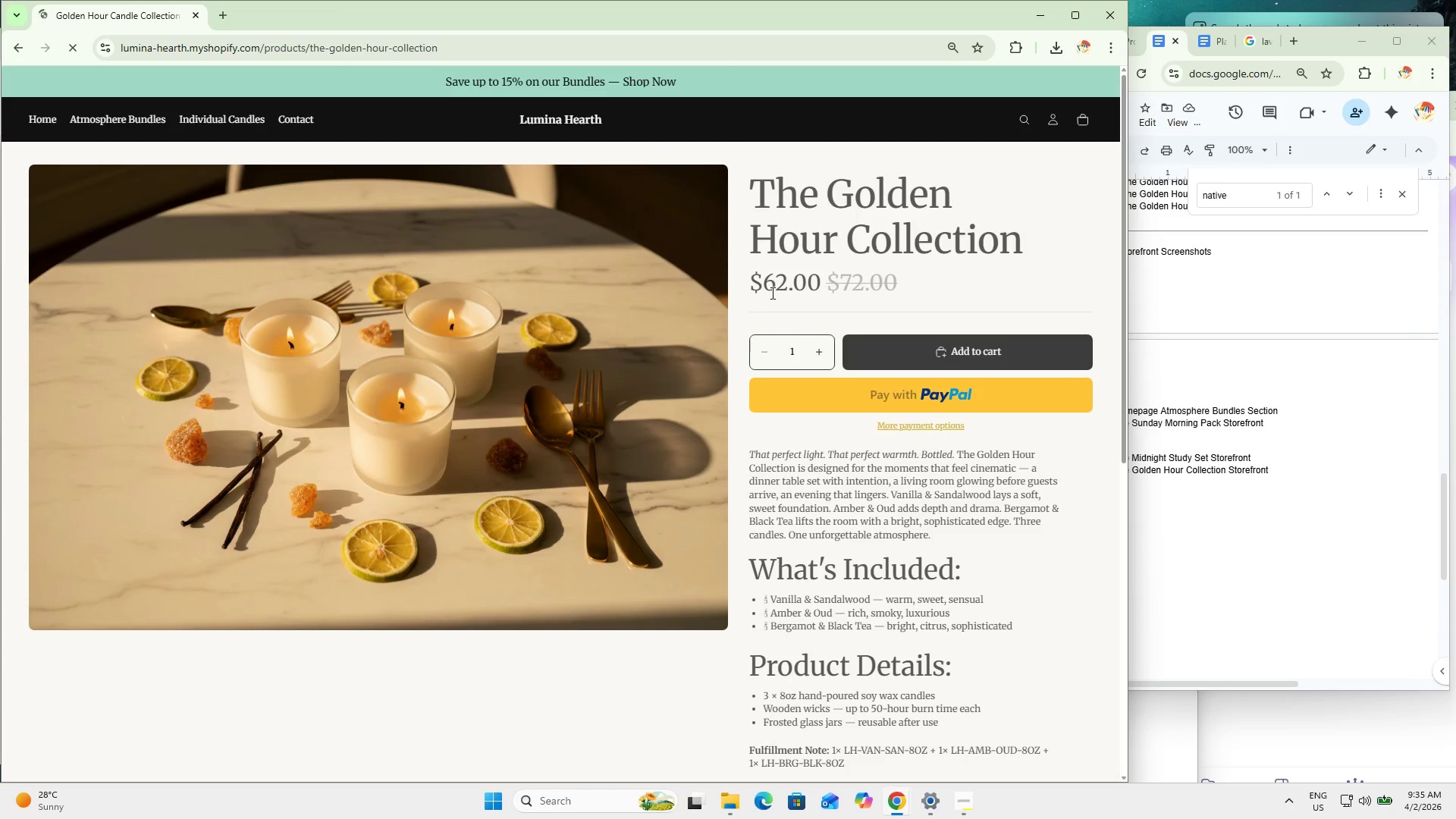 
key(Meta+Shift+S)
 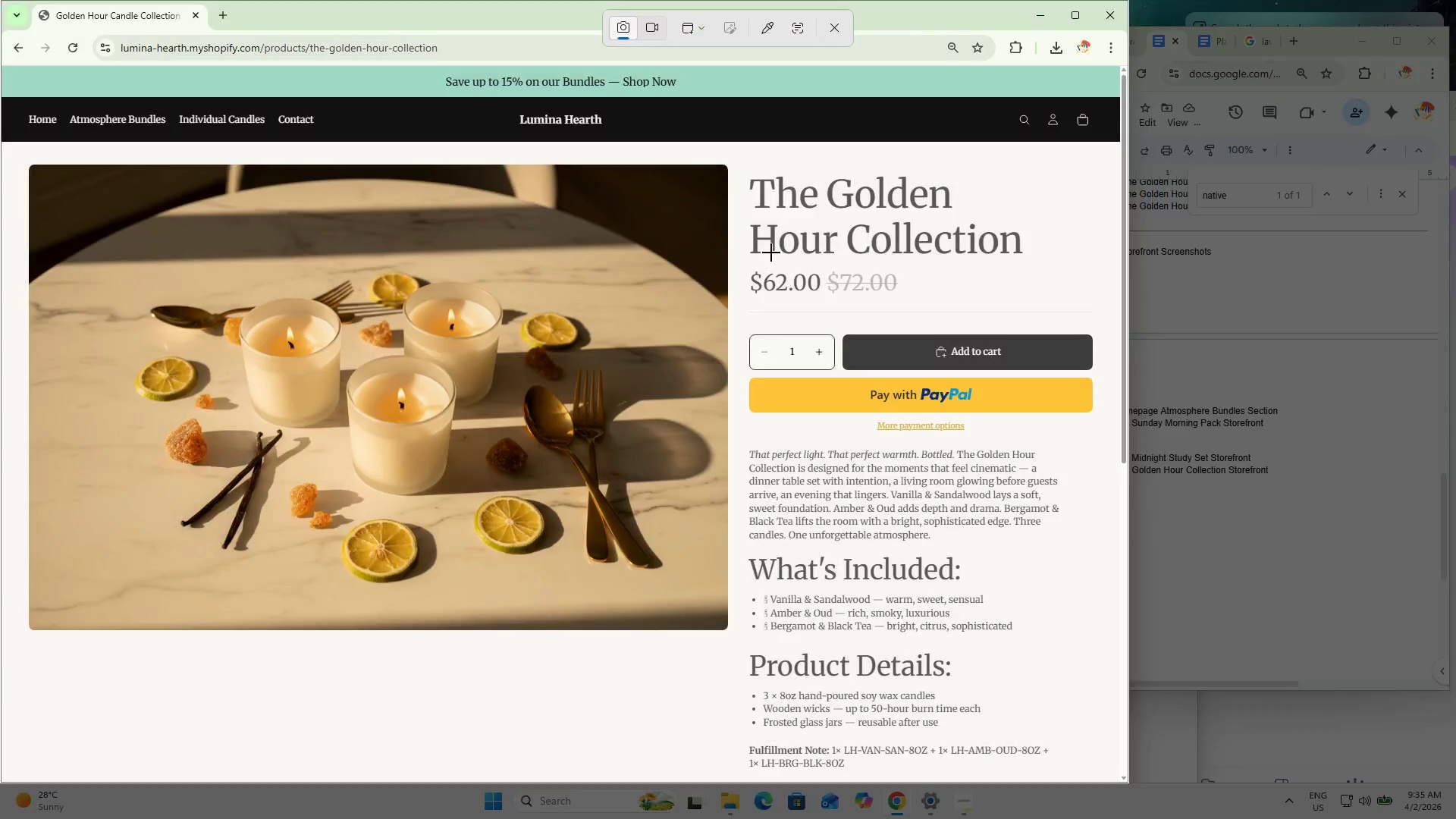 
left_click([797, 243])
 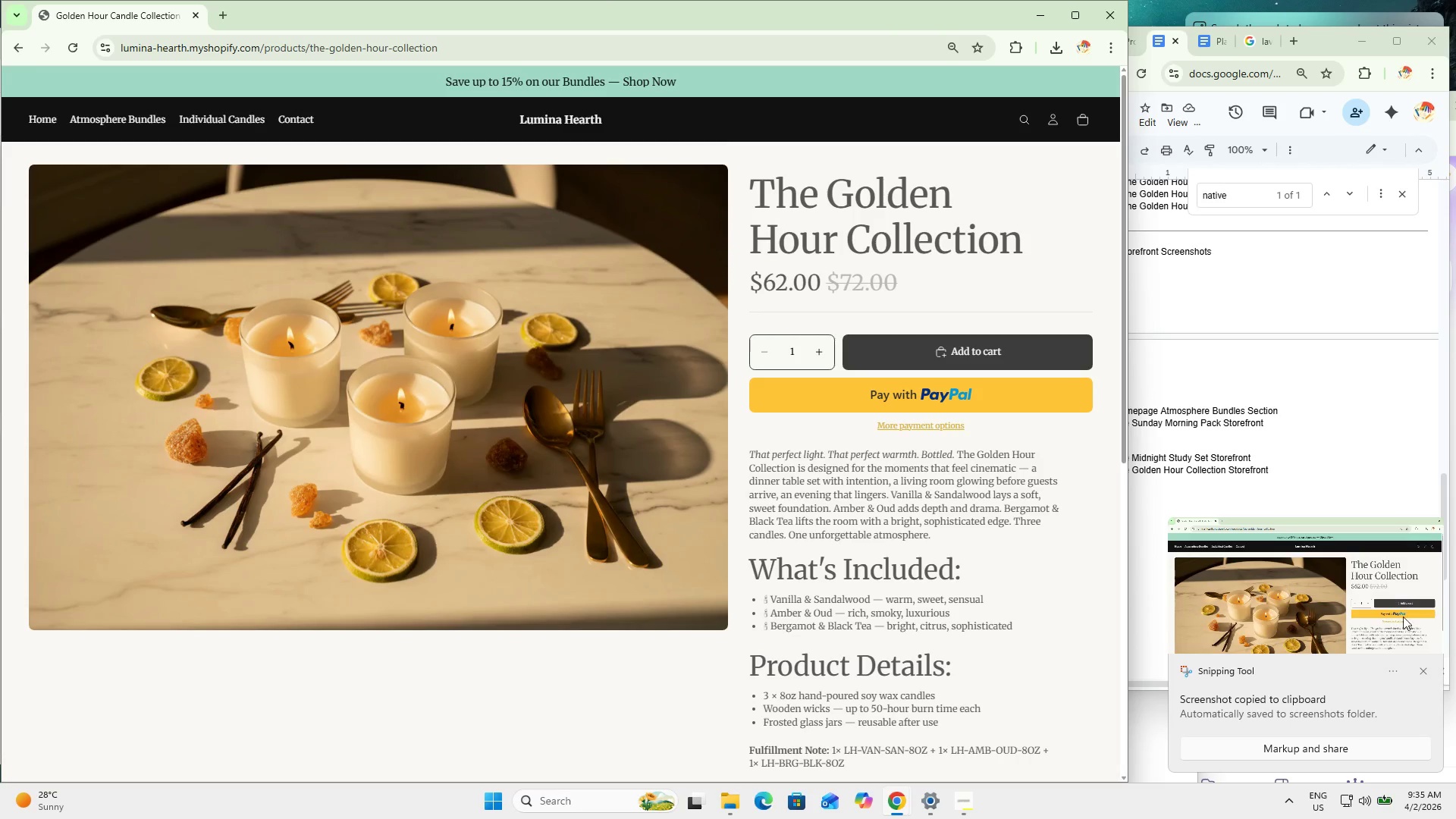 
left_click([1422, 669])
 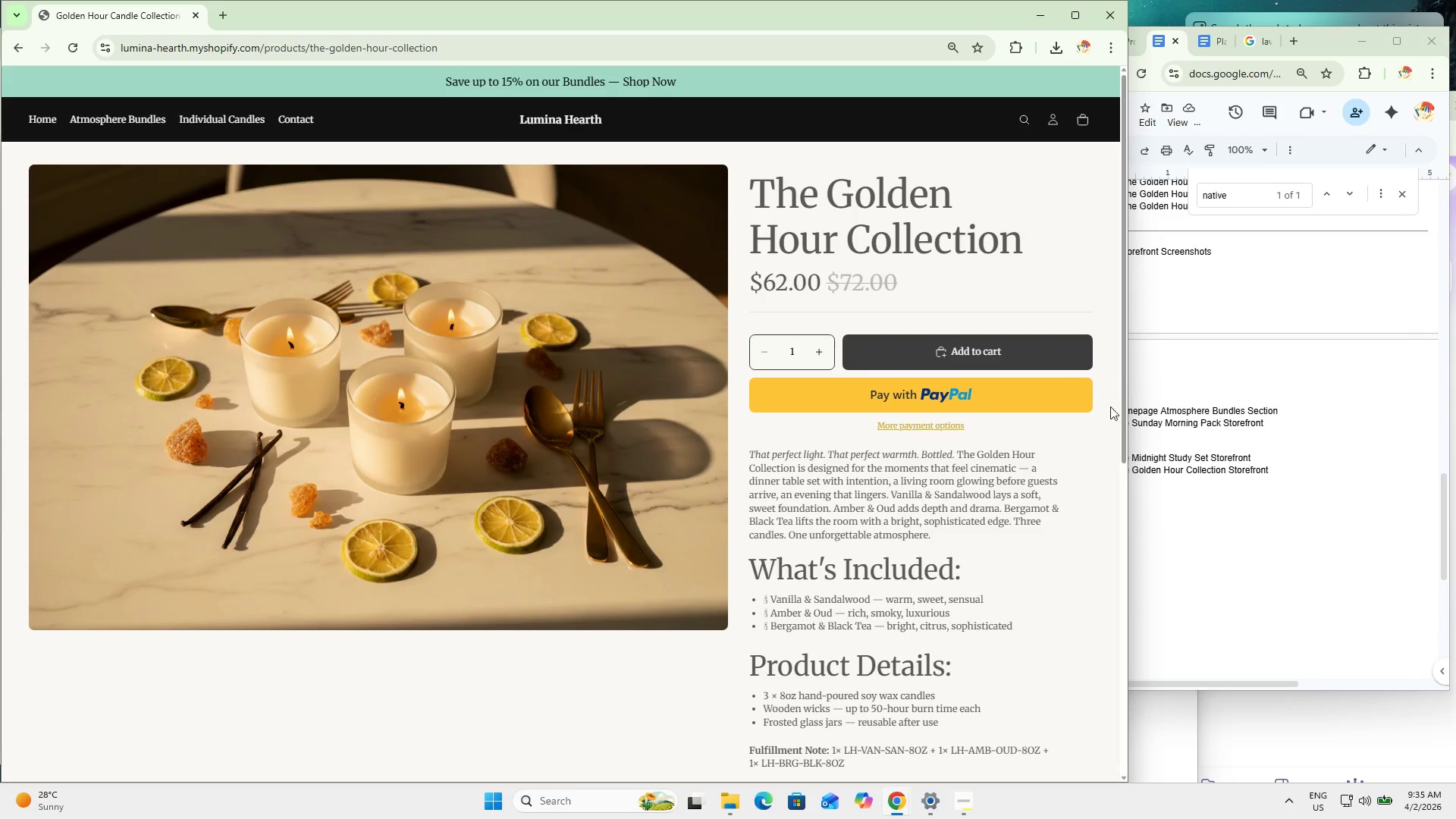 
left_click_drag(start_coordinate=[1128, 333], to_coordinate=[1310, 355])
 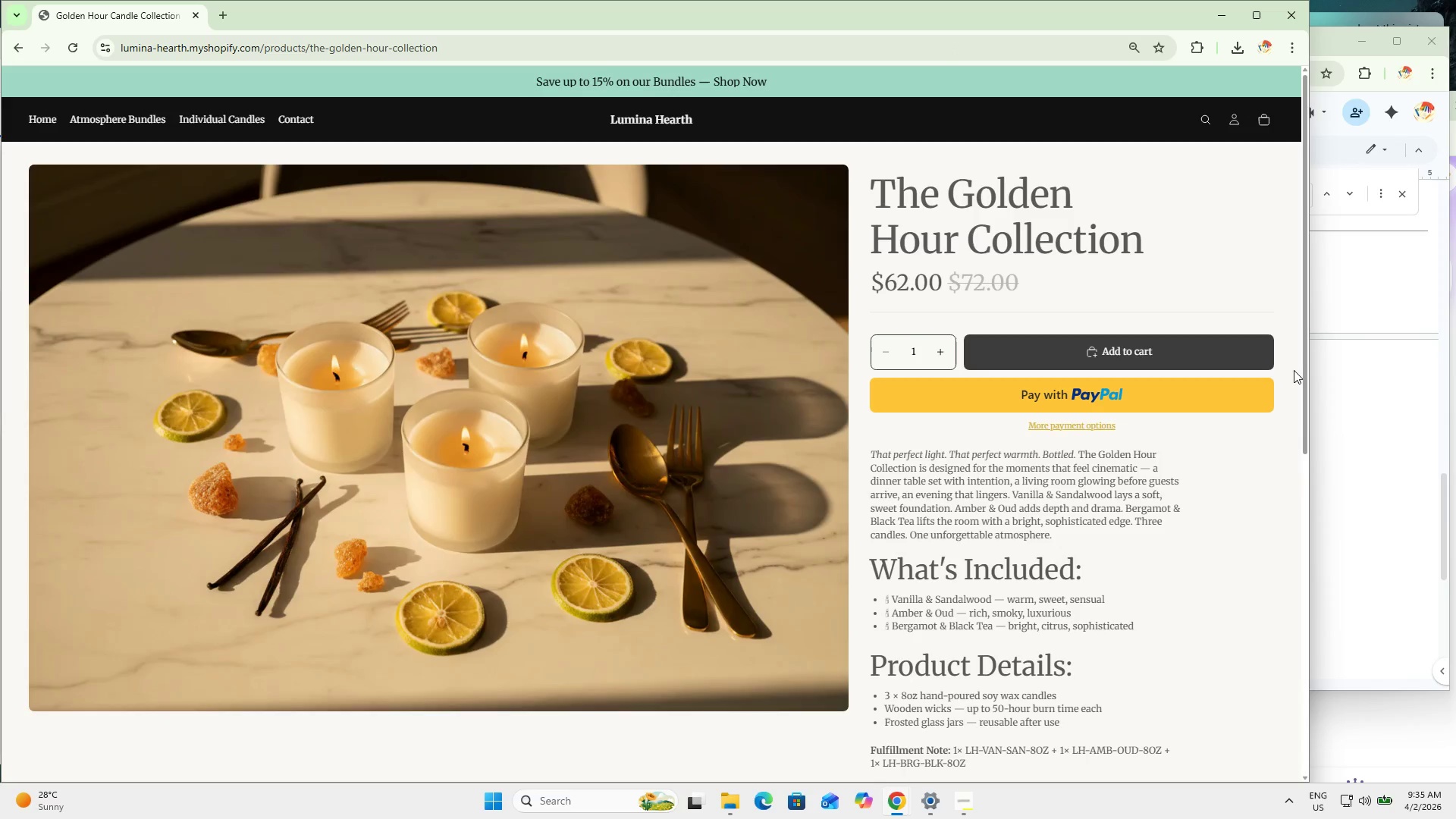 
hold_key(key=ControlLeft, duration=0.61)
 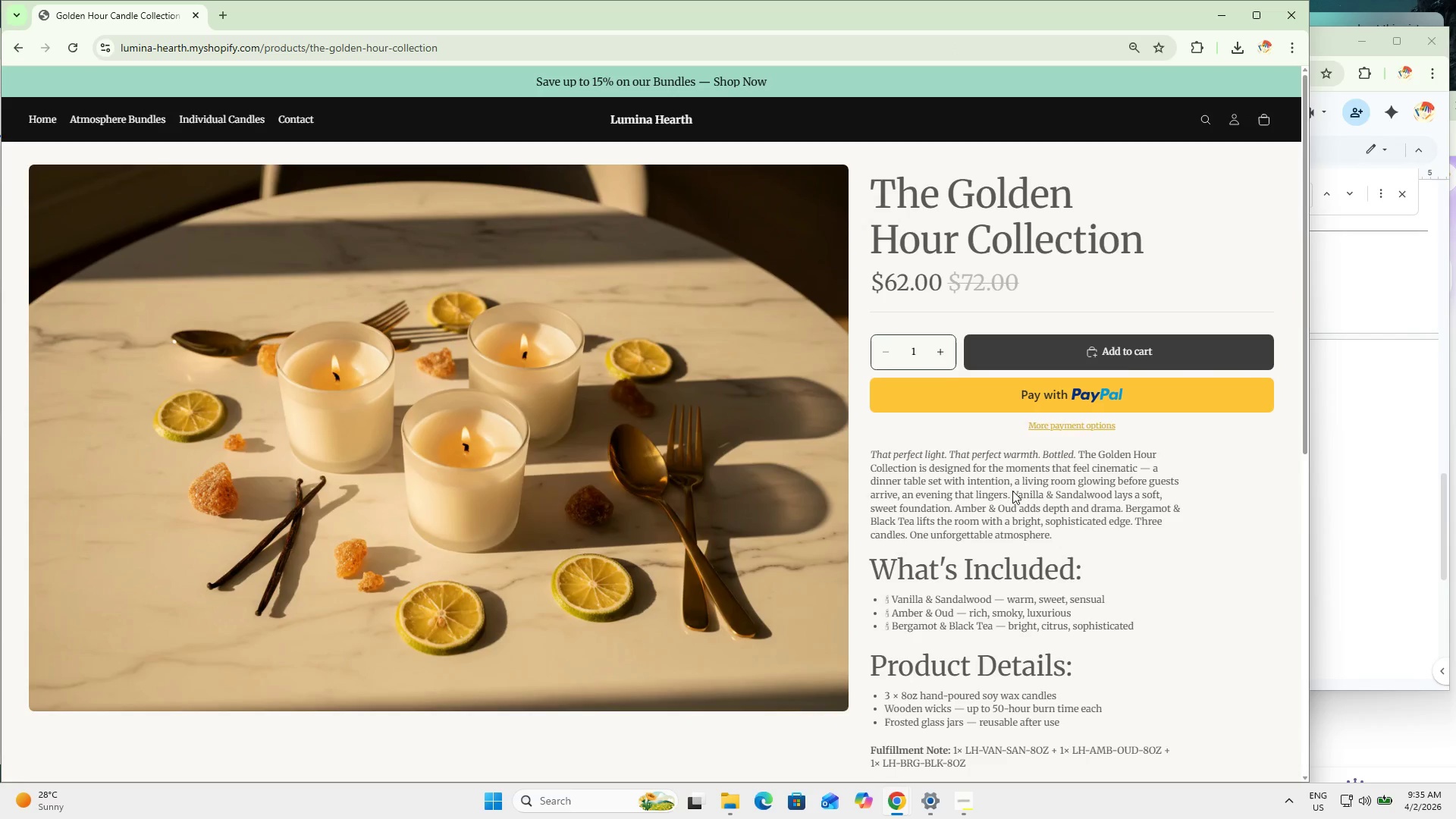 
scroll: coordinate [1022, 535], scroll_direction: none, amount: 0.0
 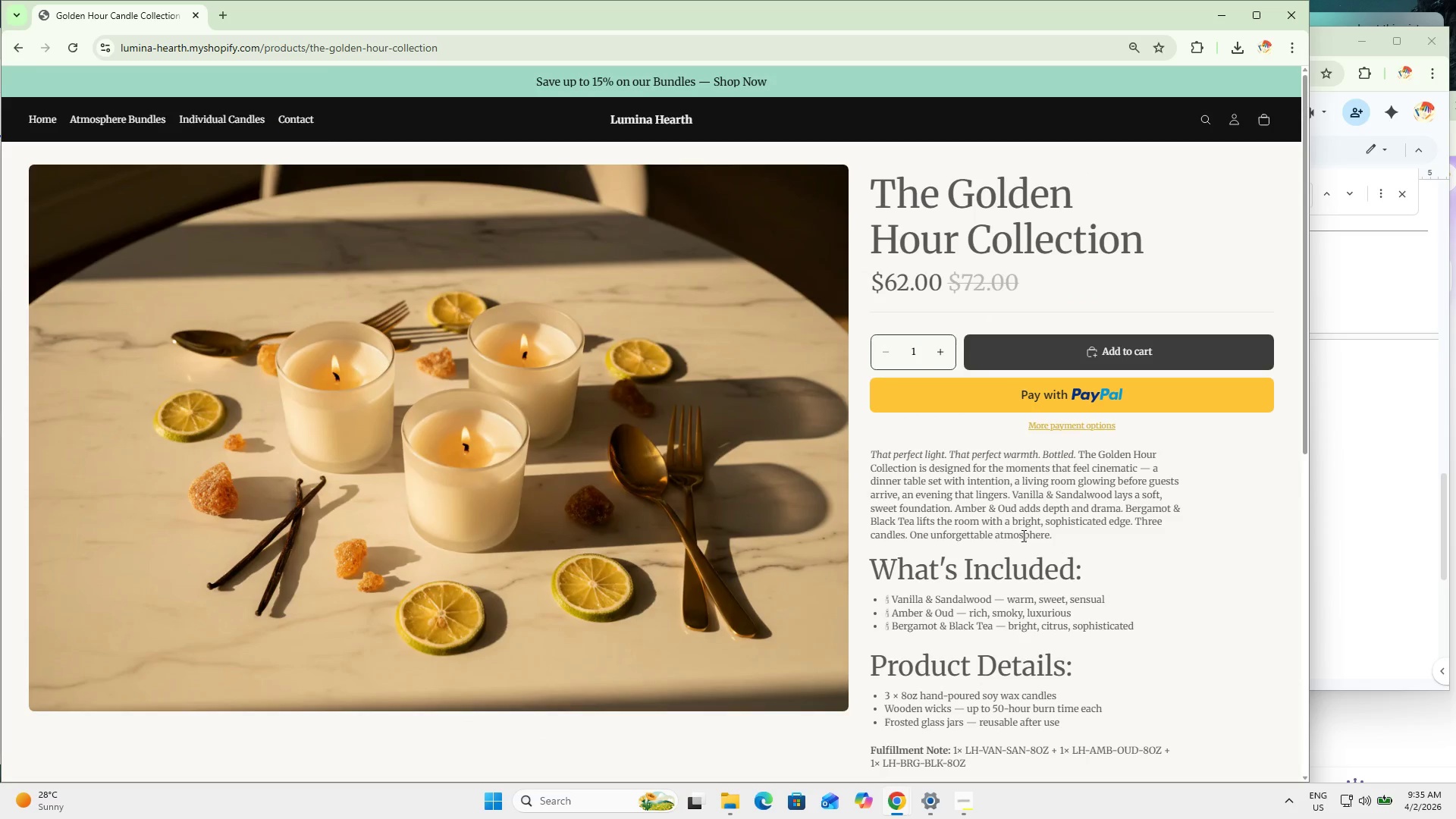 
key(Control+Z)
 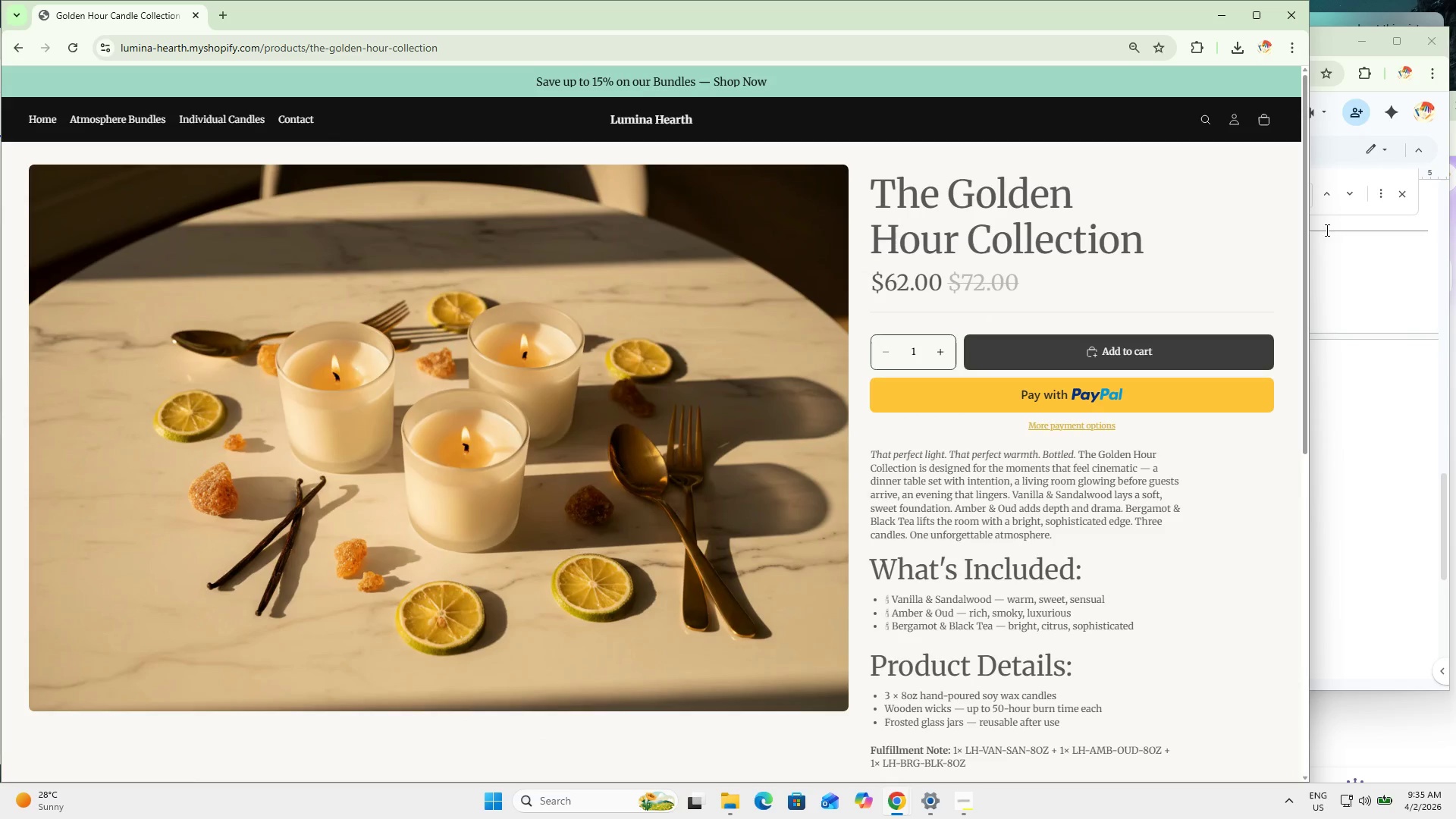 
left_click_drag(start_coordinate=[1313, 223], to_coordinate=[1058, 249])
 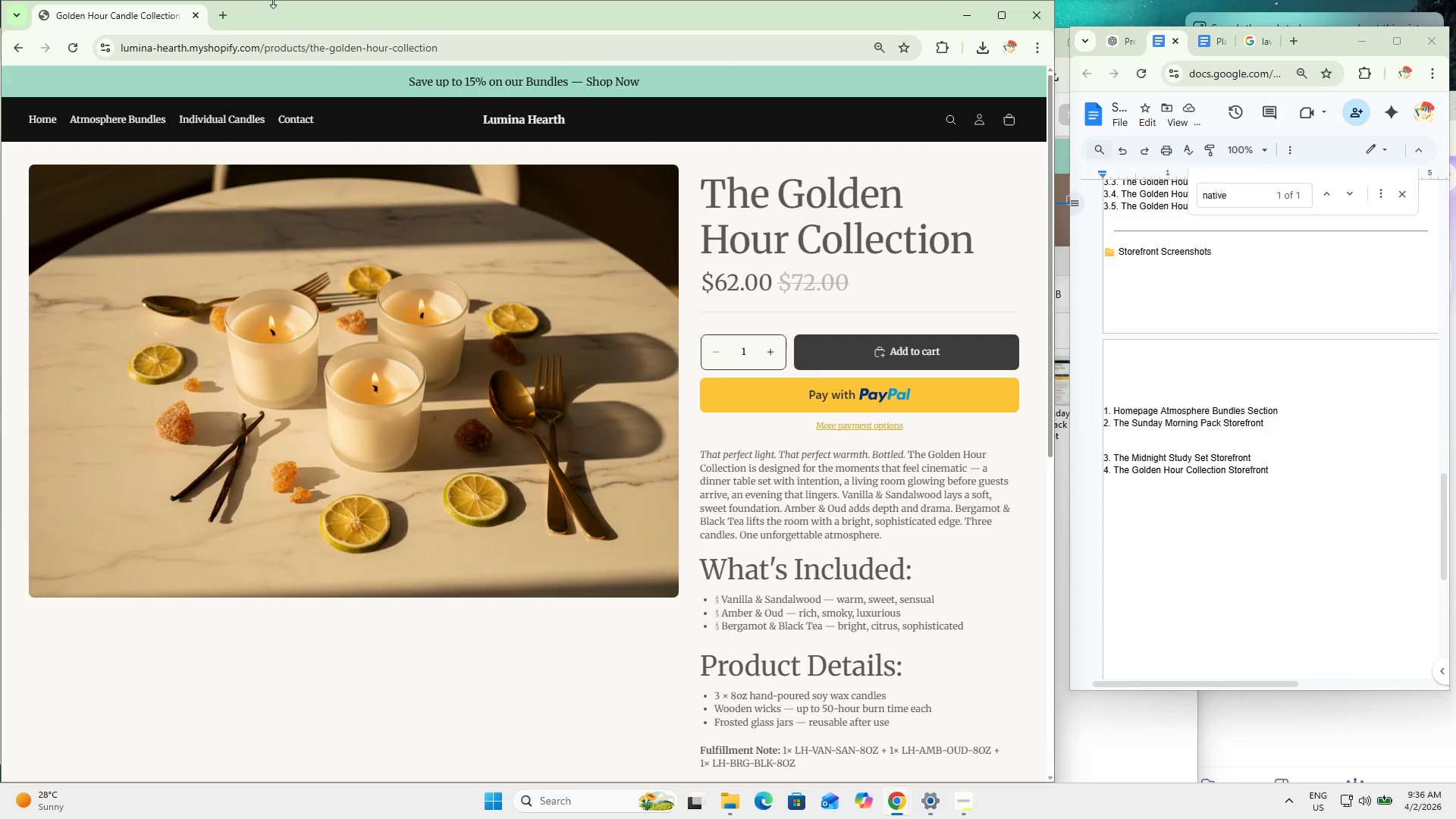 
left_click_drag(start_coordinate=[273, 18], to_coordinate=[310, 163])
 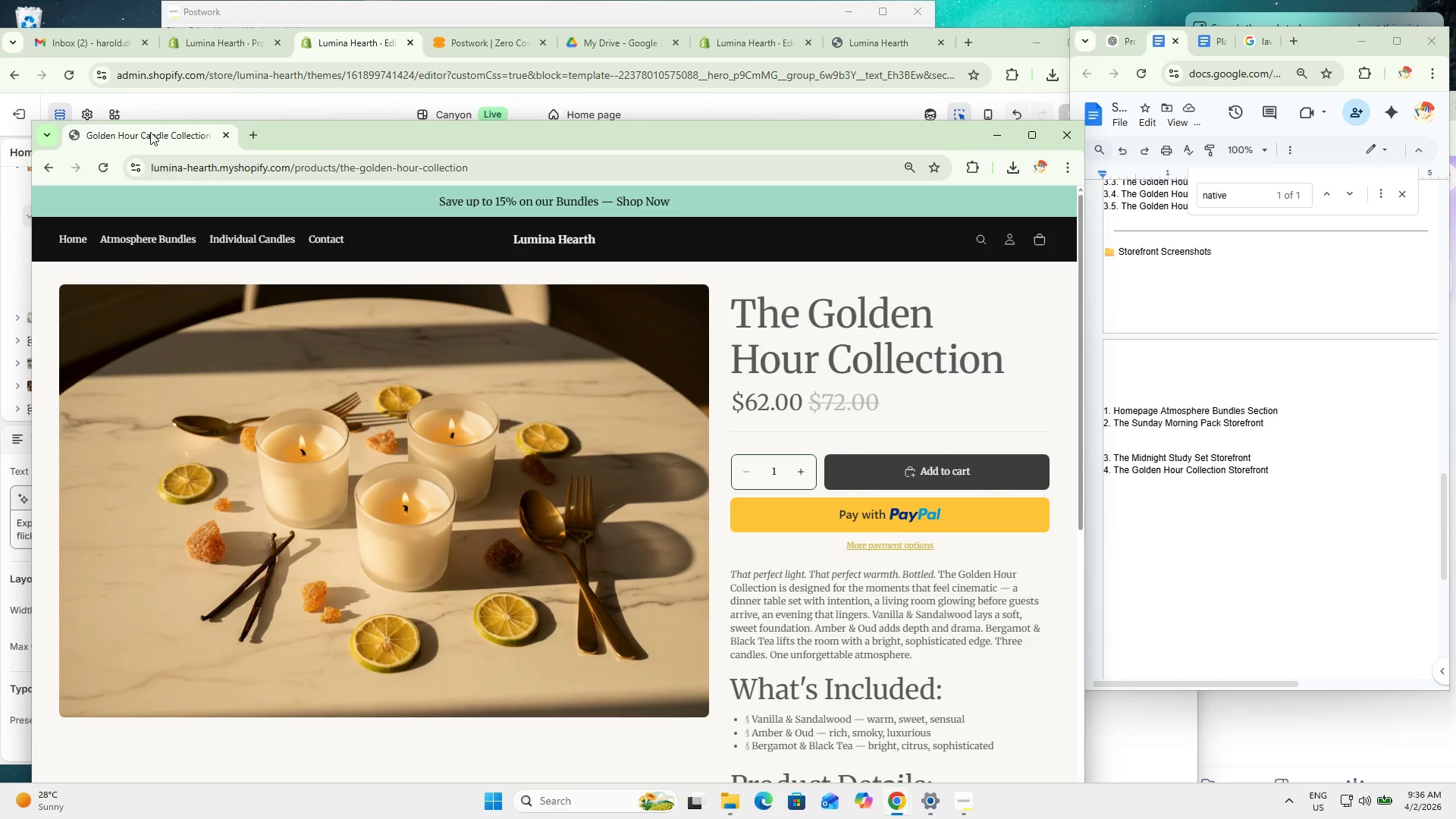 
left_click_drag(start_coordinate=[118, 134], to_coordinate=[404, 51])
 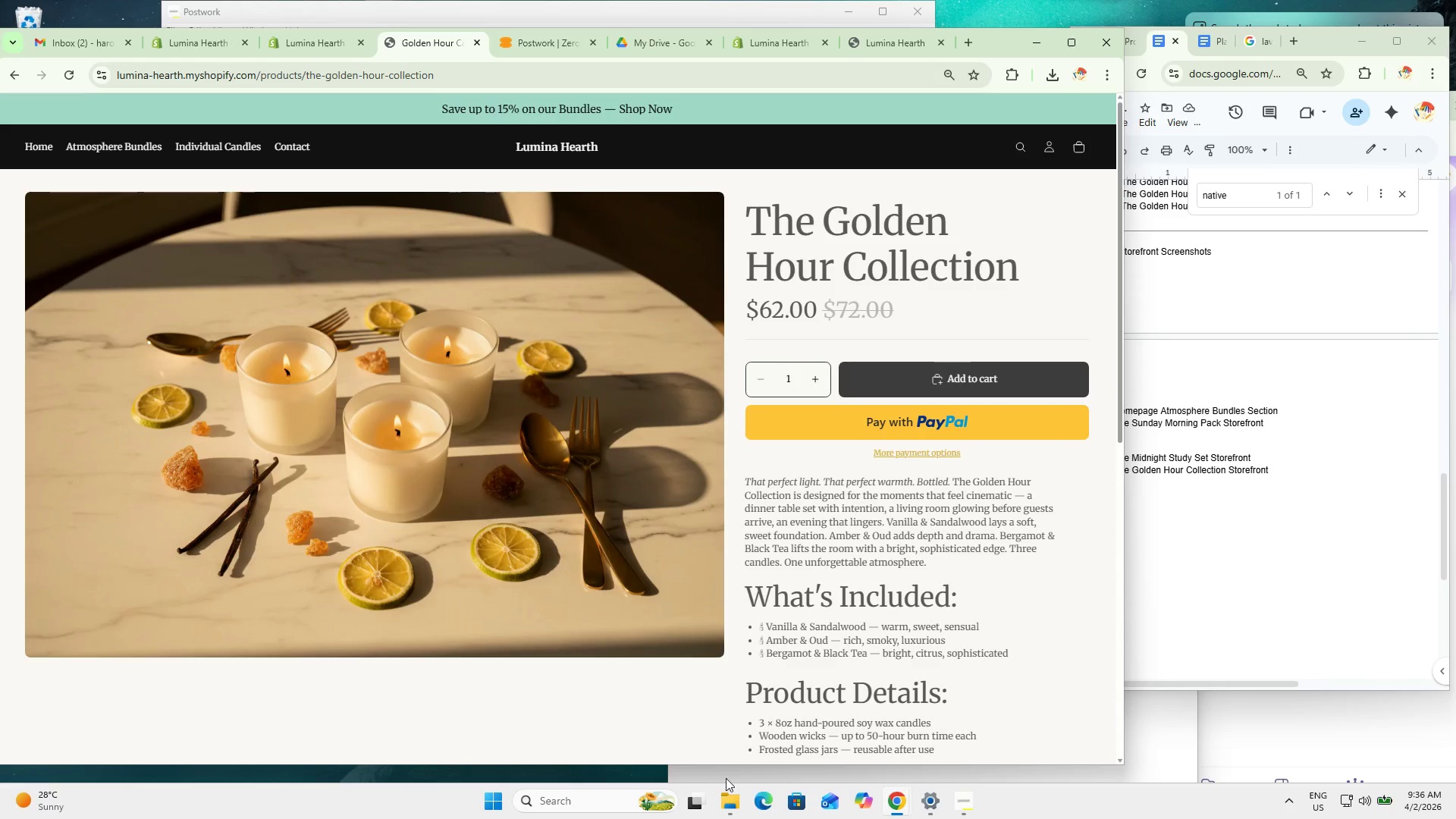 
left_click([733, 816])
 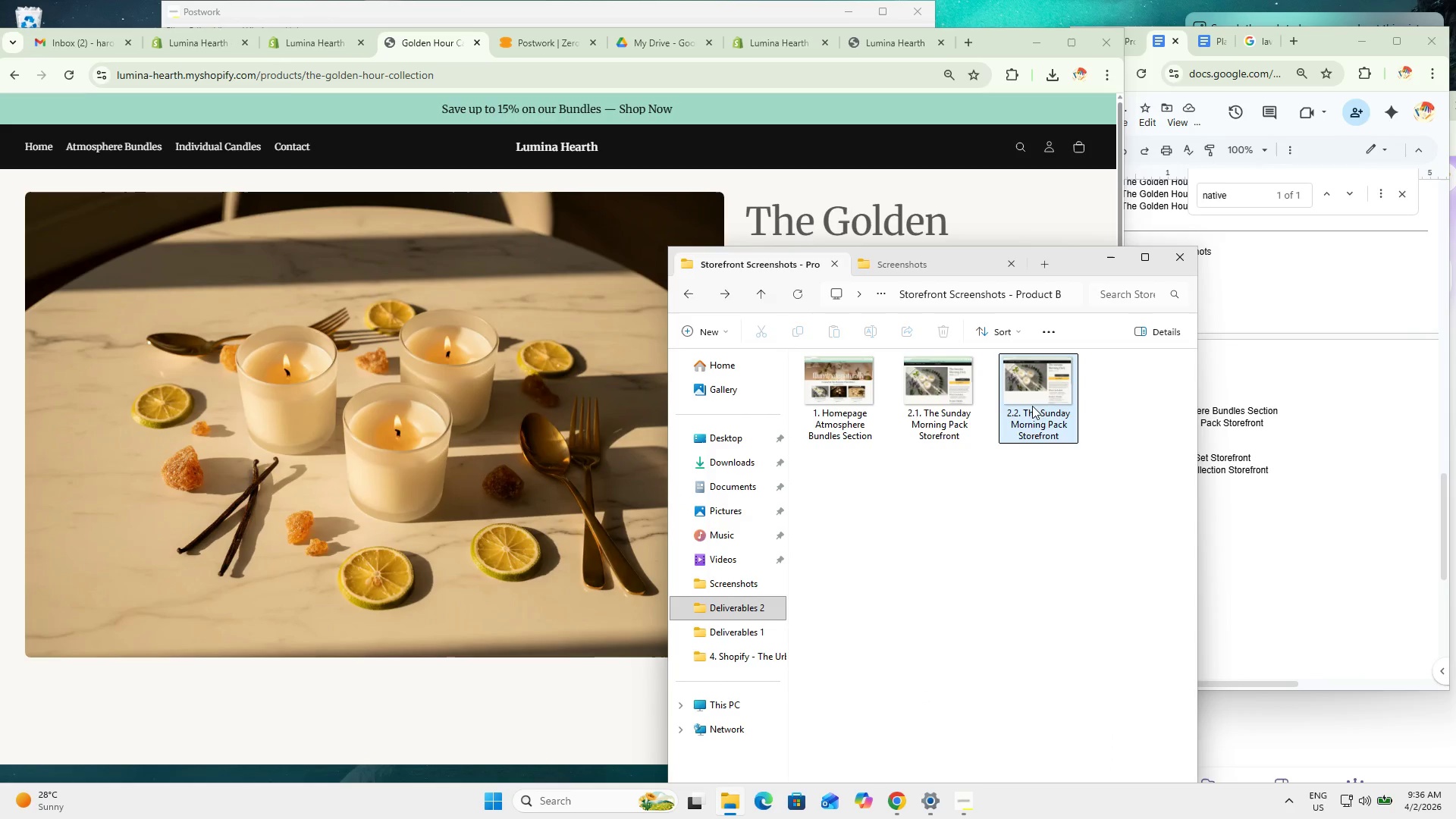 
left_click([1003, 481])
 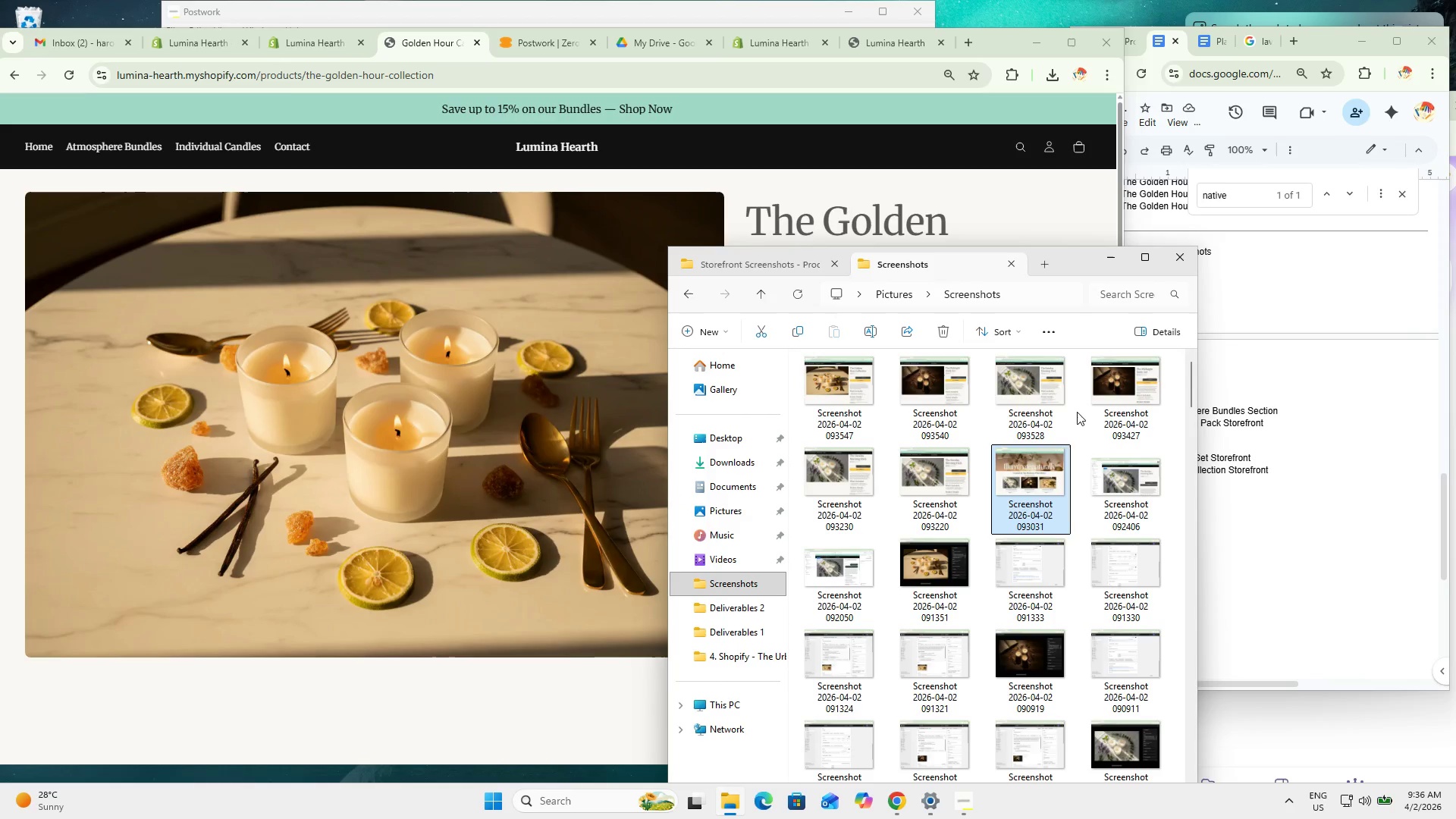 
left_click([1037, 388])
 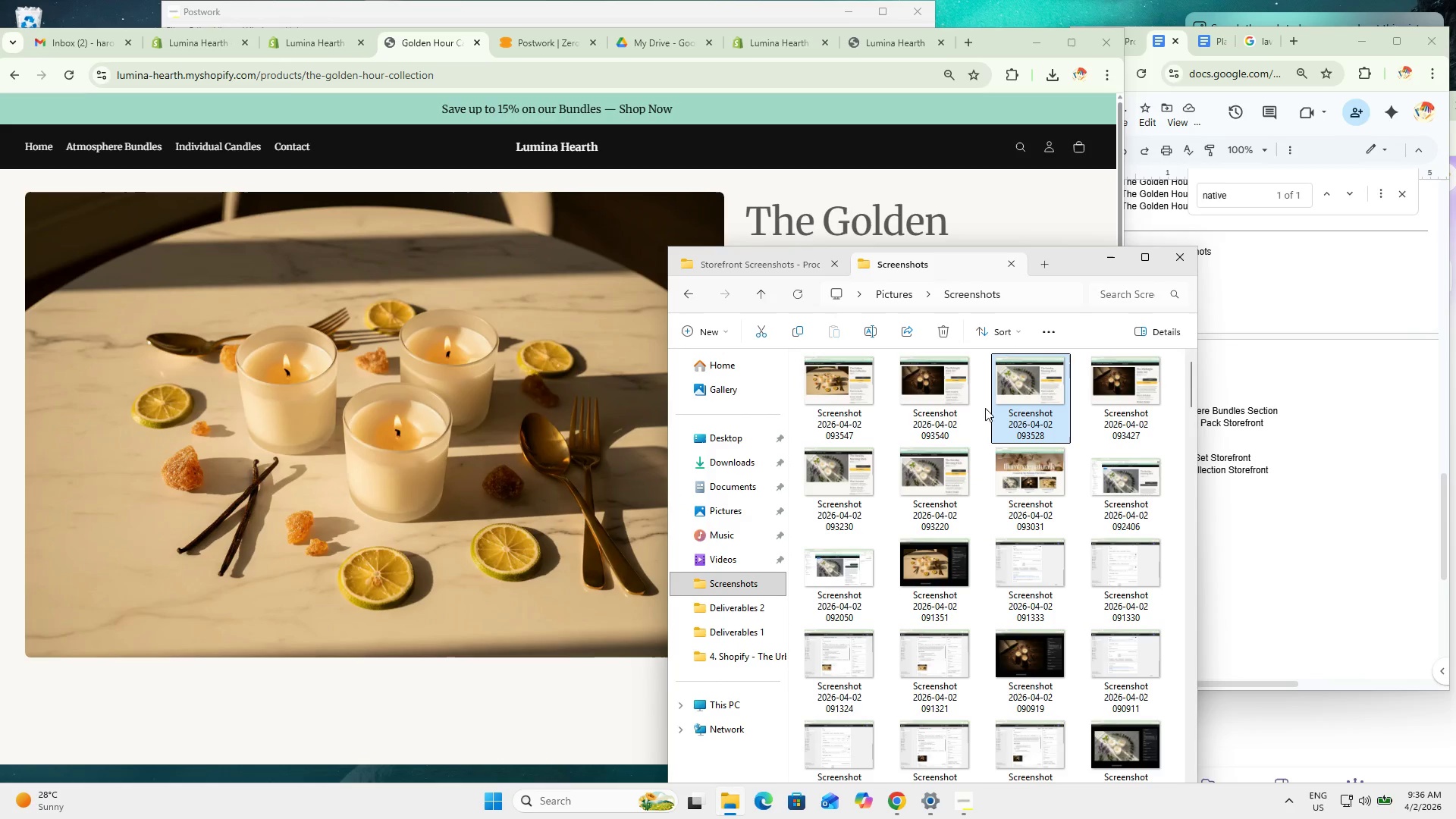 
hold_key(key=ShiftLeft, duration=1.14)
left_click([818, 406])
 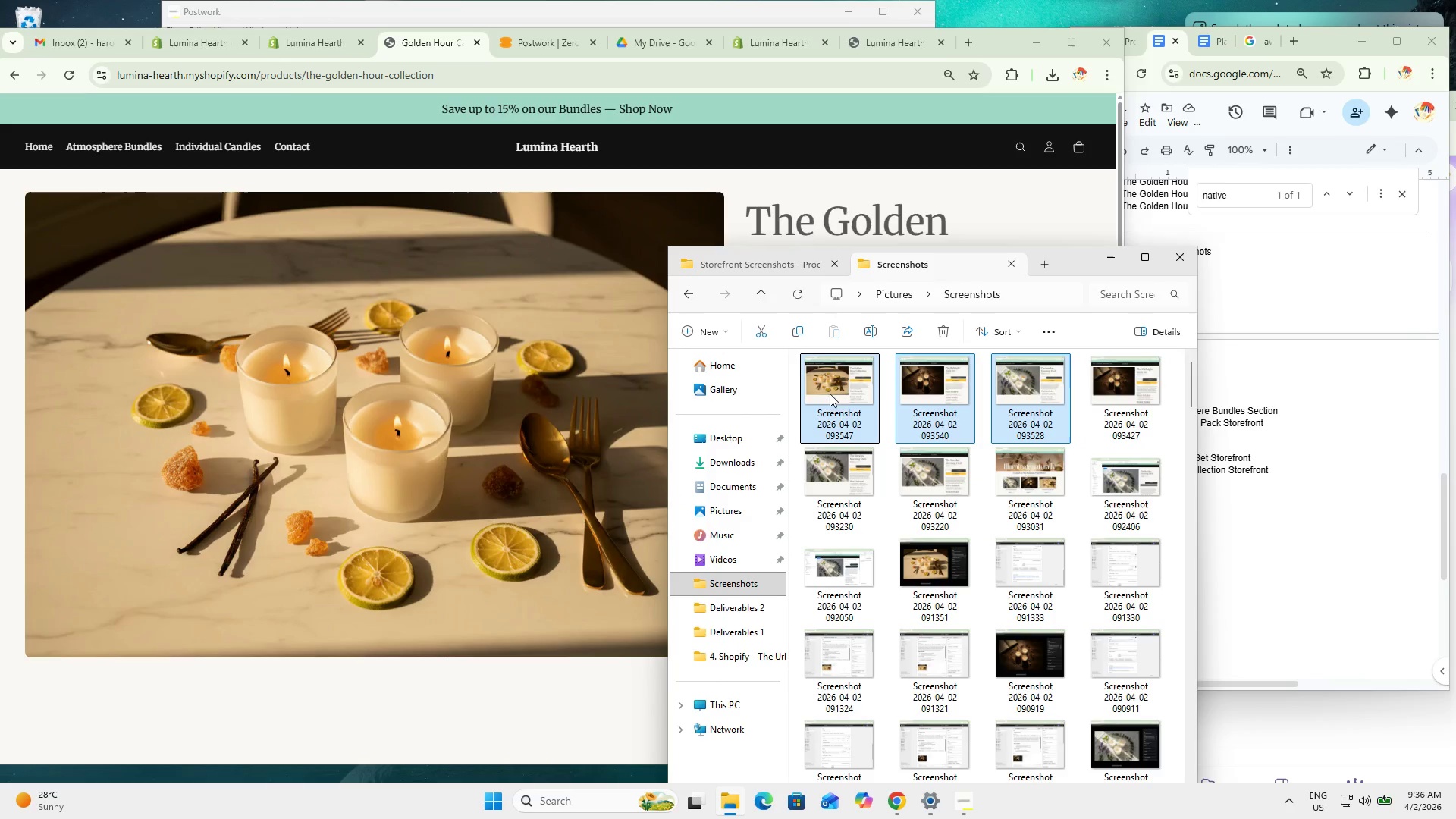 
key(Control+C)
 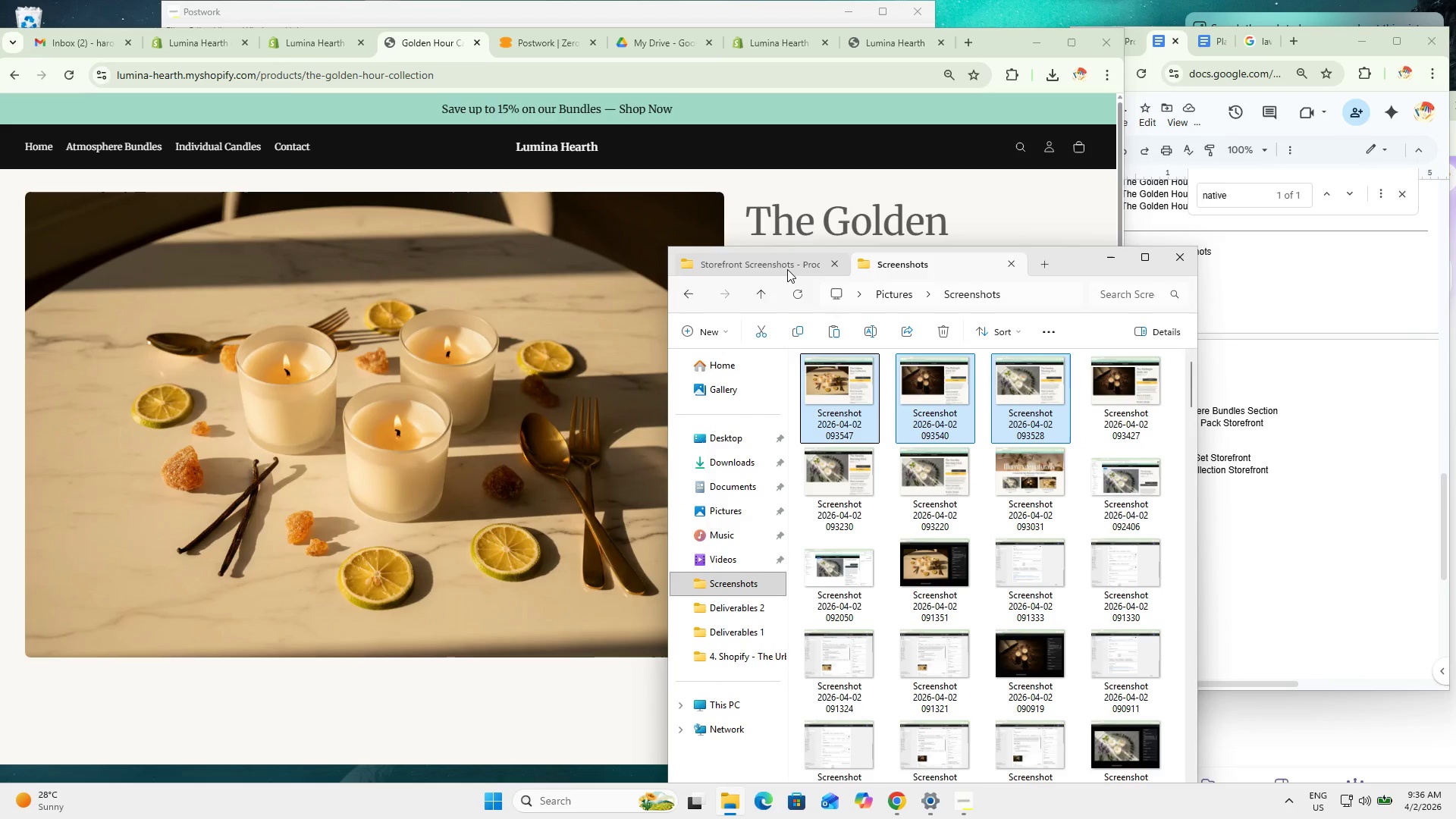 
key(Control+C)
 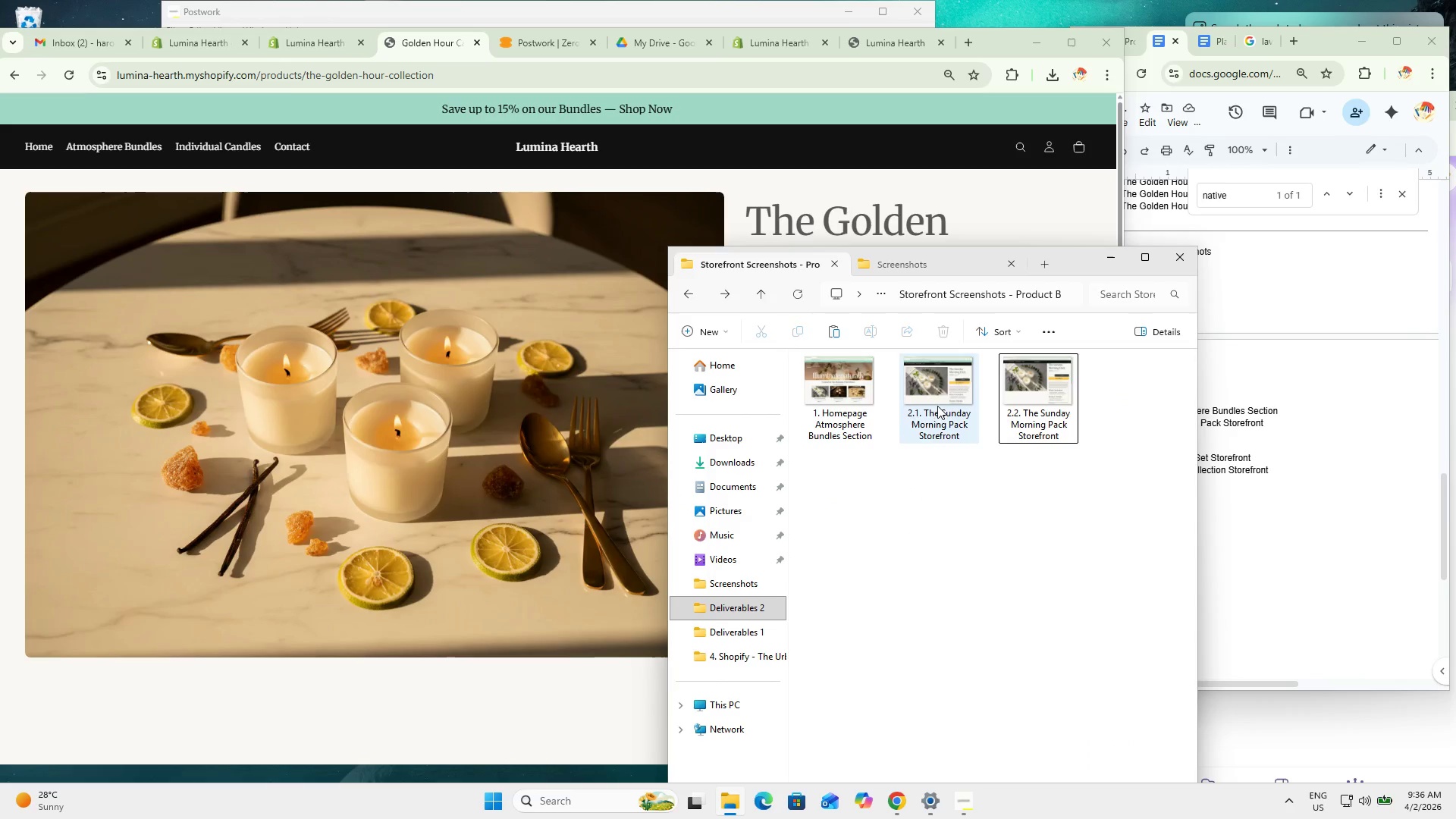 
hold_key(key=ShiftLeft, duration=0.31)
 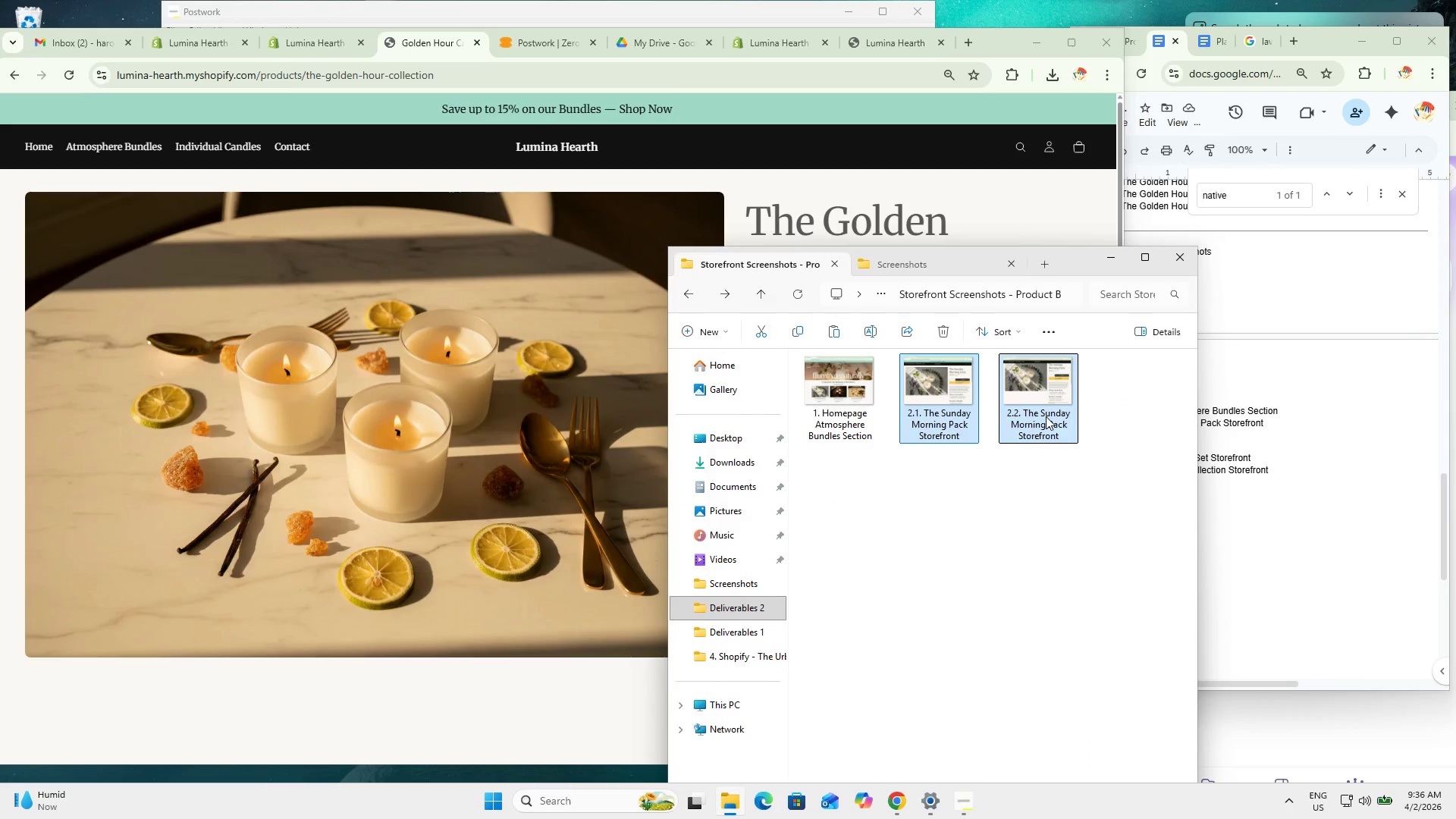 
key(Delete)
 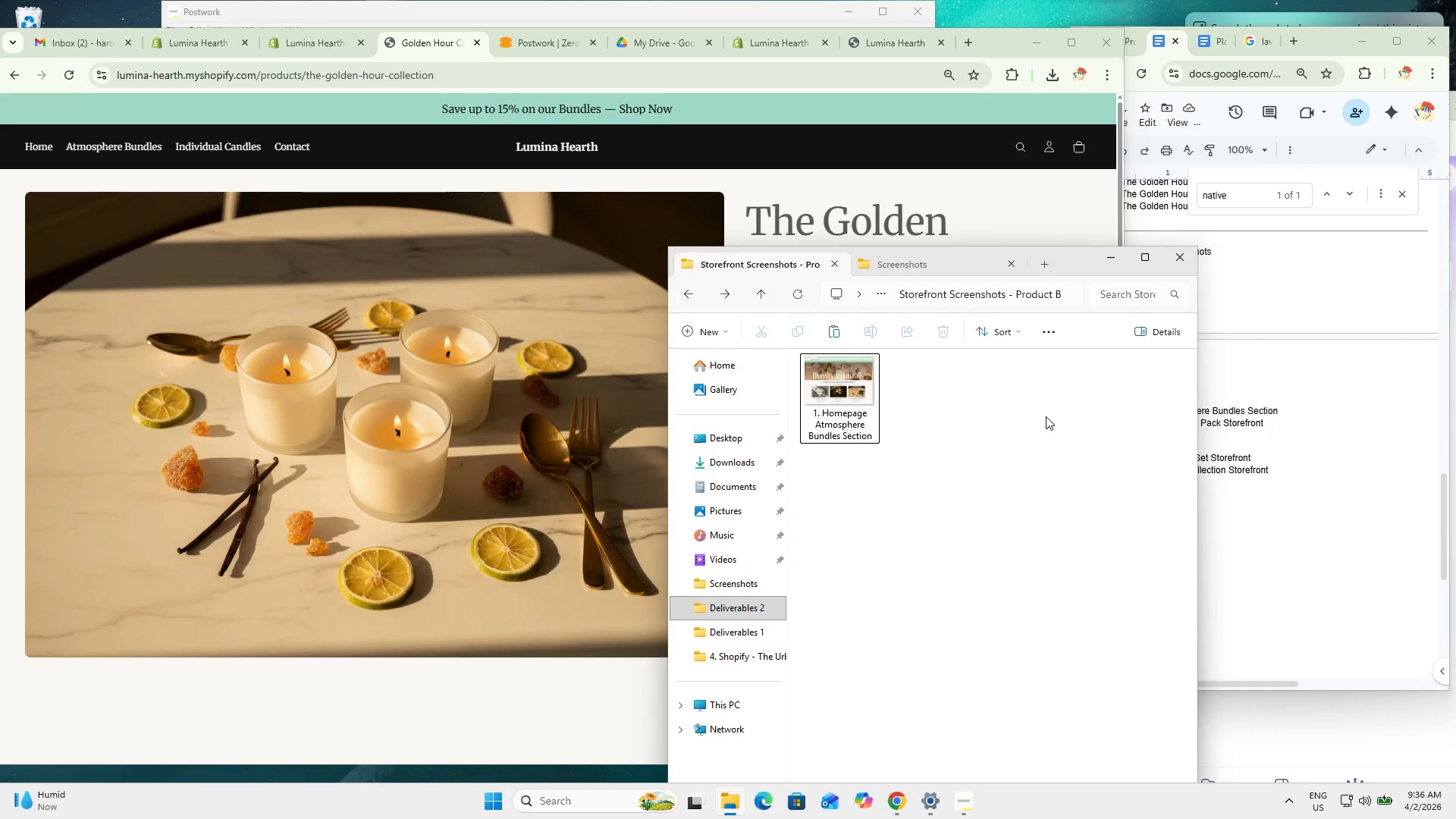 
key(Control+ControlLeft)
 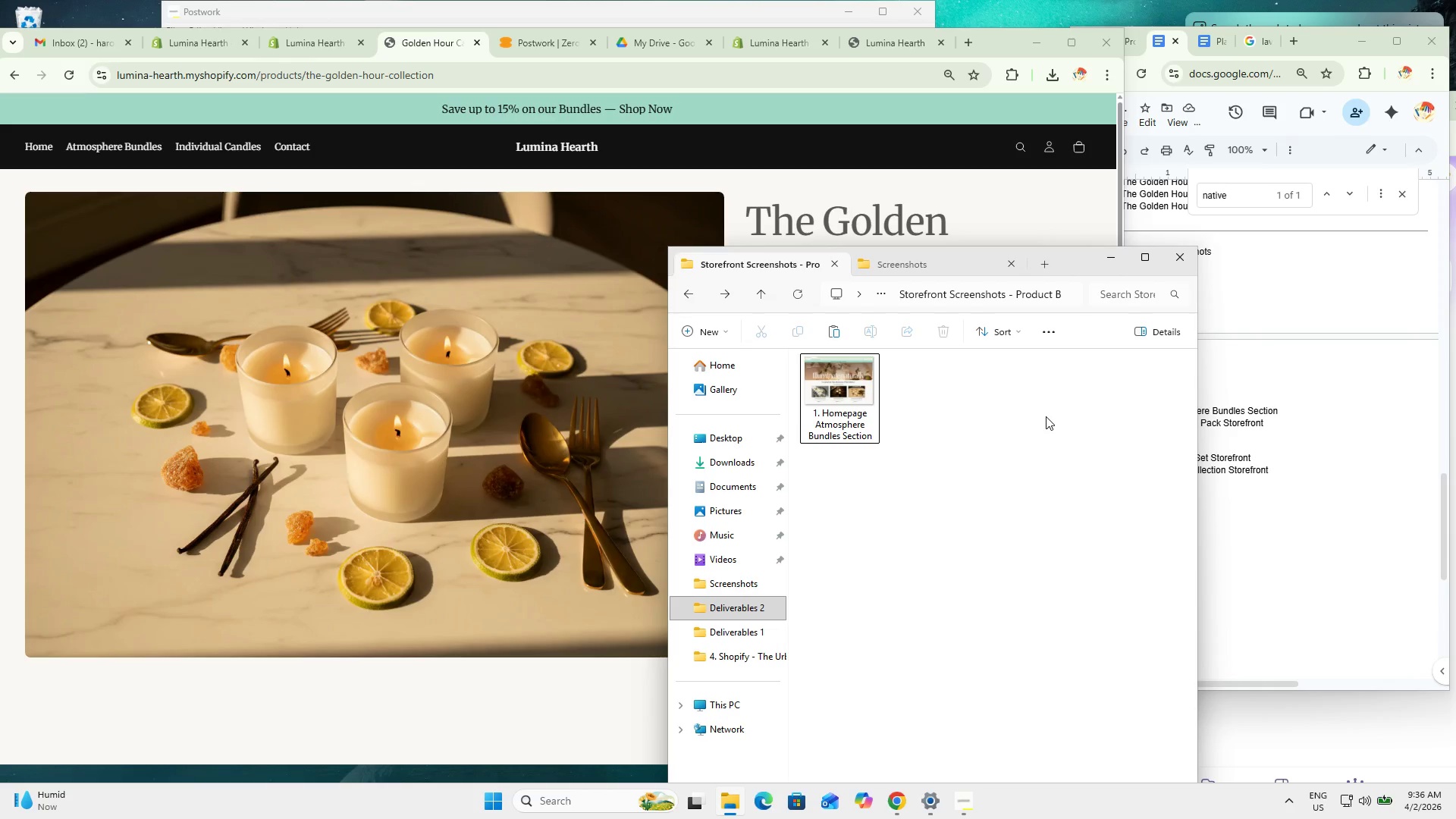 
key(Control+V)
 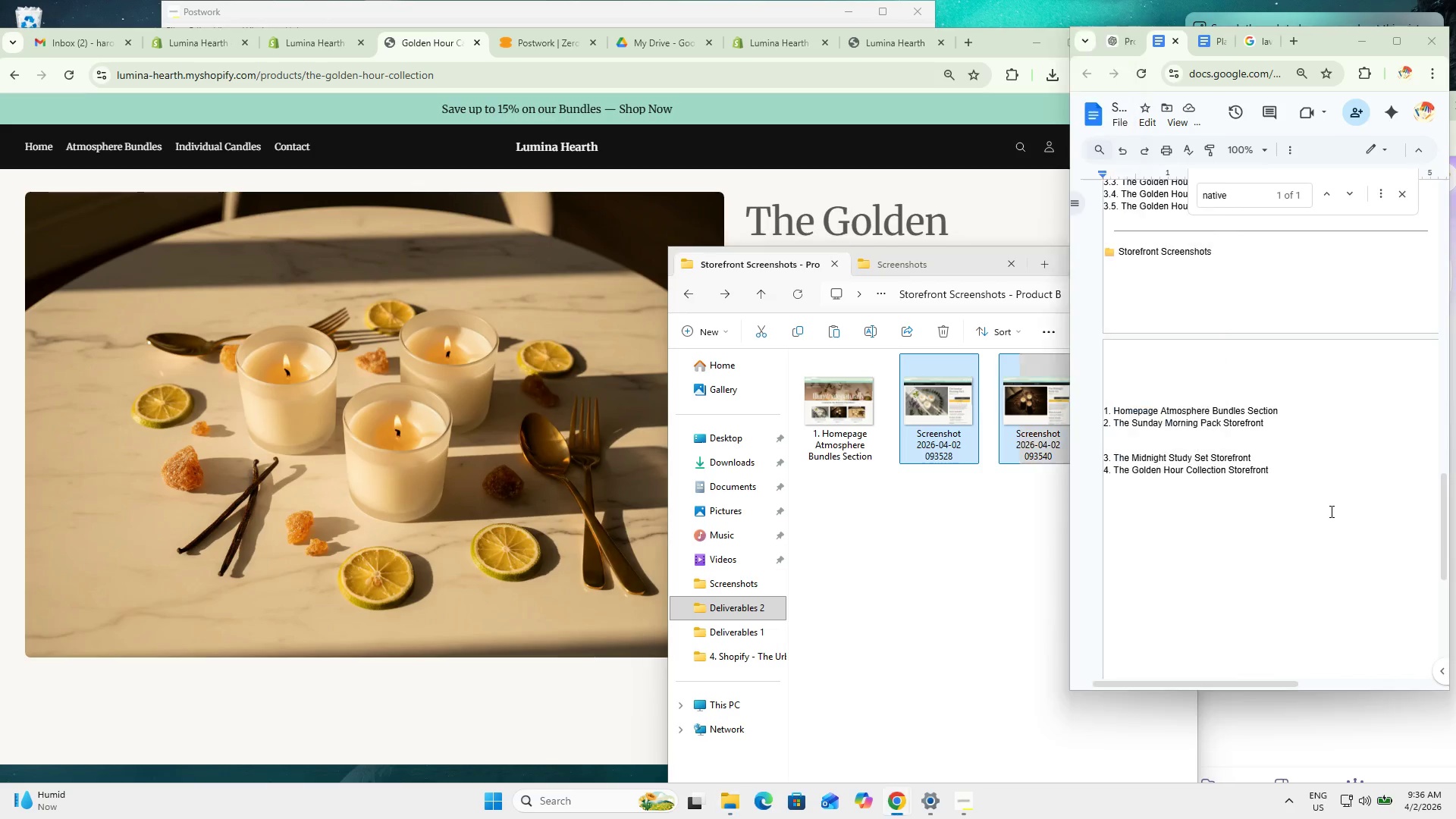 
double_click([1242, 435])
 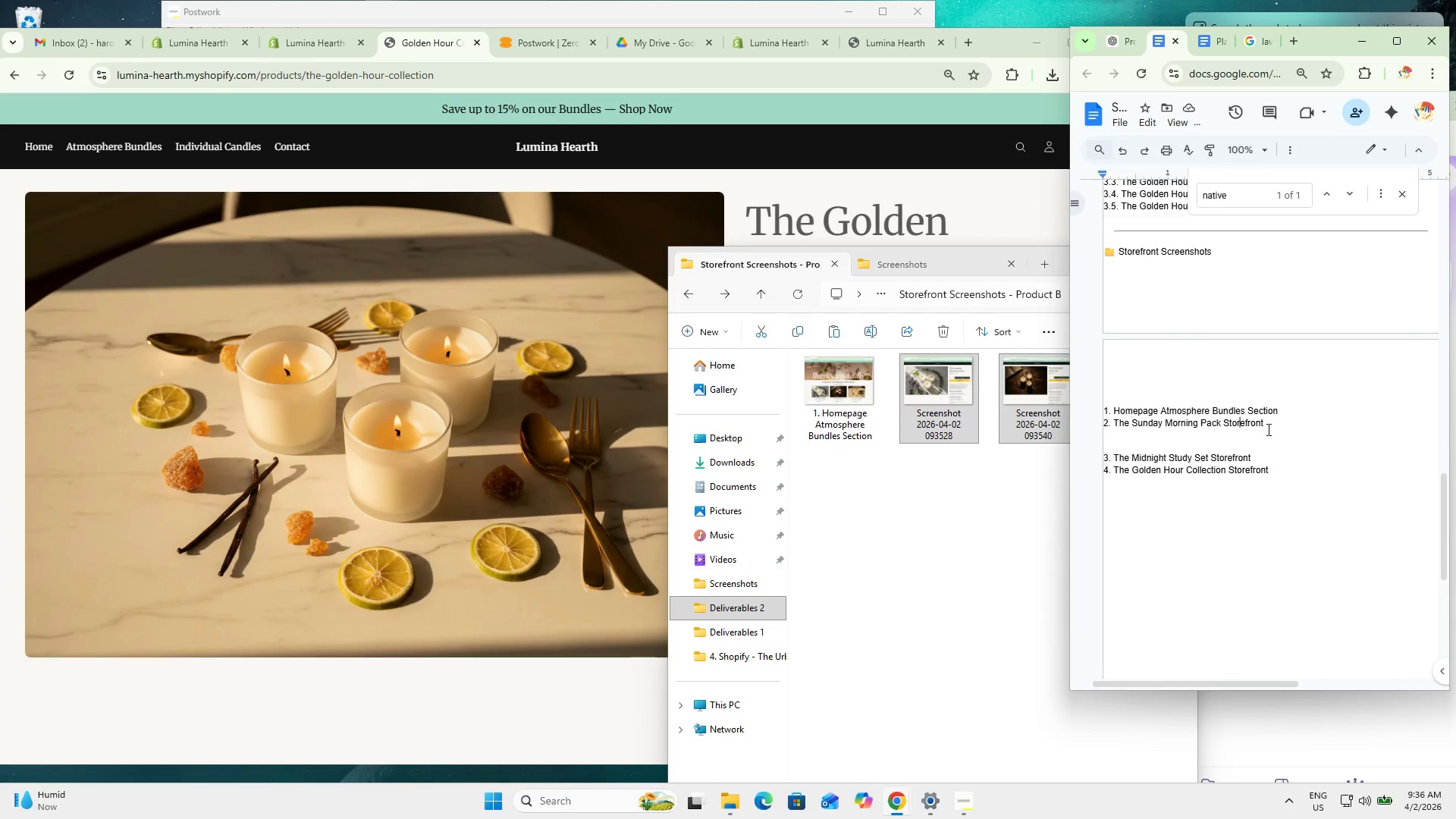 
left_click([1286, 429])
 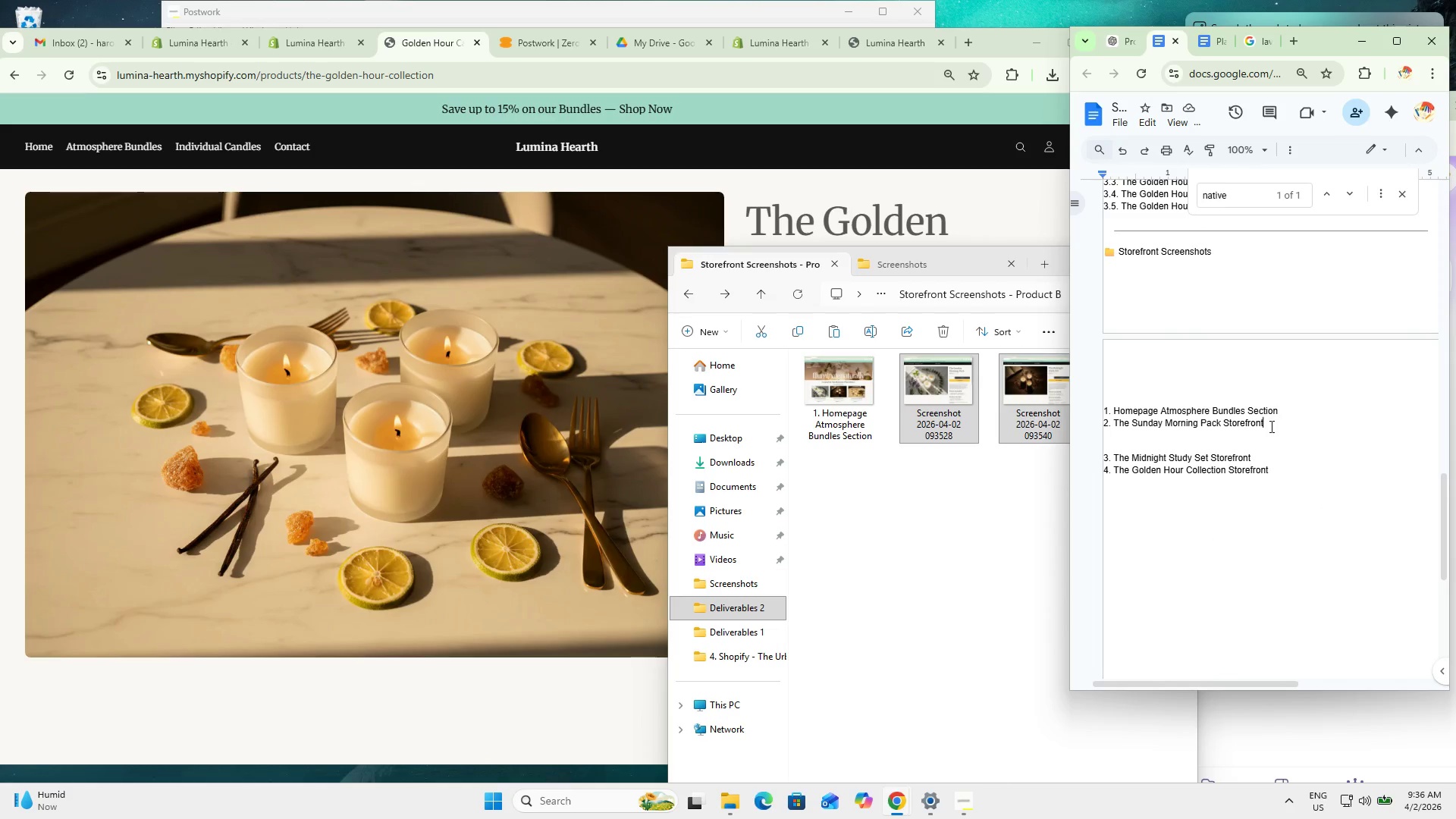 
left_click_drag(start_coordinate=[1269, 425], to_coordinate=[1085, 422])
 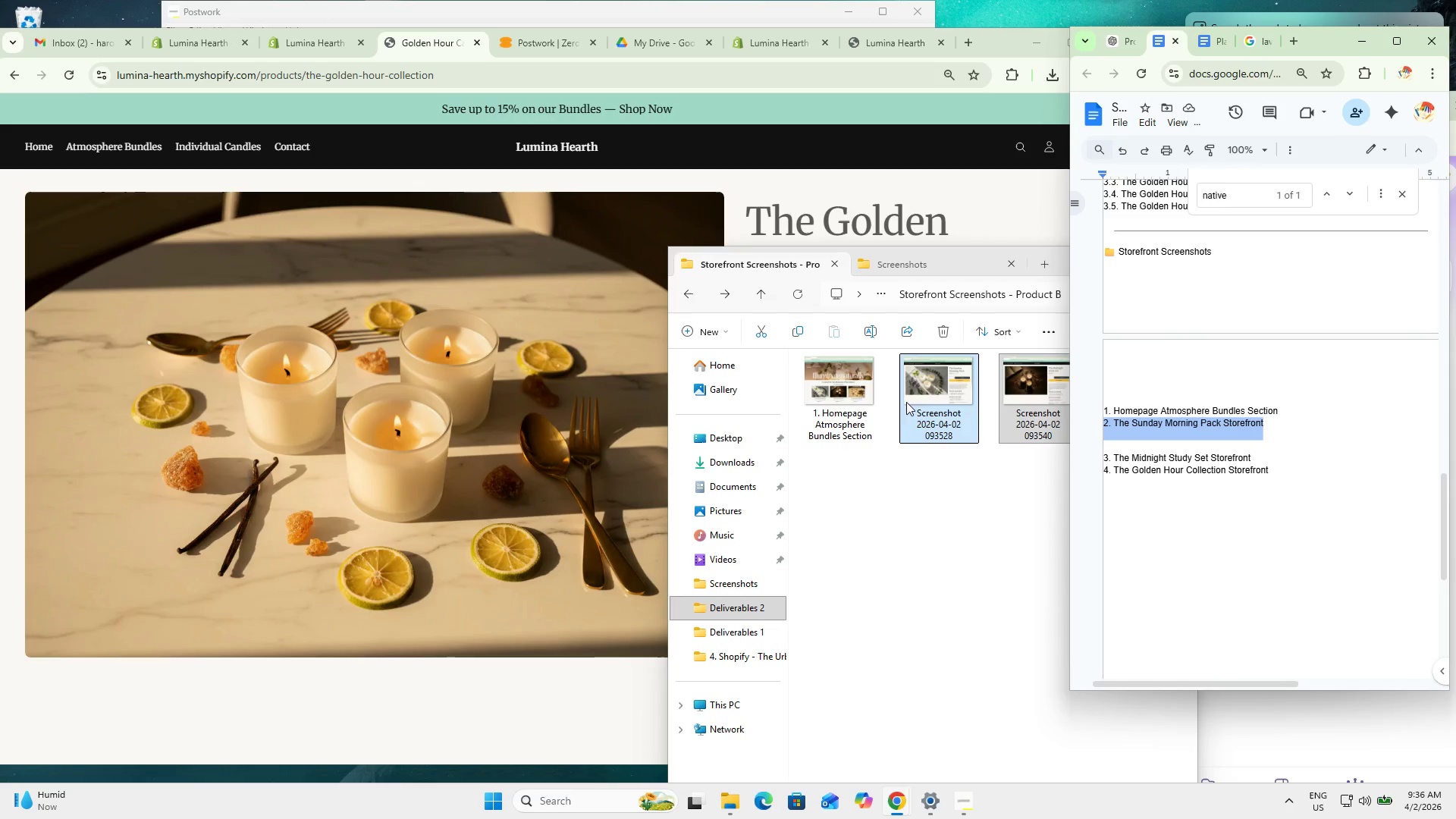 
key(Control+C)
 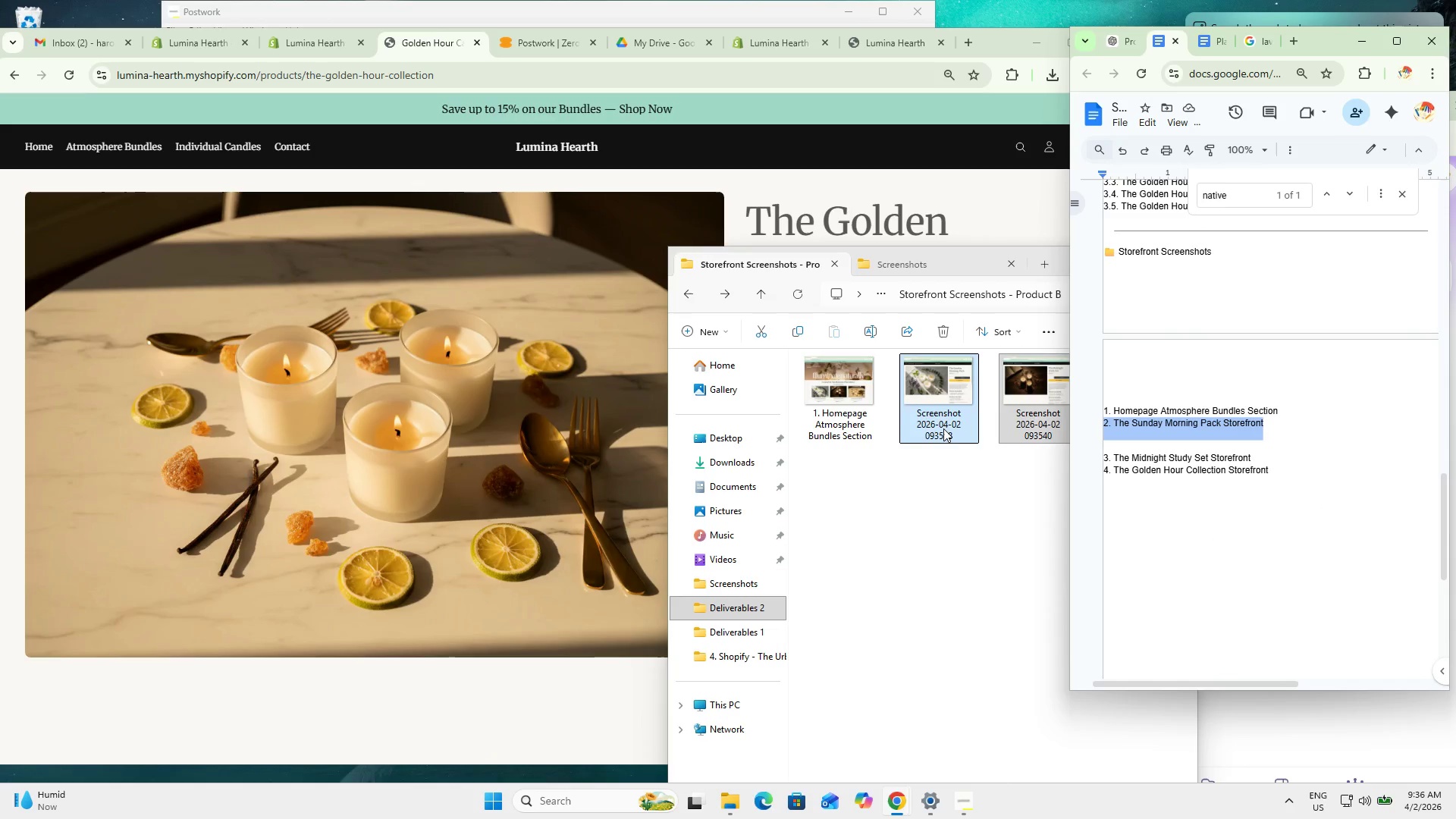 
key(Control+C)
 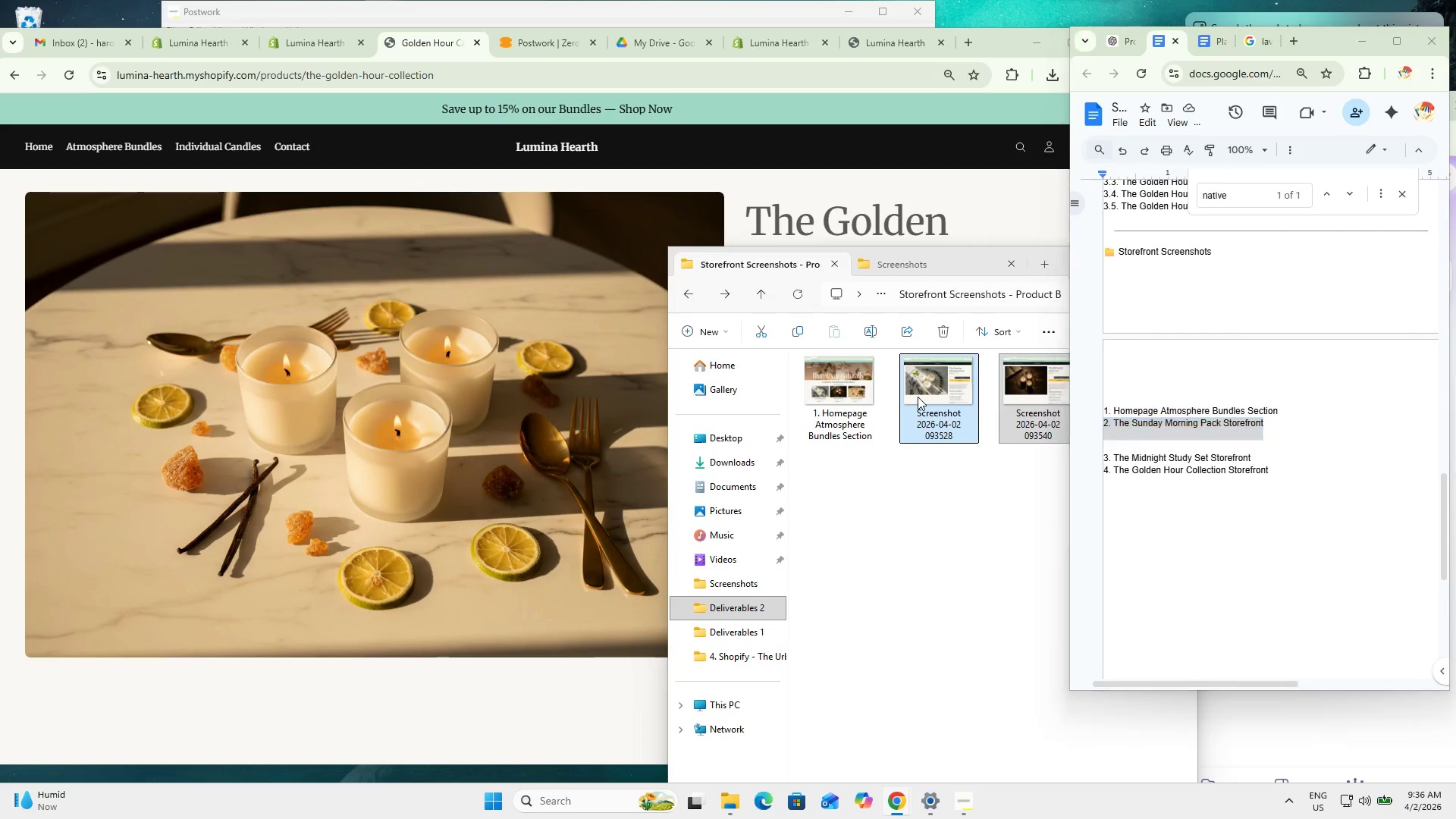 
double_click([918, 397])
 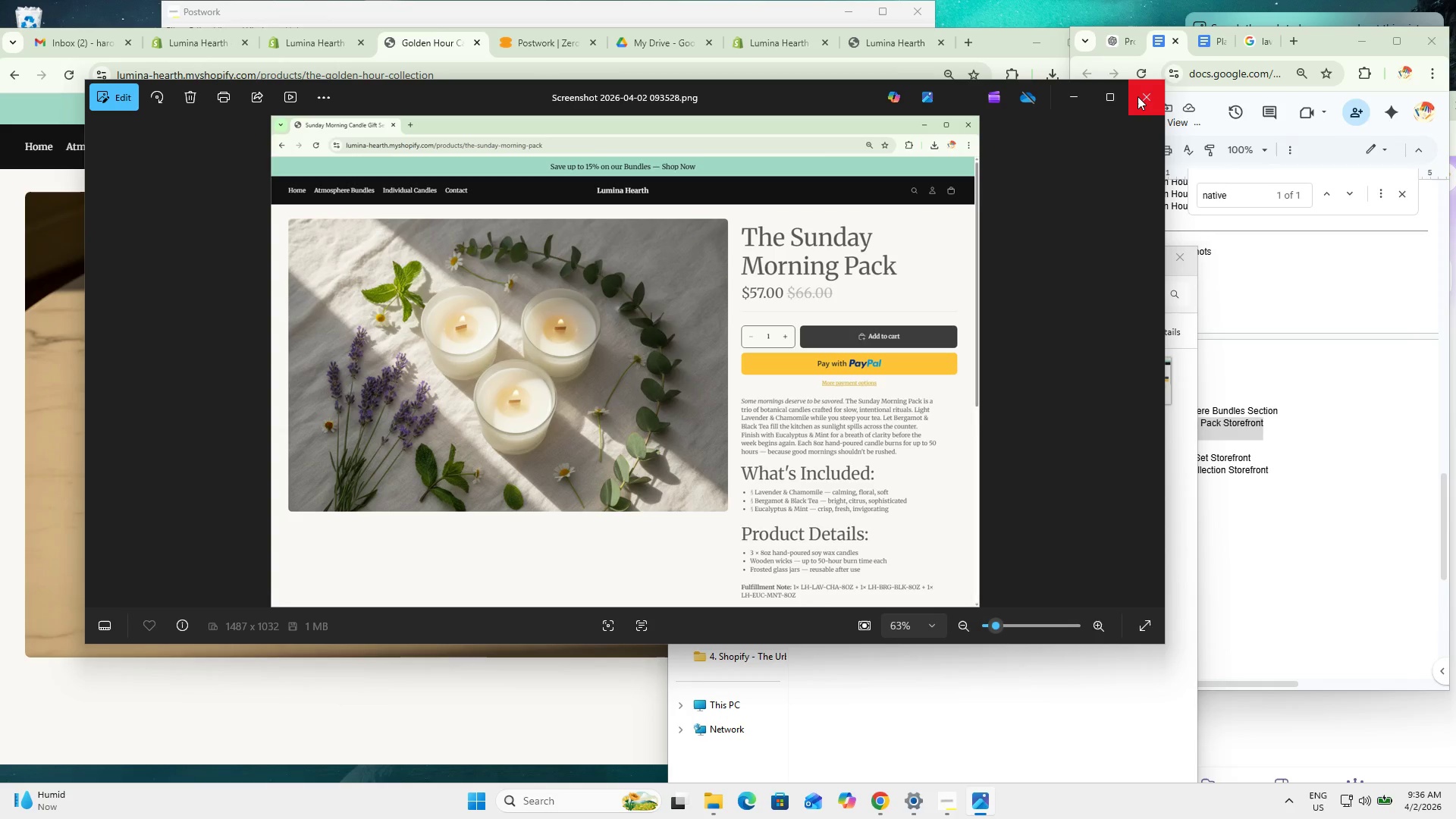 
left_click([1138, 96])
 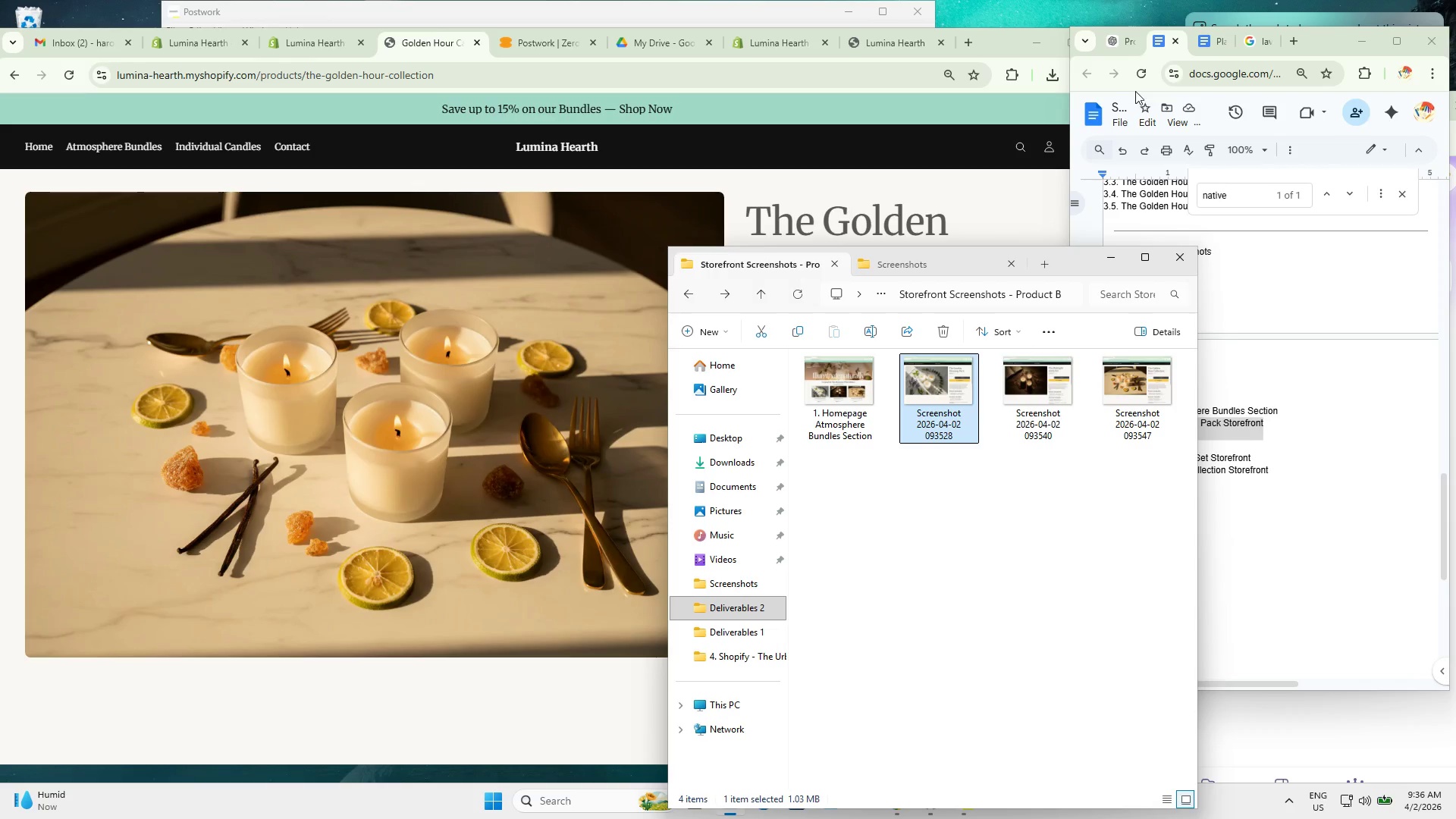 
key(F2)
 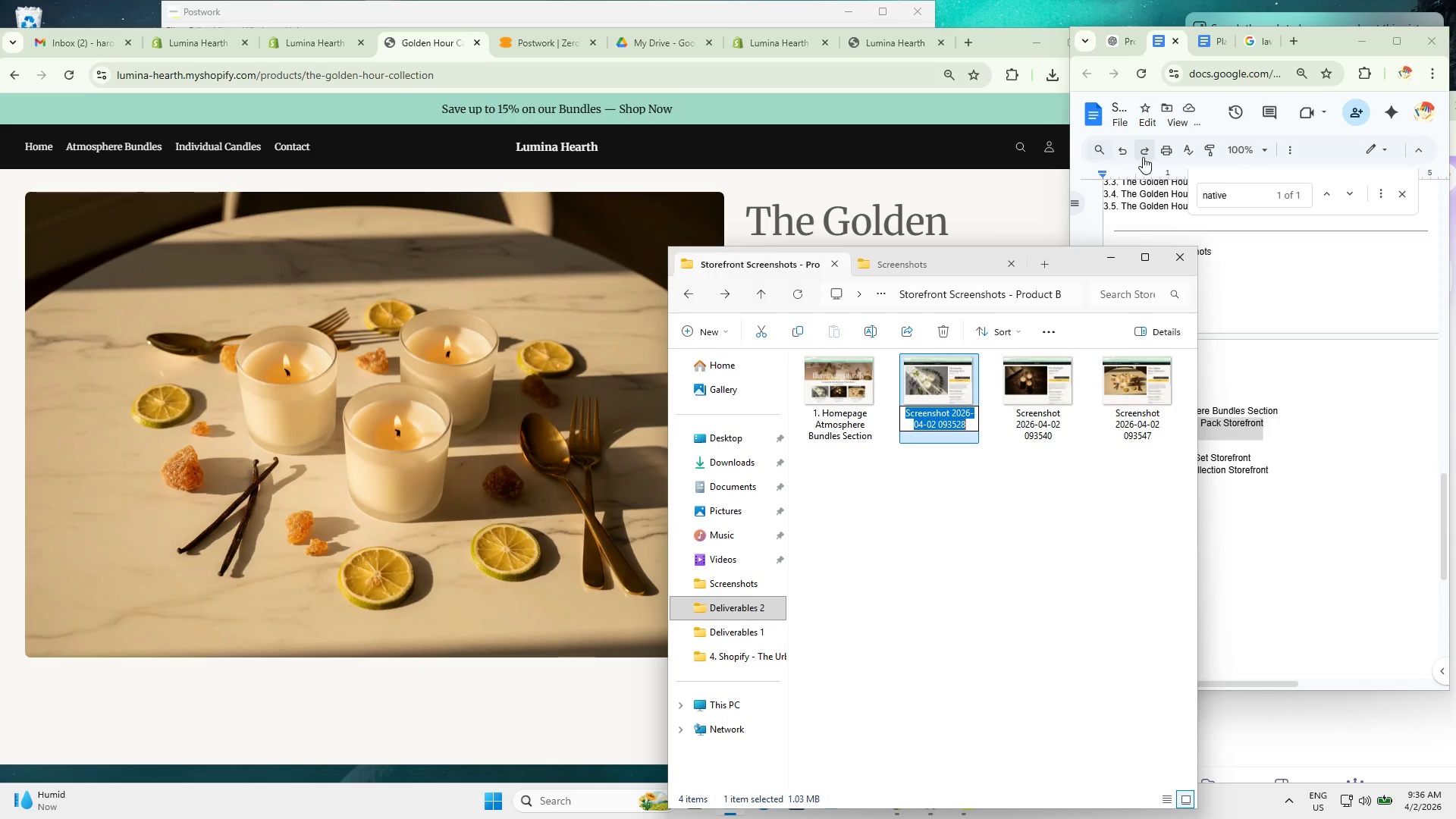 
key(Control+V)
 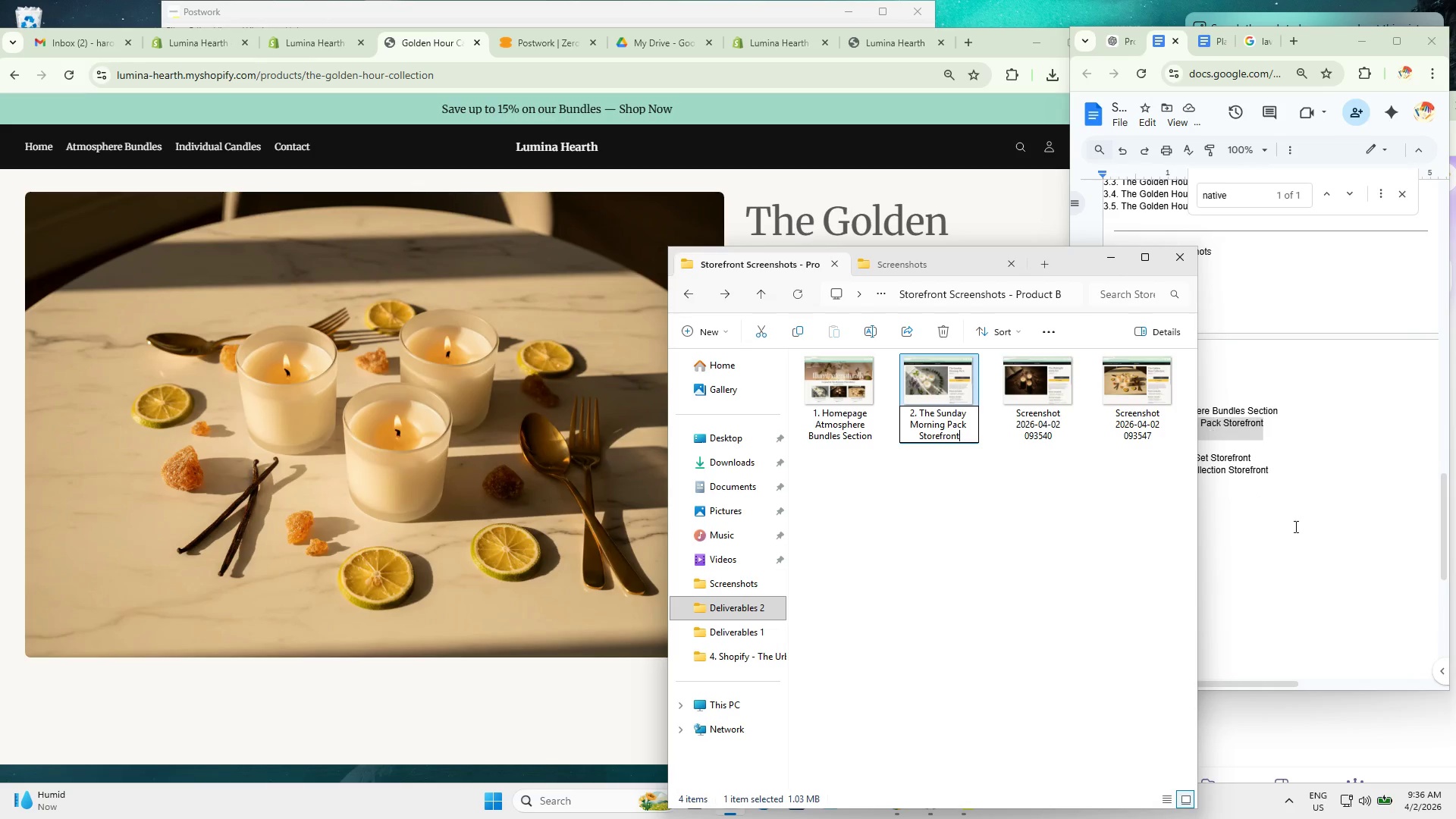 
left_click([1313, 524])
 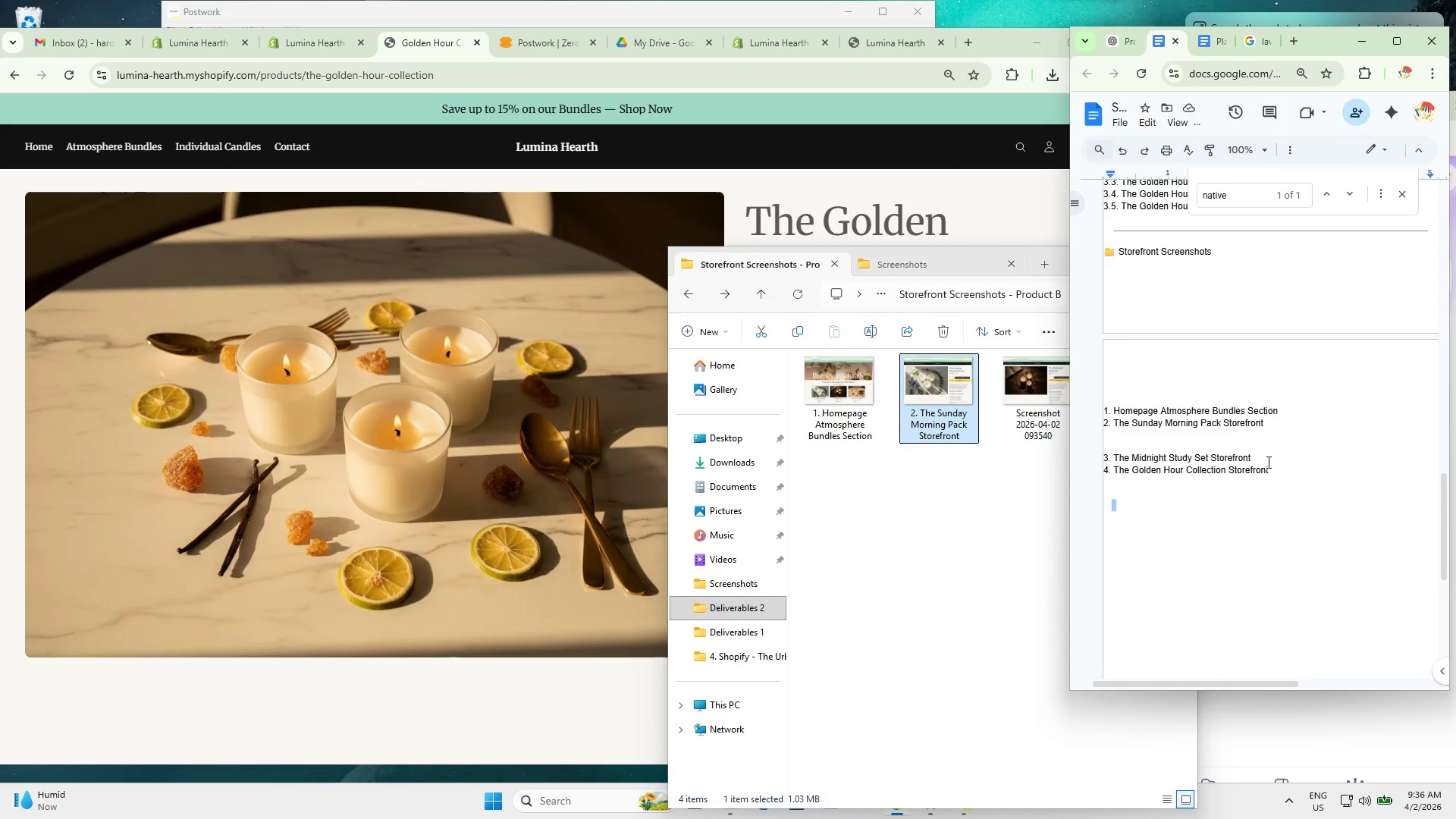 
left_click_drag(start_coordinate=[1267, 460], to_coordinate=[1084, 460])
 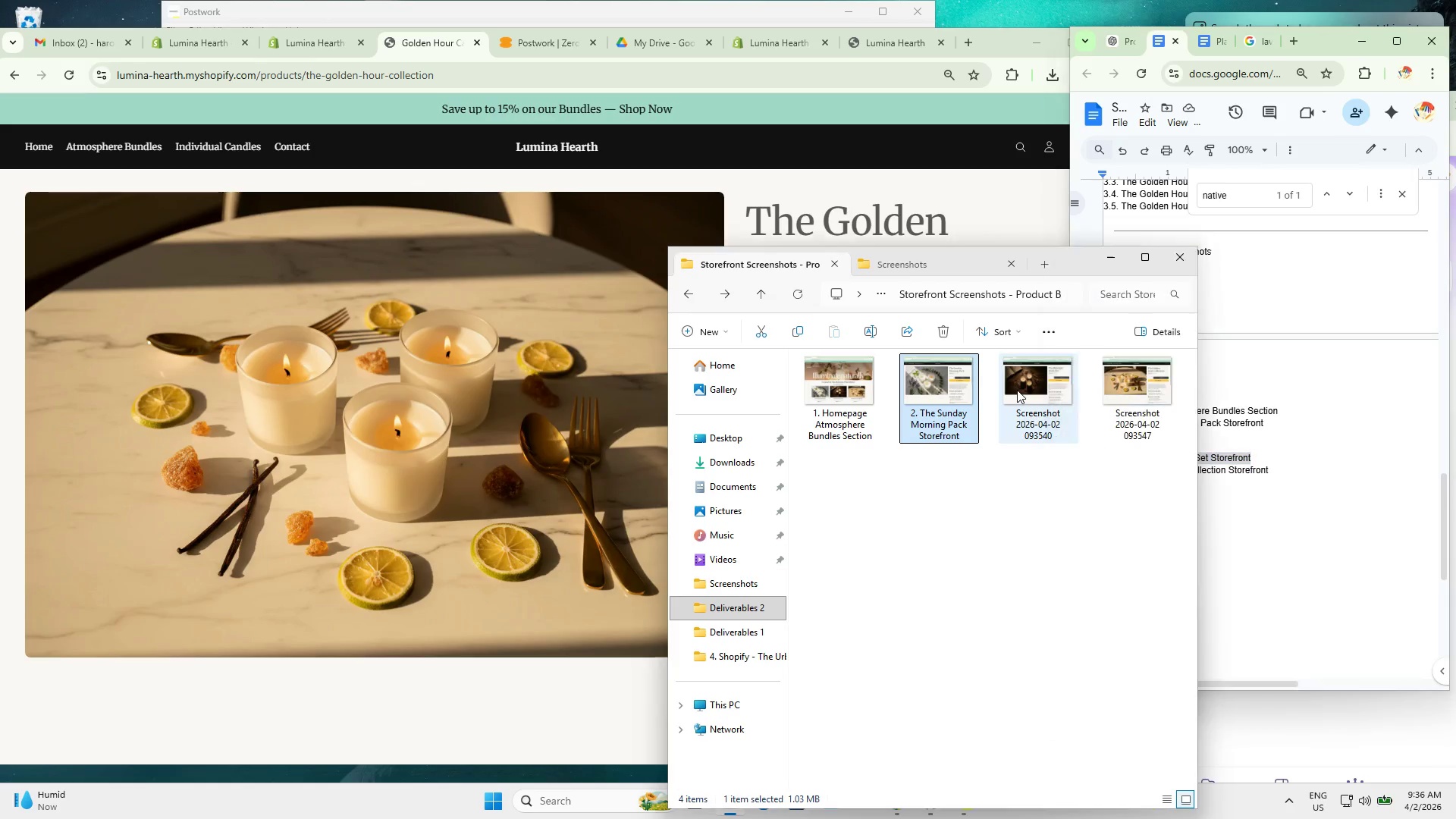 
key(Control+C)
 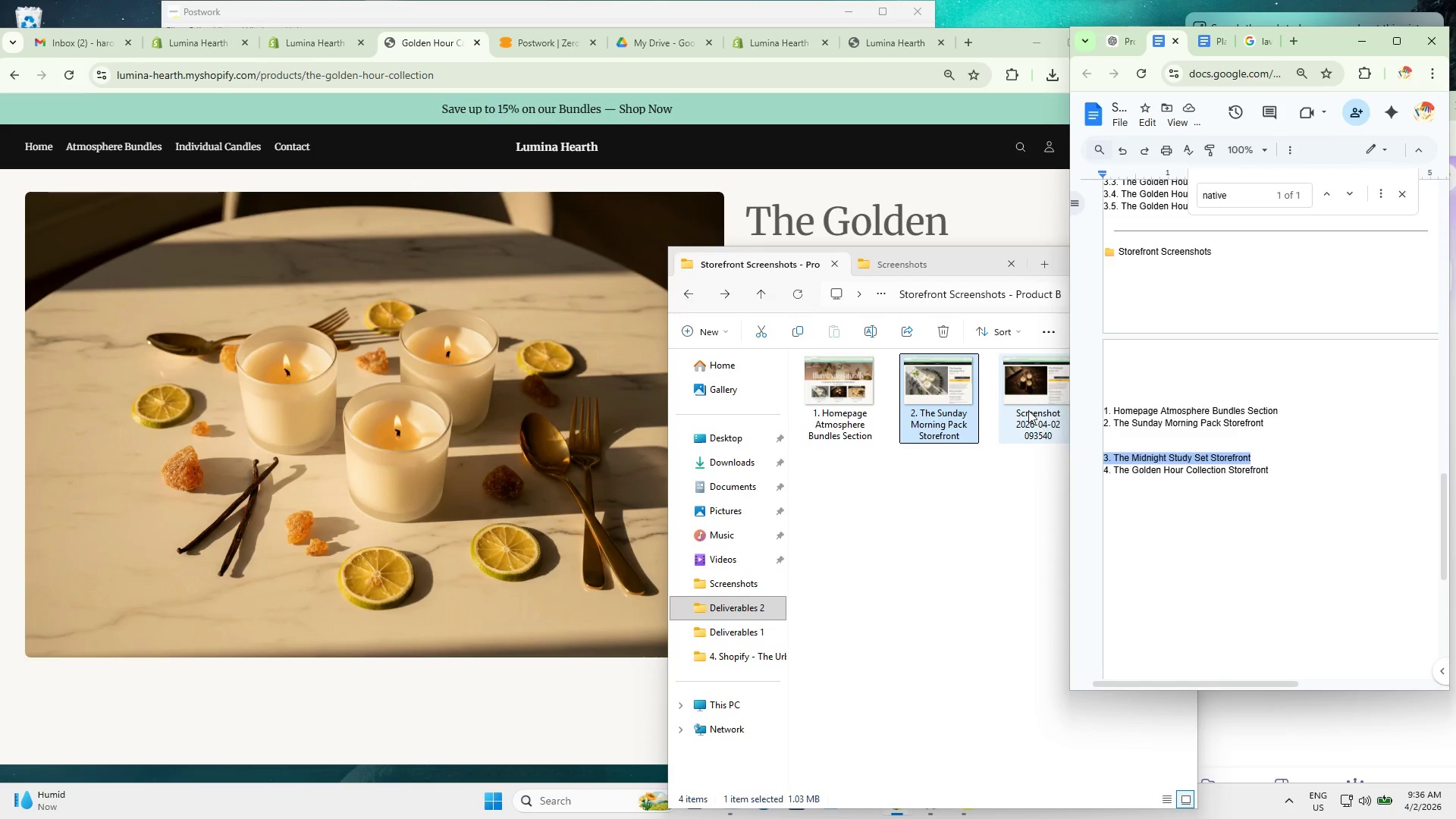 
key(Control+C)
 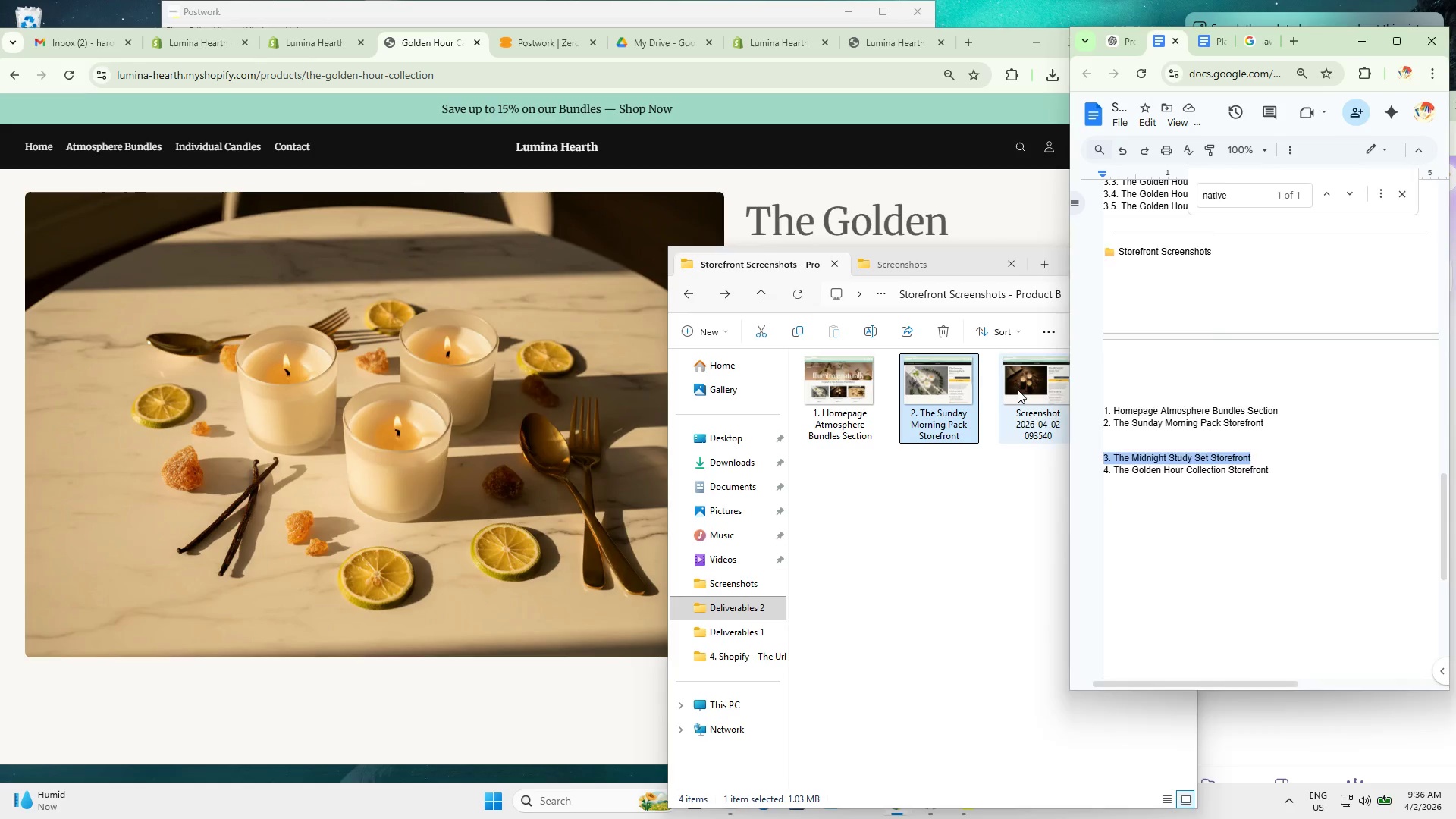 
left_click([1017, 390])
 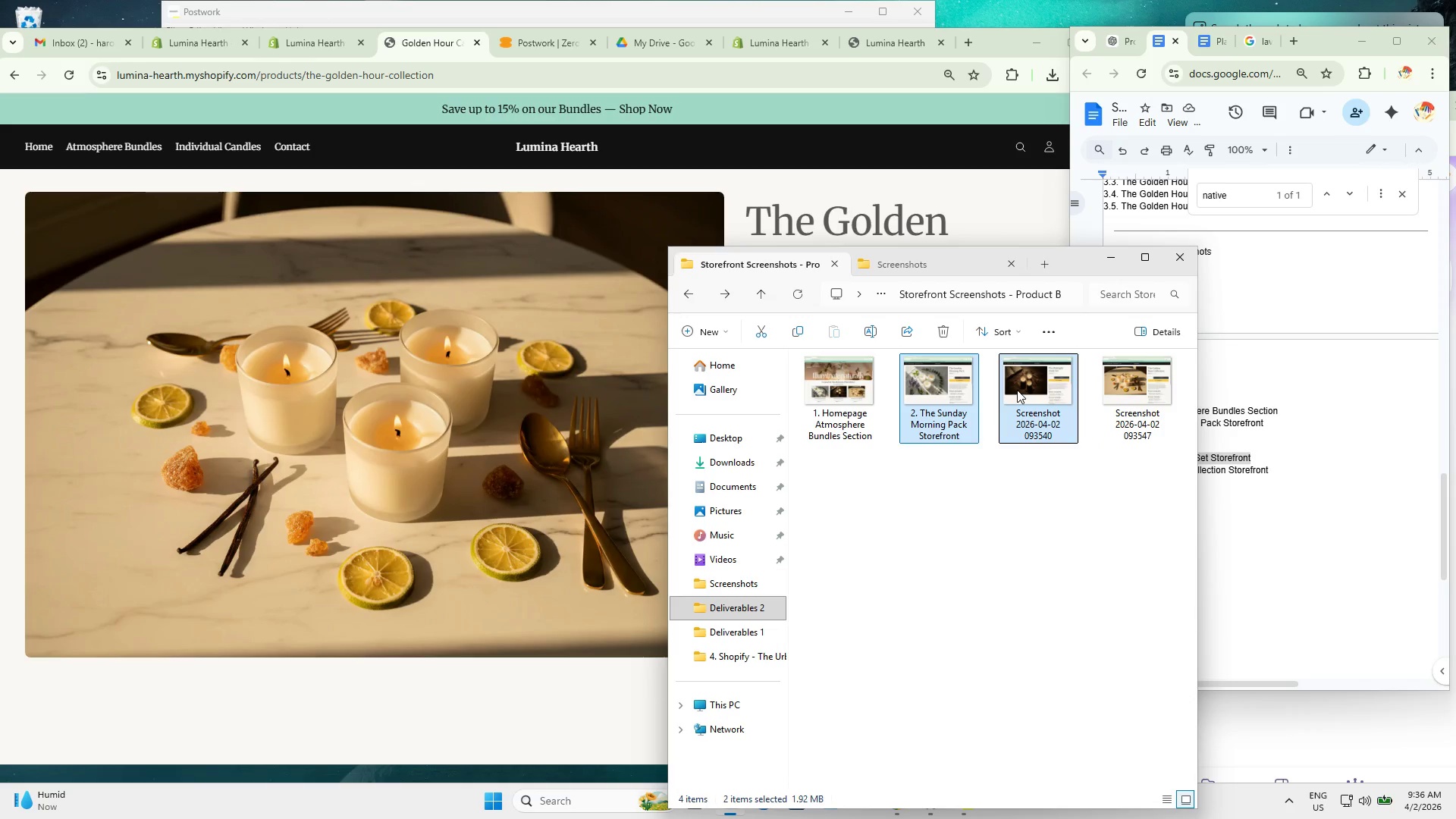 
key(Control+F2)
 